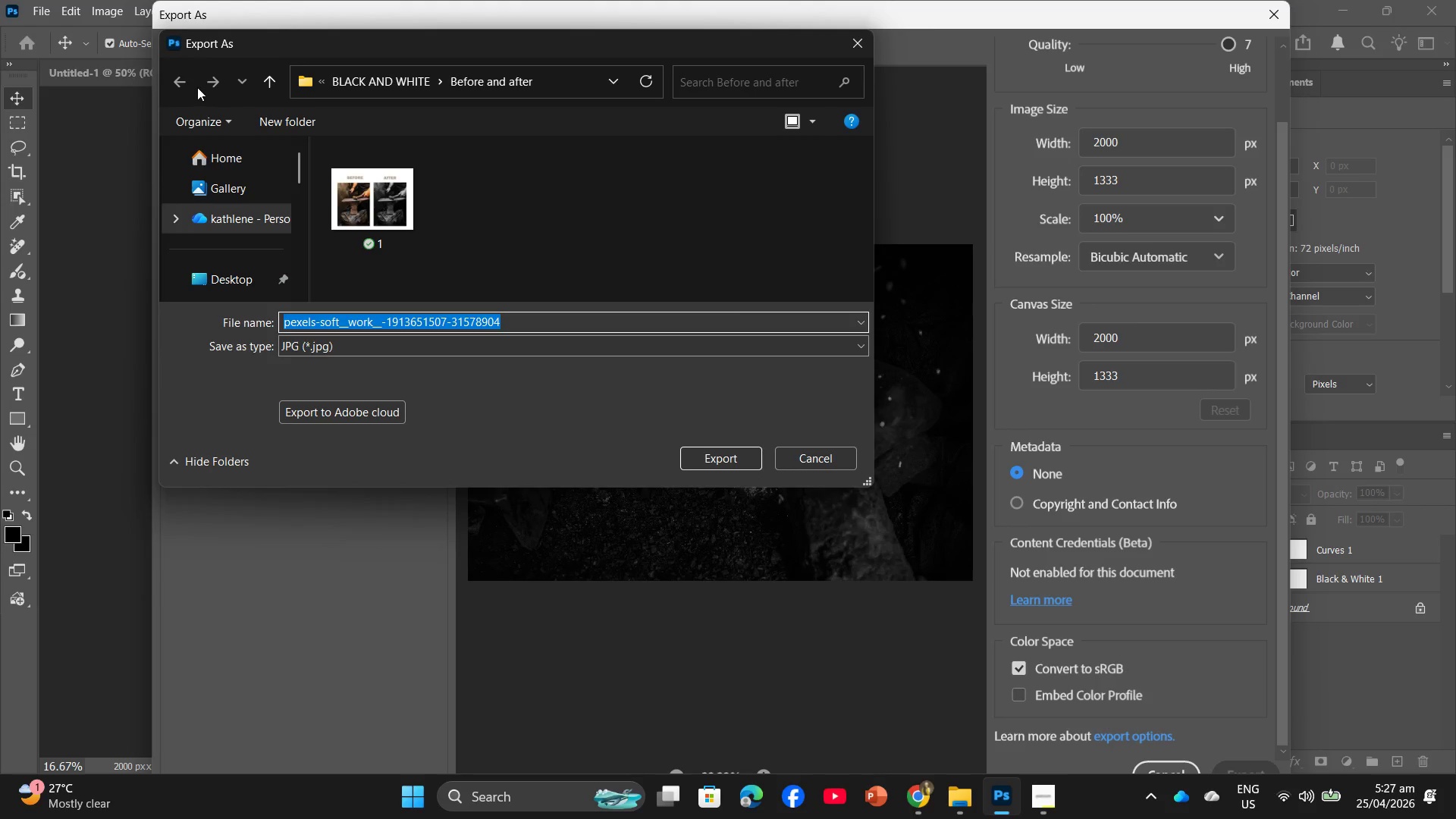 
left_click([362, 78])
 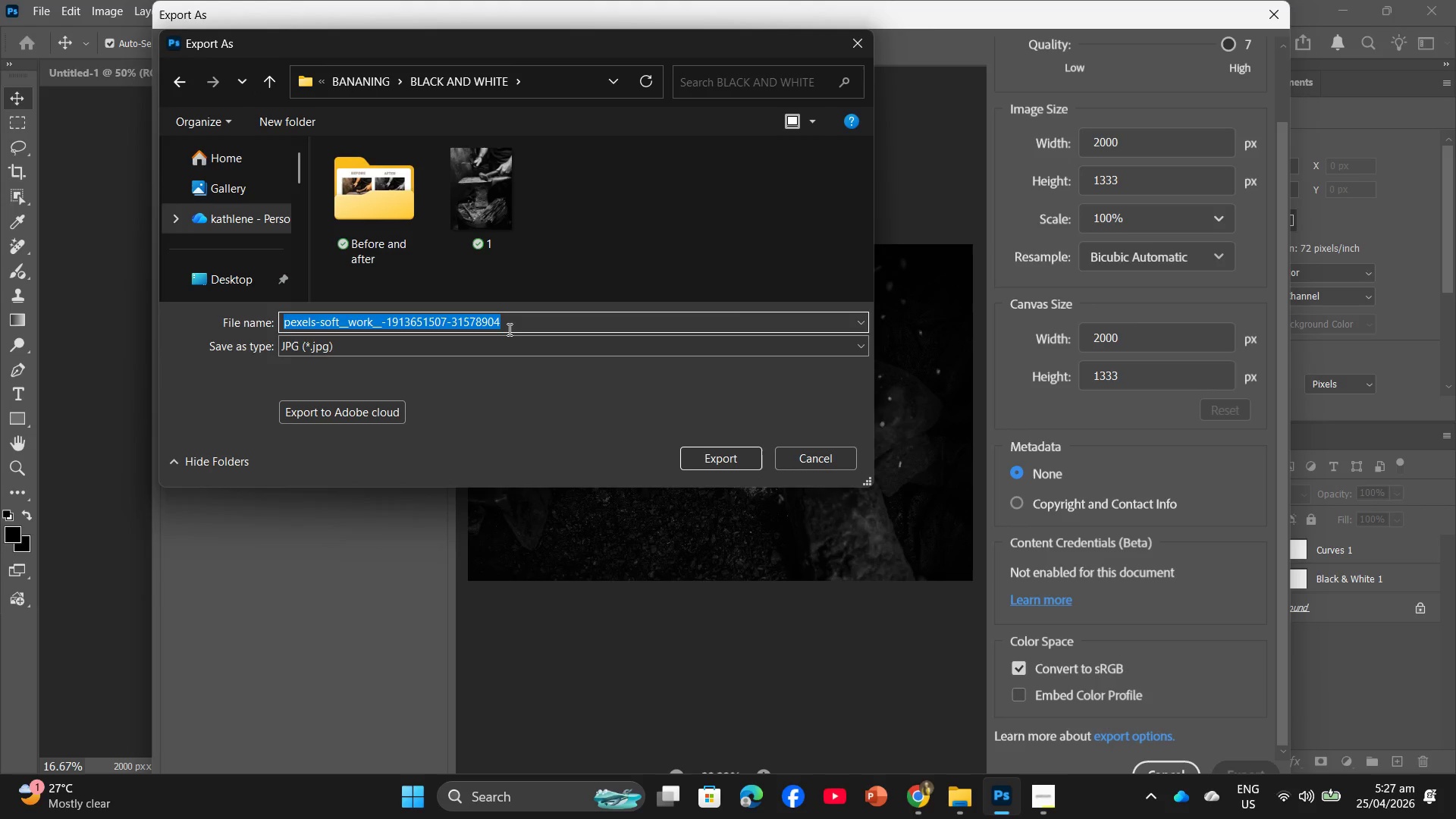 
key(2)
 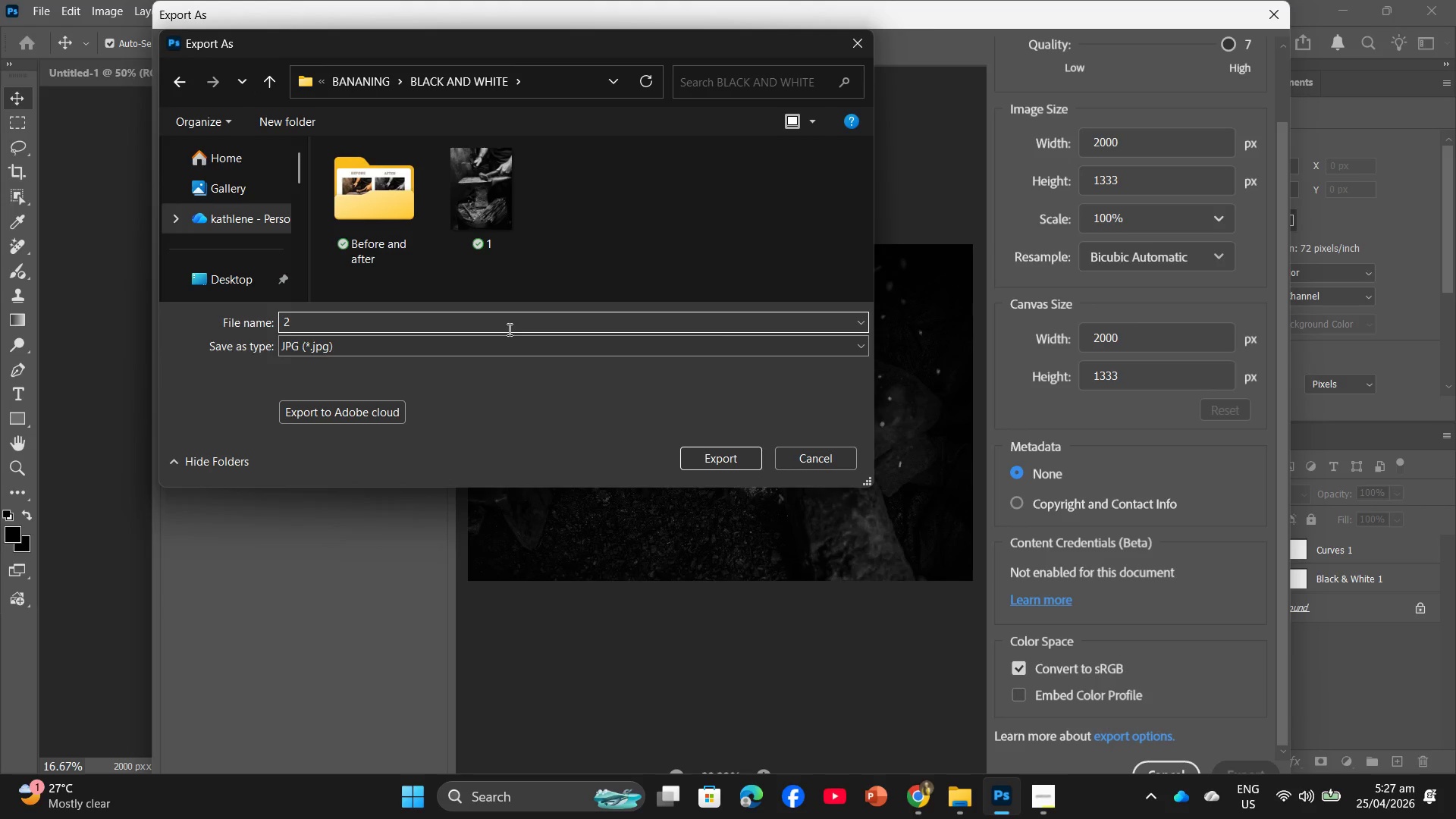 
key(Enter)
 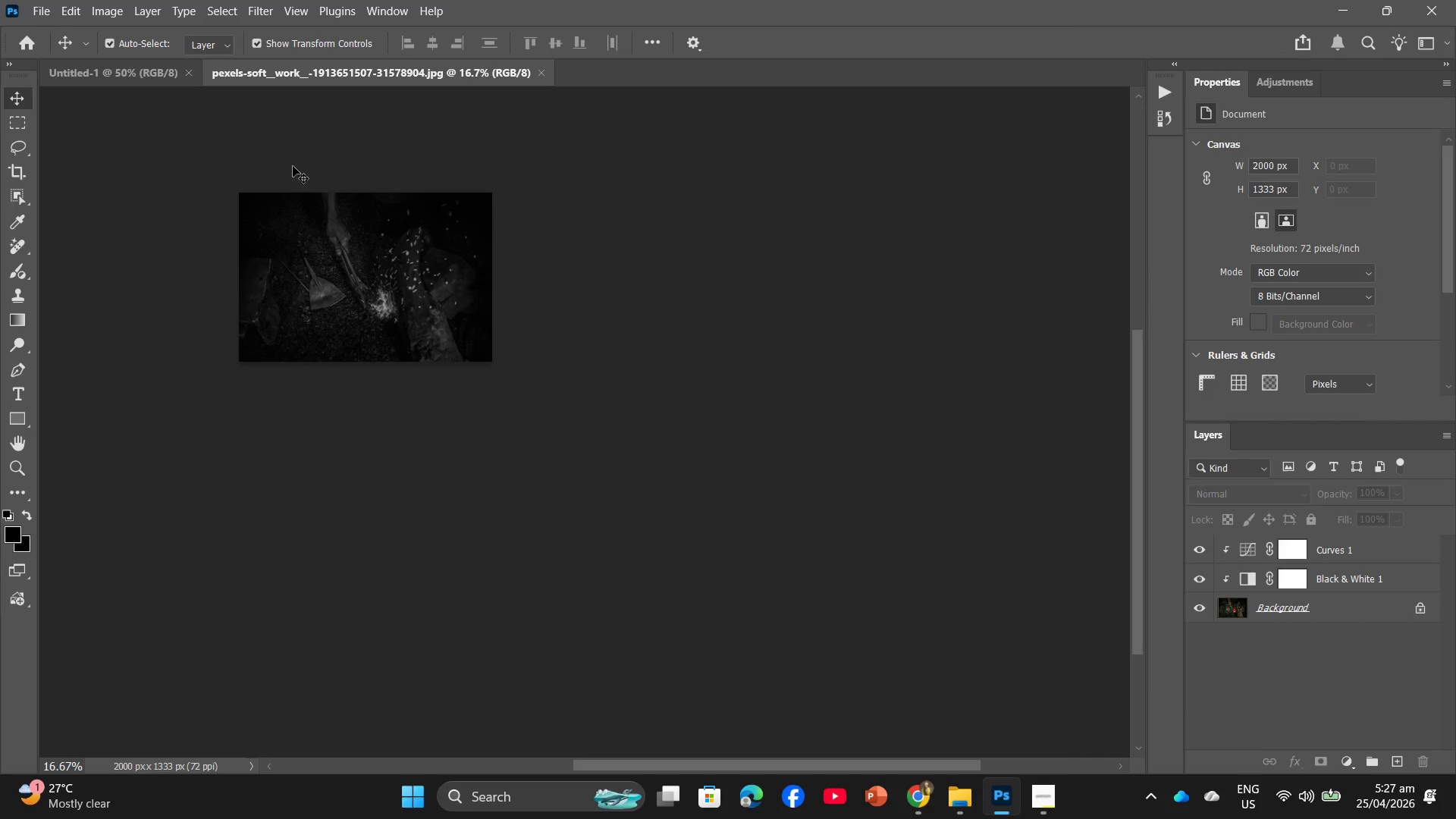 
left_click([123, 80])
 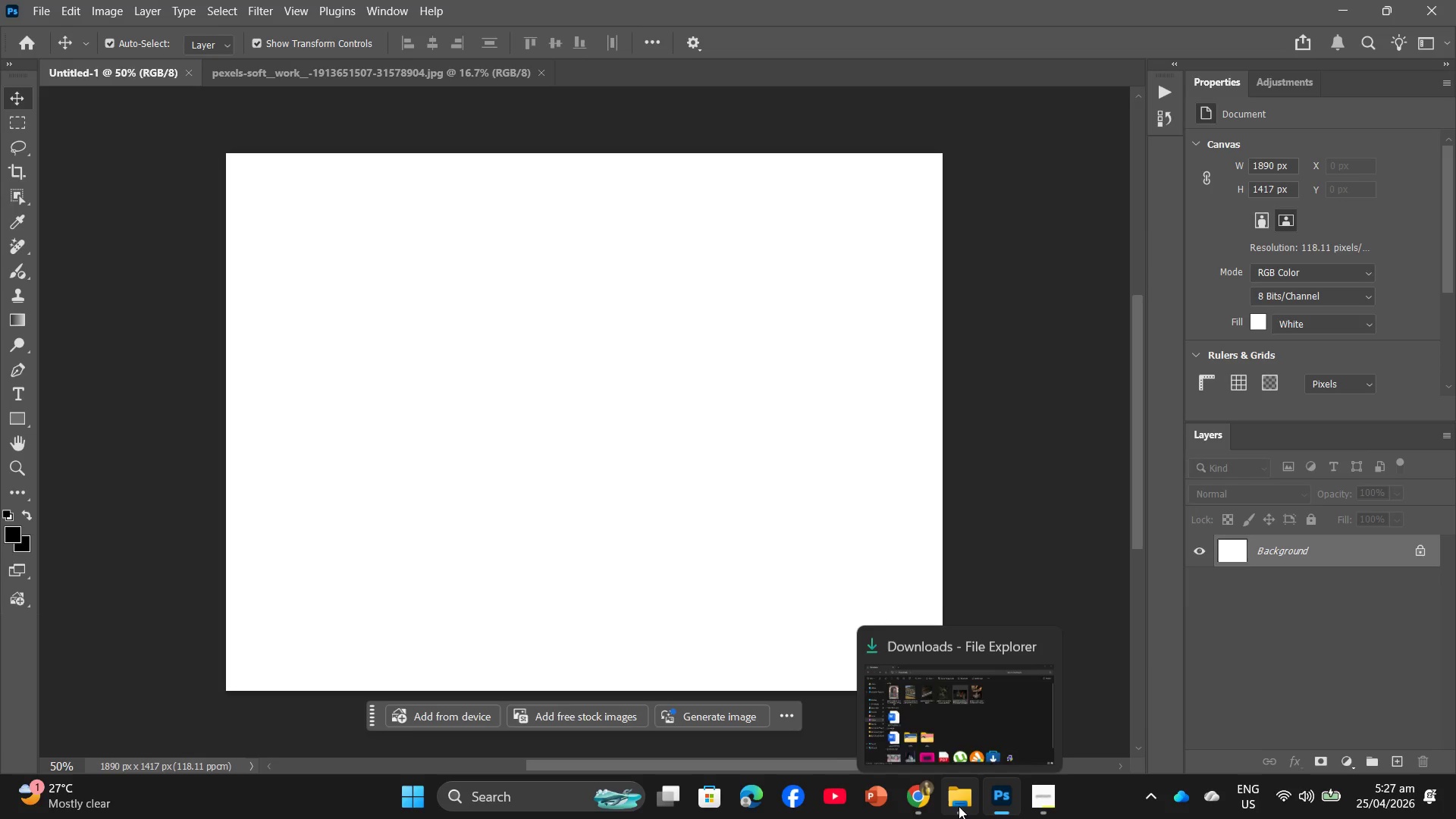 
left_click([949, 745])
 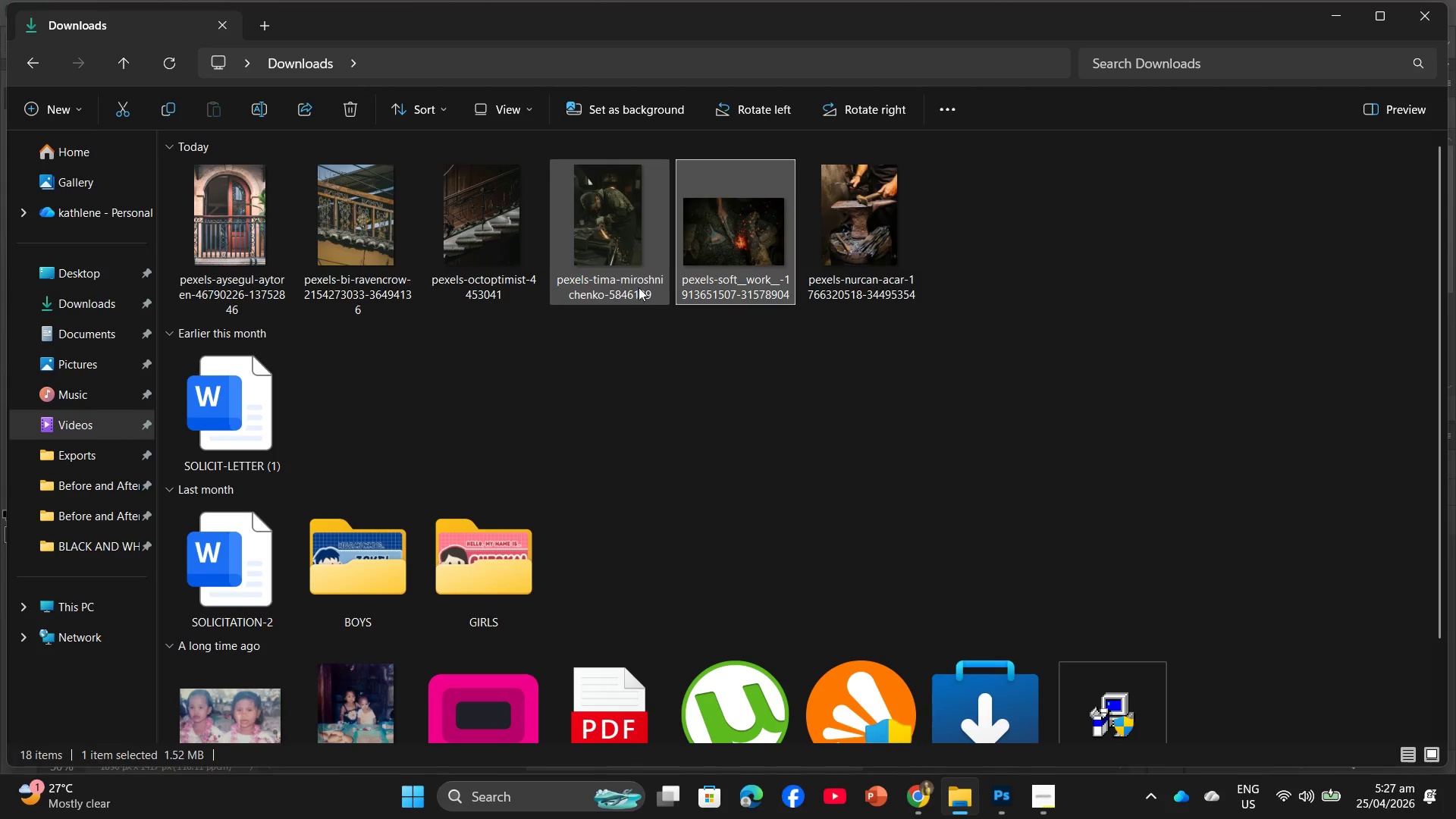 
left_click_drag(start_coordinate=[758, 265], to_coordinate=[359, 510])
 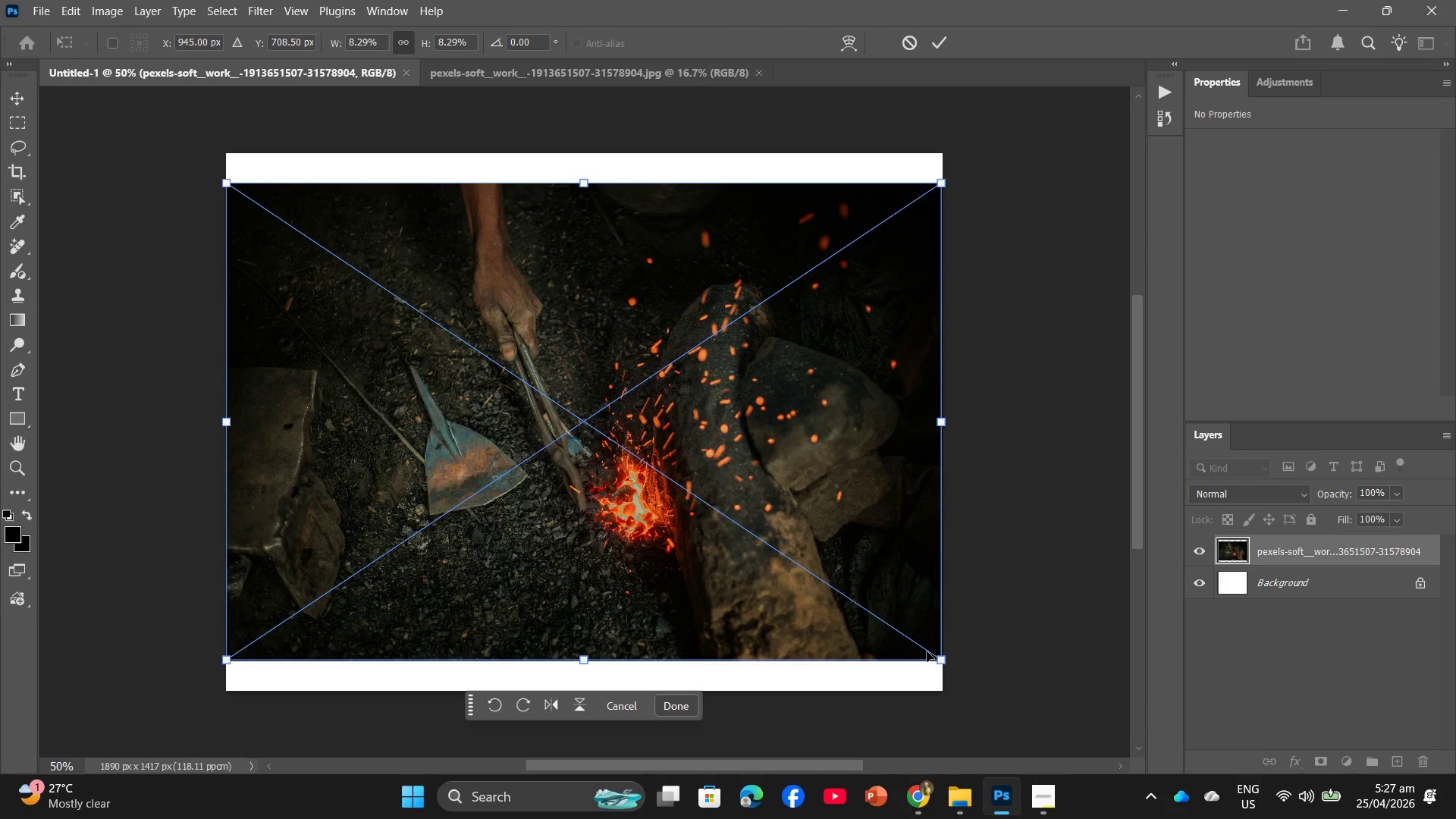 
left_click_drag(start_coordinate=[946, 659], to_coordinate=[603, 498])
 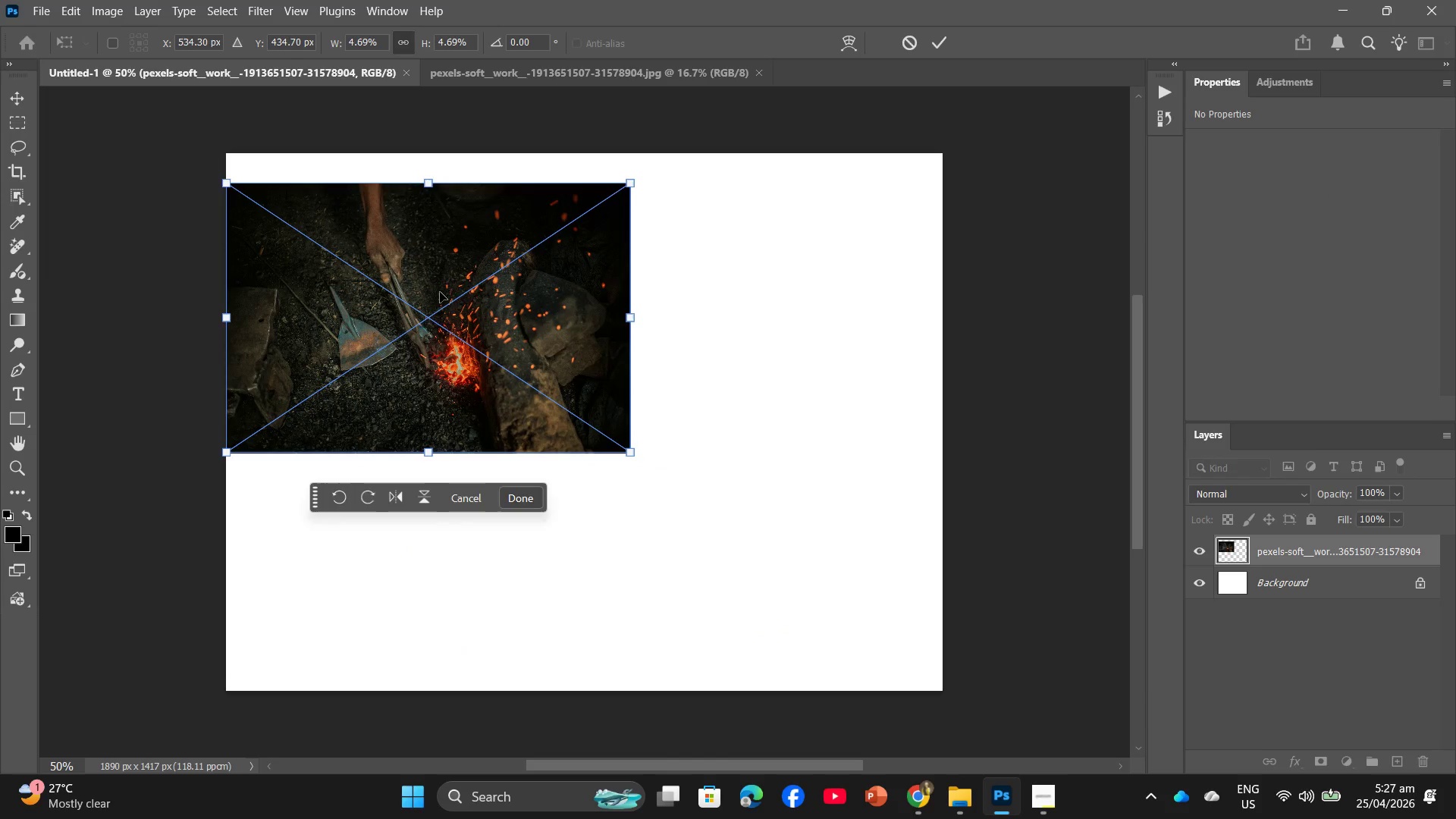 
left_click_drag(start_coordinate=[439, 281], to_coordinate=[458, 429])
 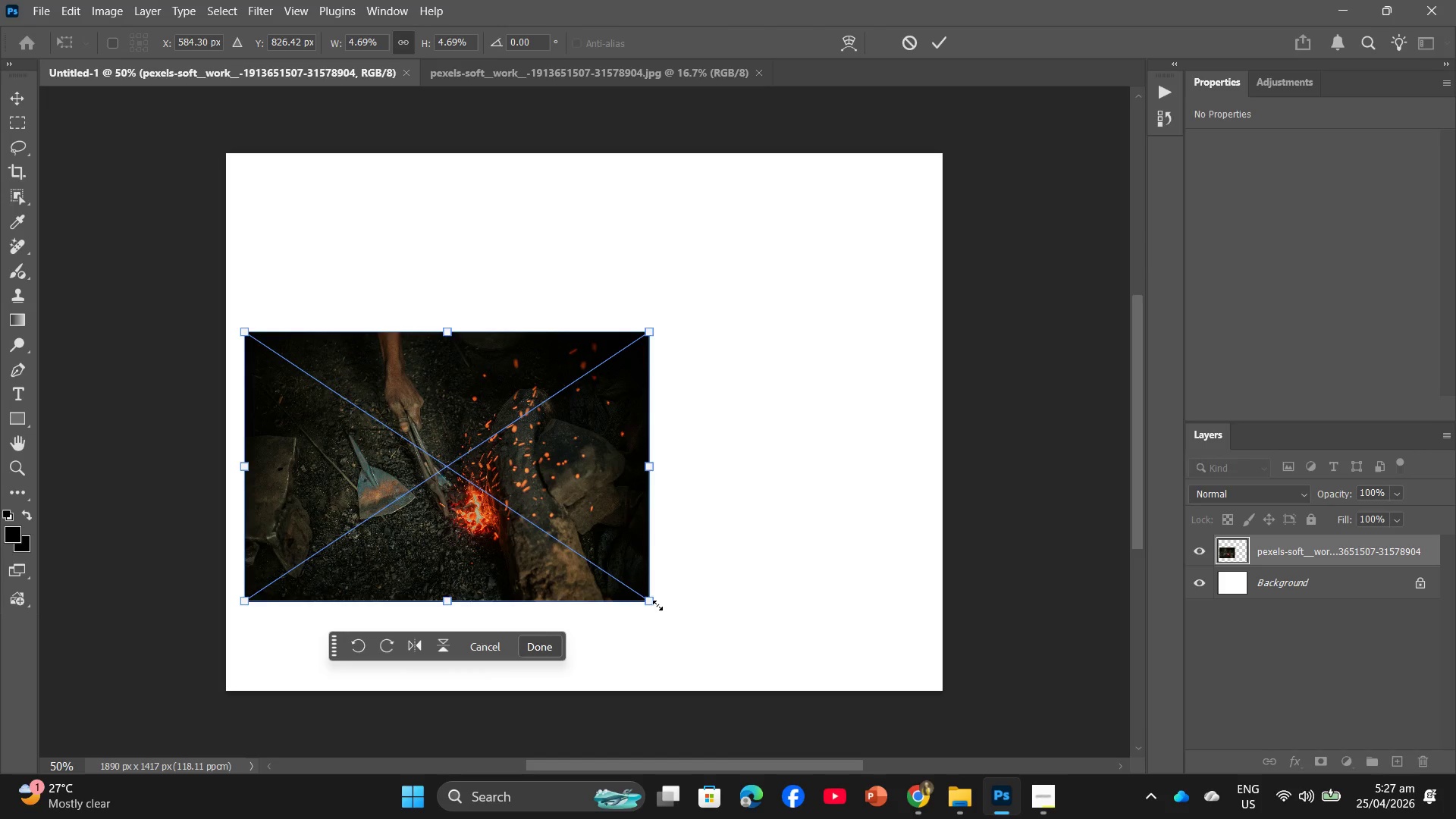 
left_click_drag(start_coordinate=[653, 603], to_coordinate=[576, 567])
 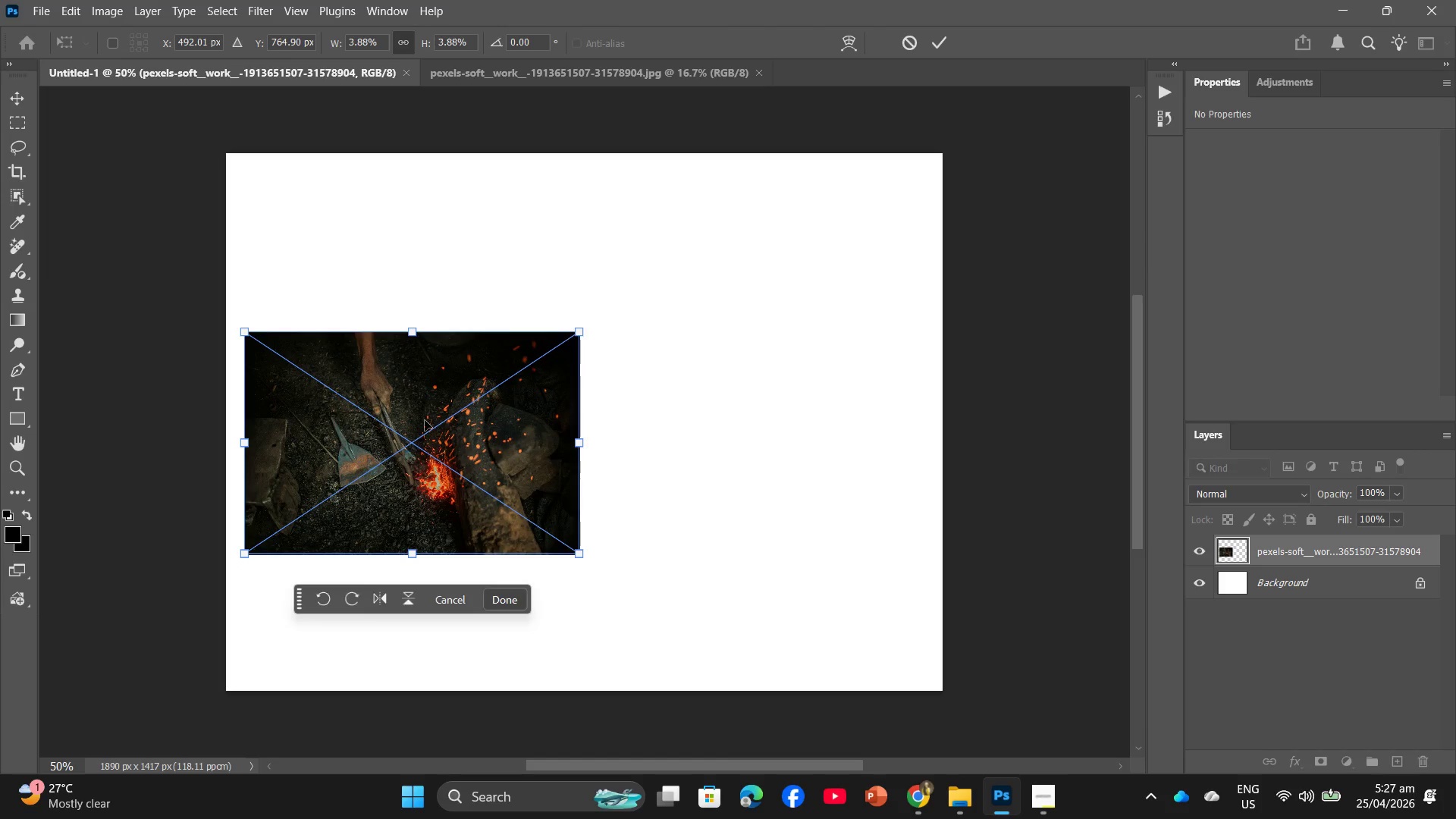 
left_click_drag(start_coordinate=[416, 416], to_coordinate=[413, 493])
 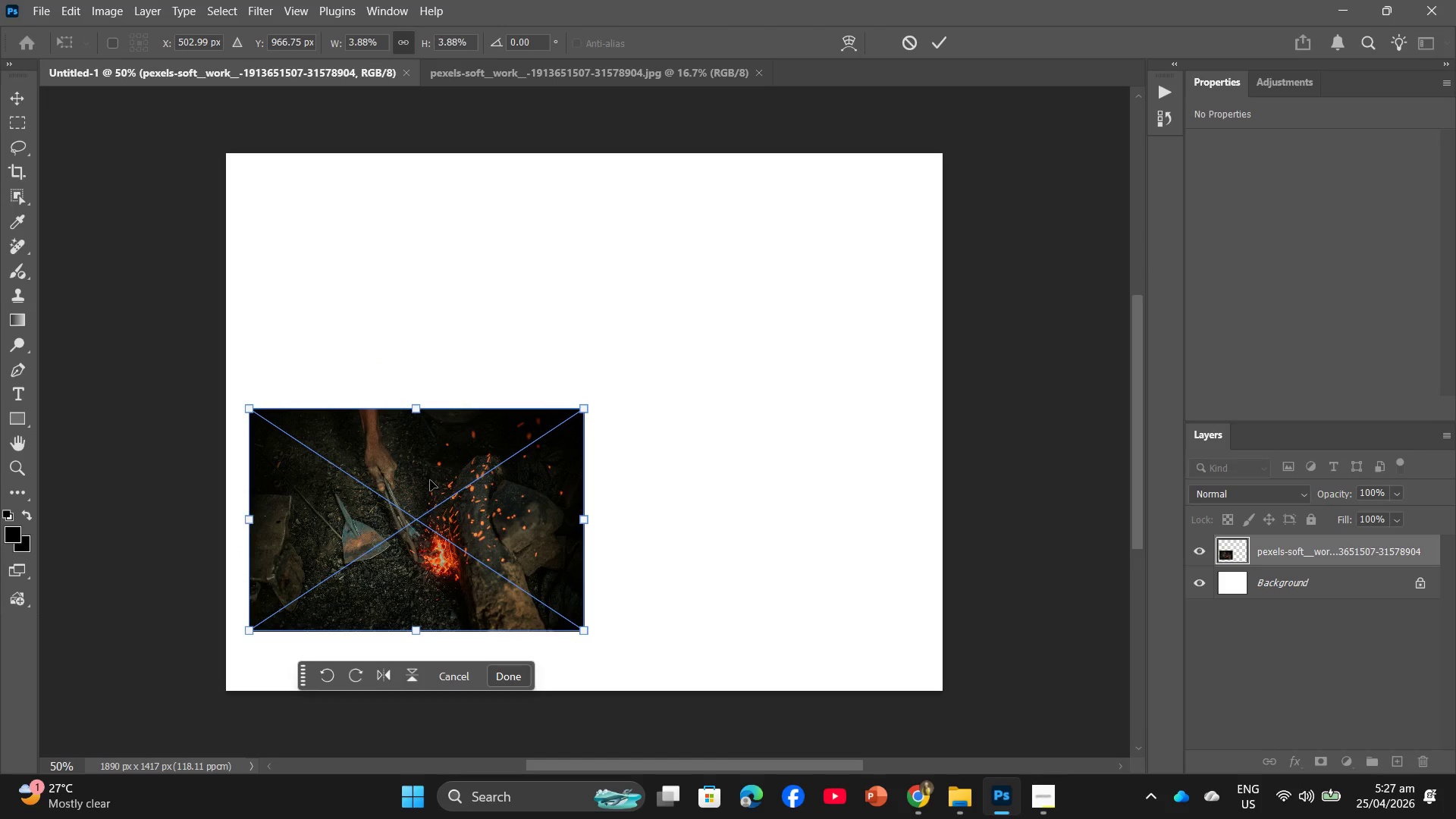 
left_click_drag(start_coordinate=[427, 484], to_coordinate=[427, 437])
 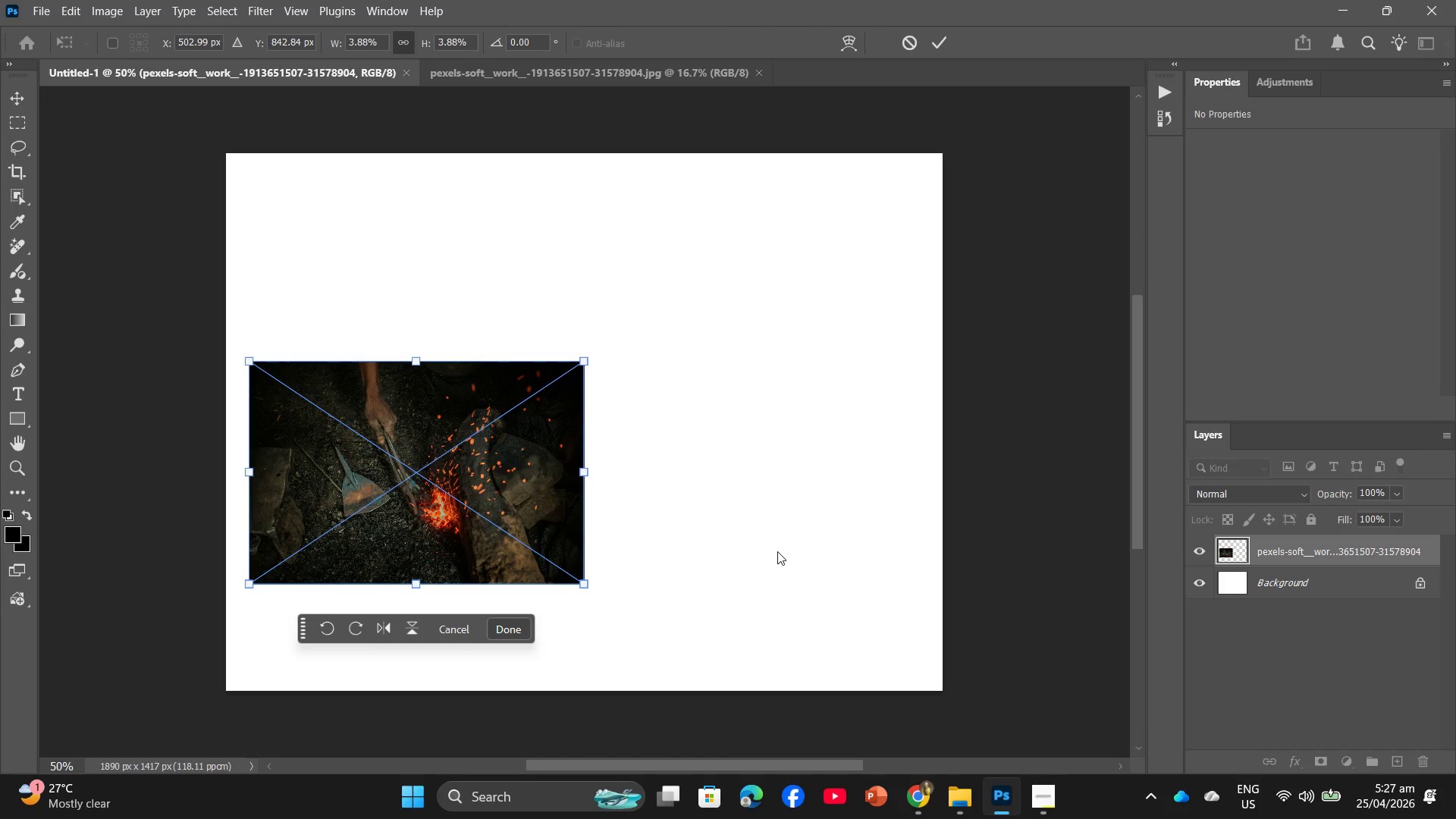 
key(Enter)
 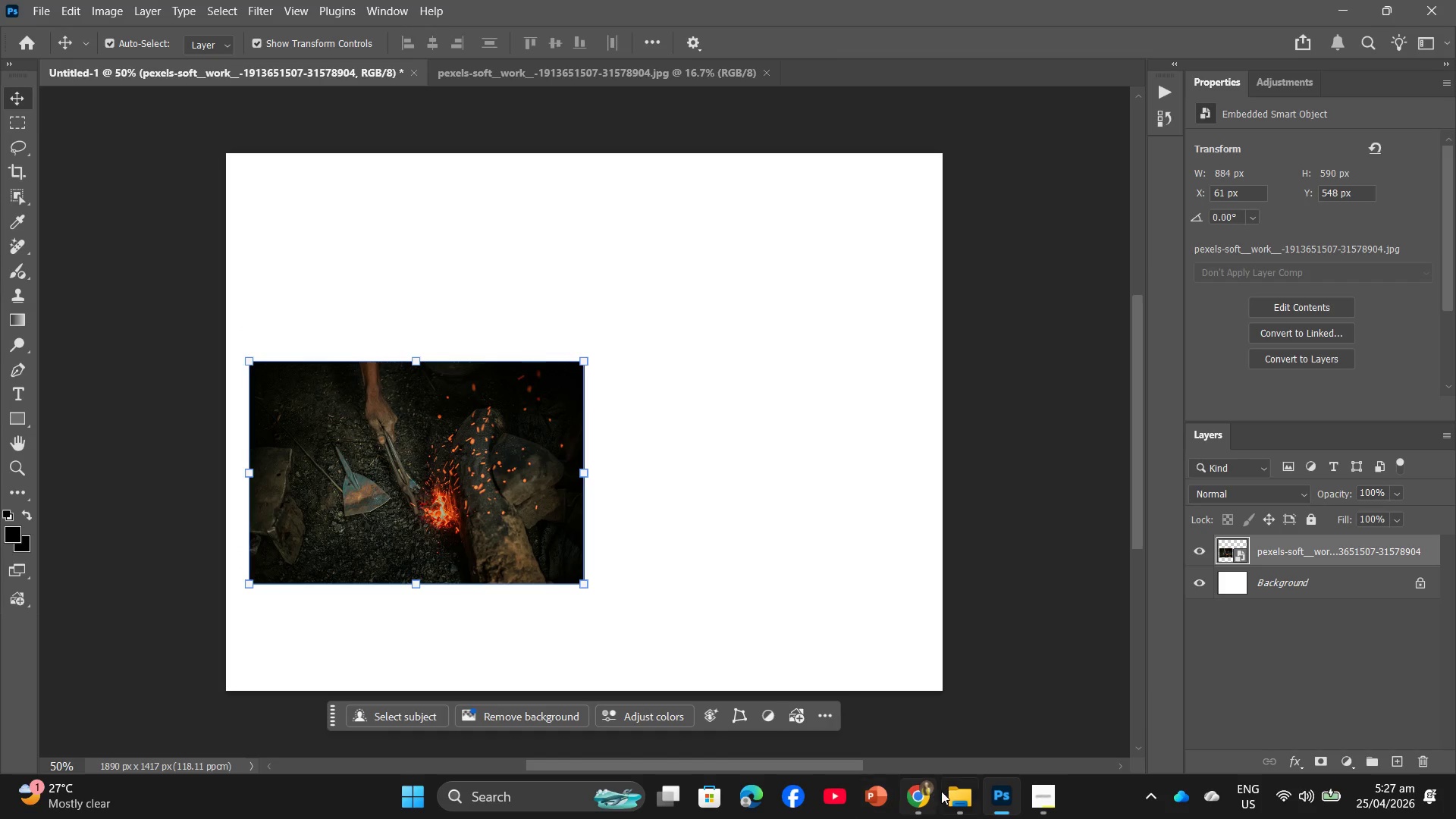 
left_click([941, 791])
 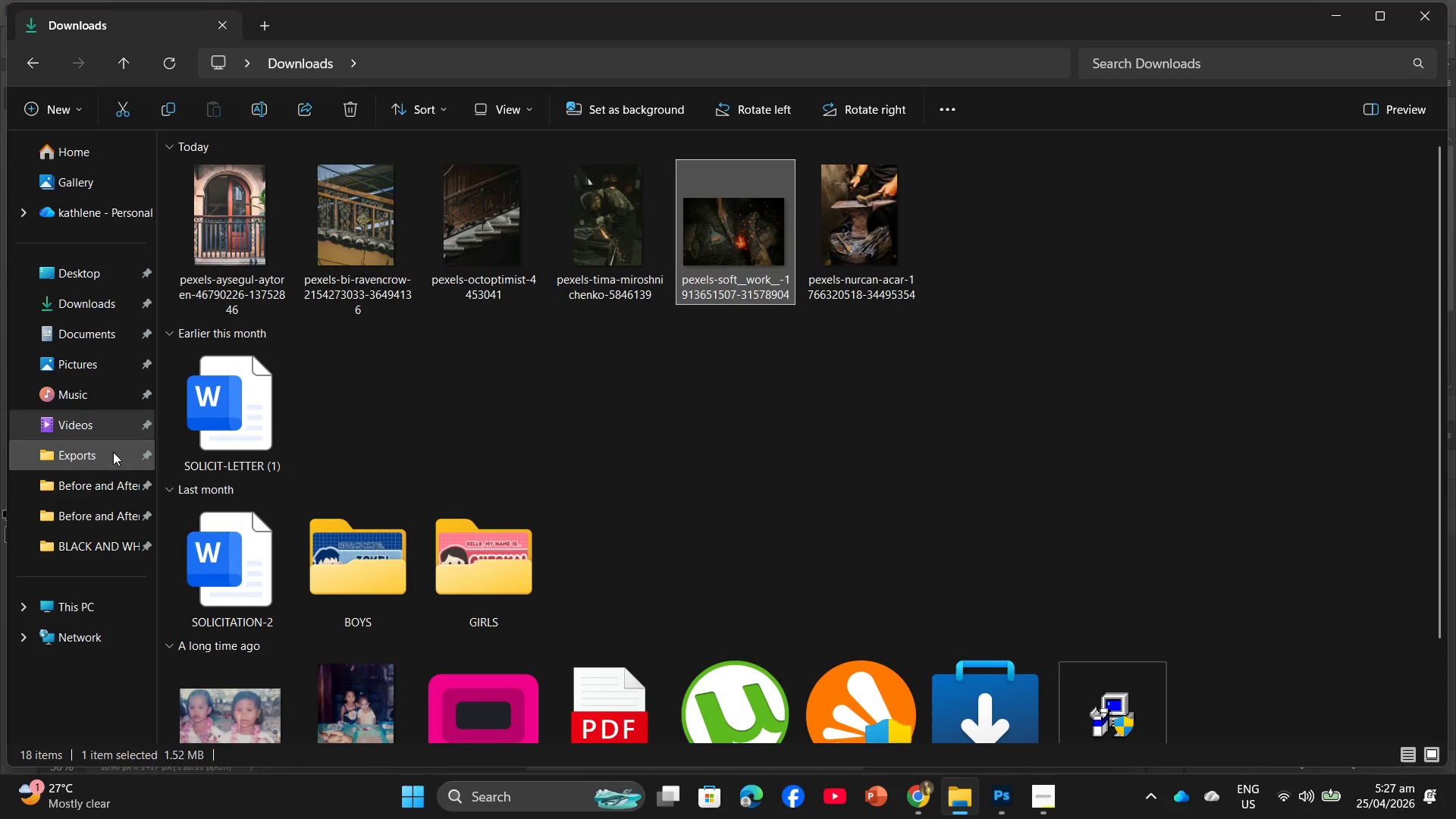 
left_click([105, 537])
 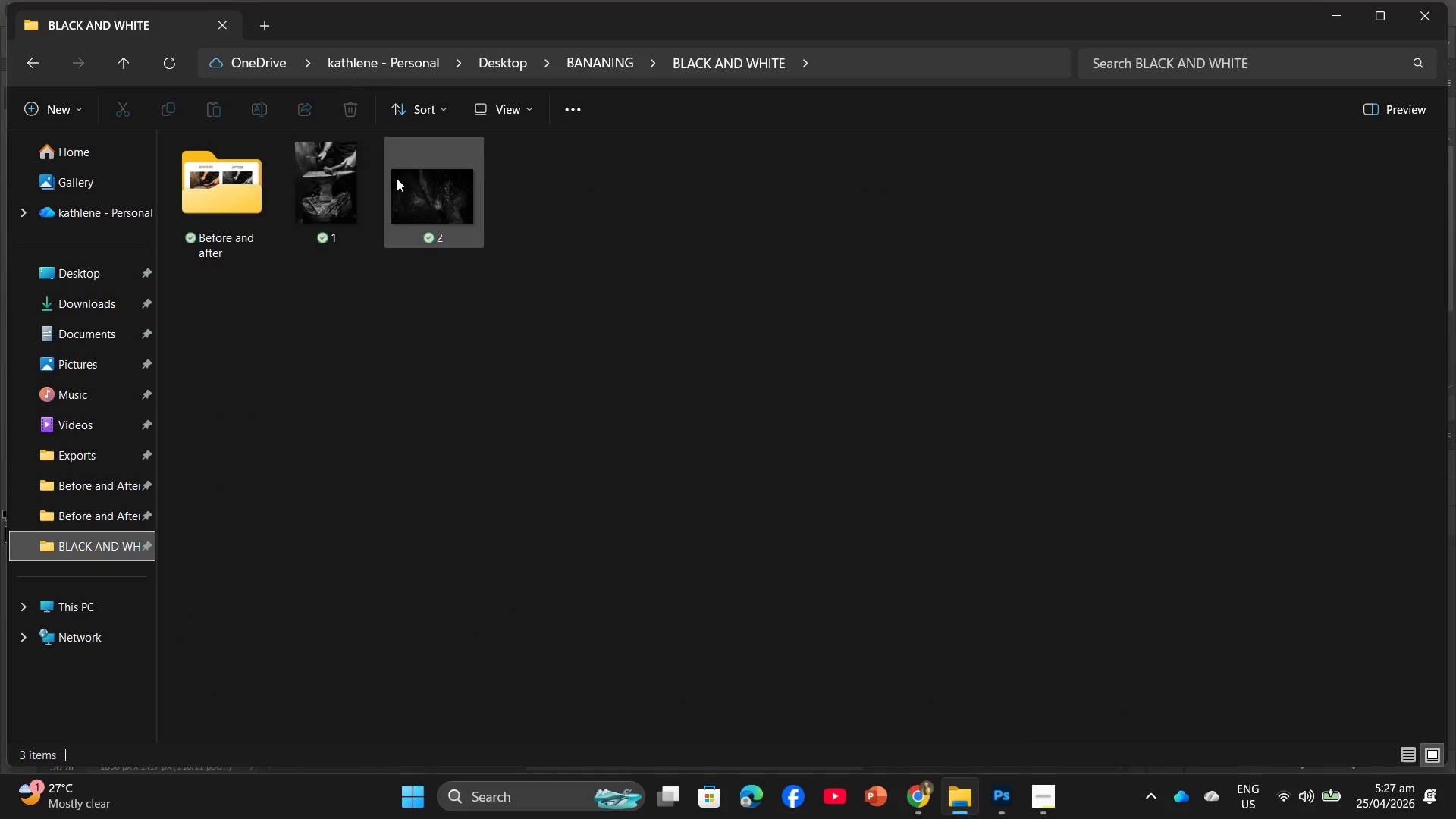 
left_click_drag(start_coordinate=[411, 182], to_coordinate=[722, 505])
 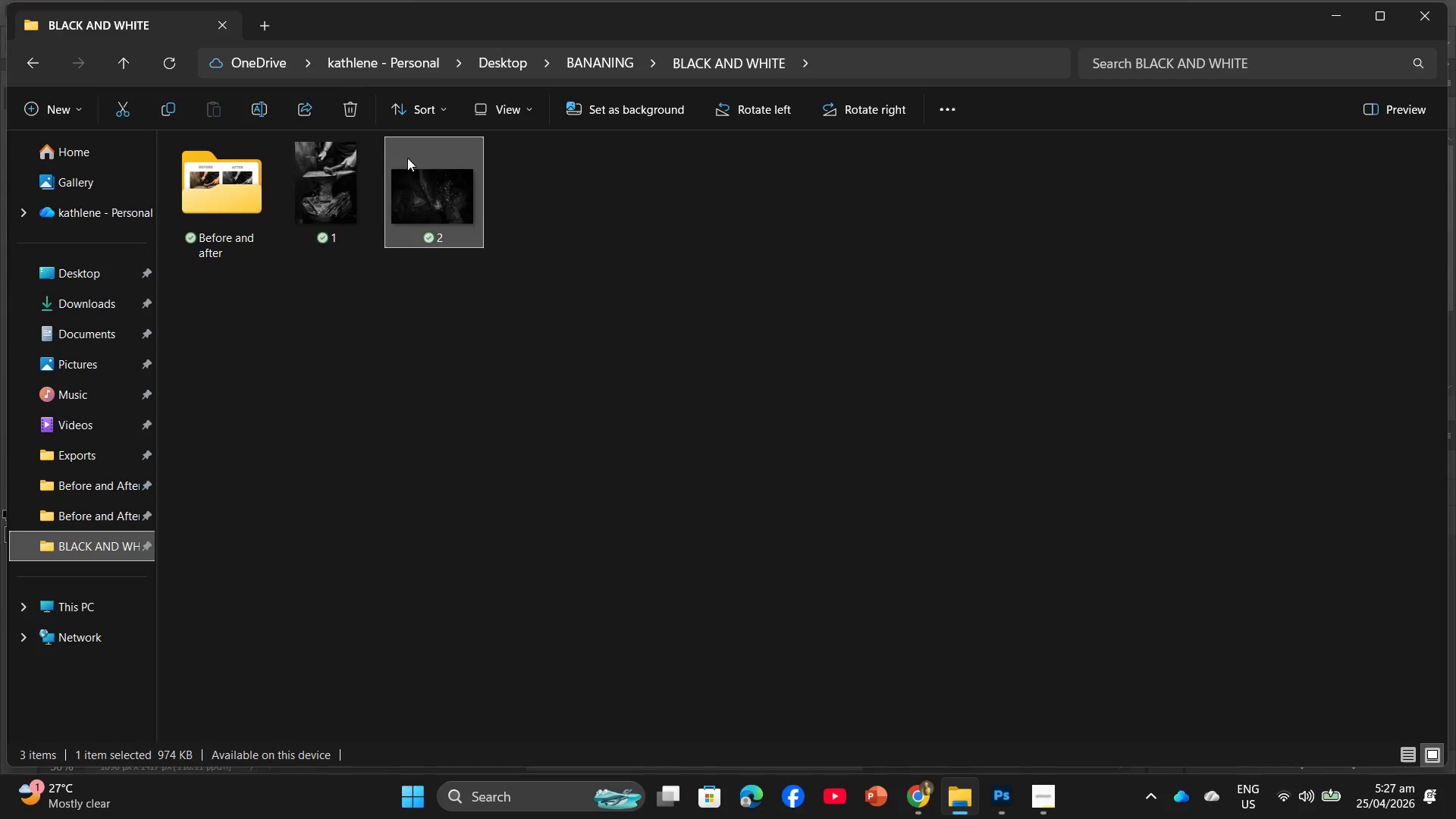 
left_click([435, 171])
 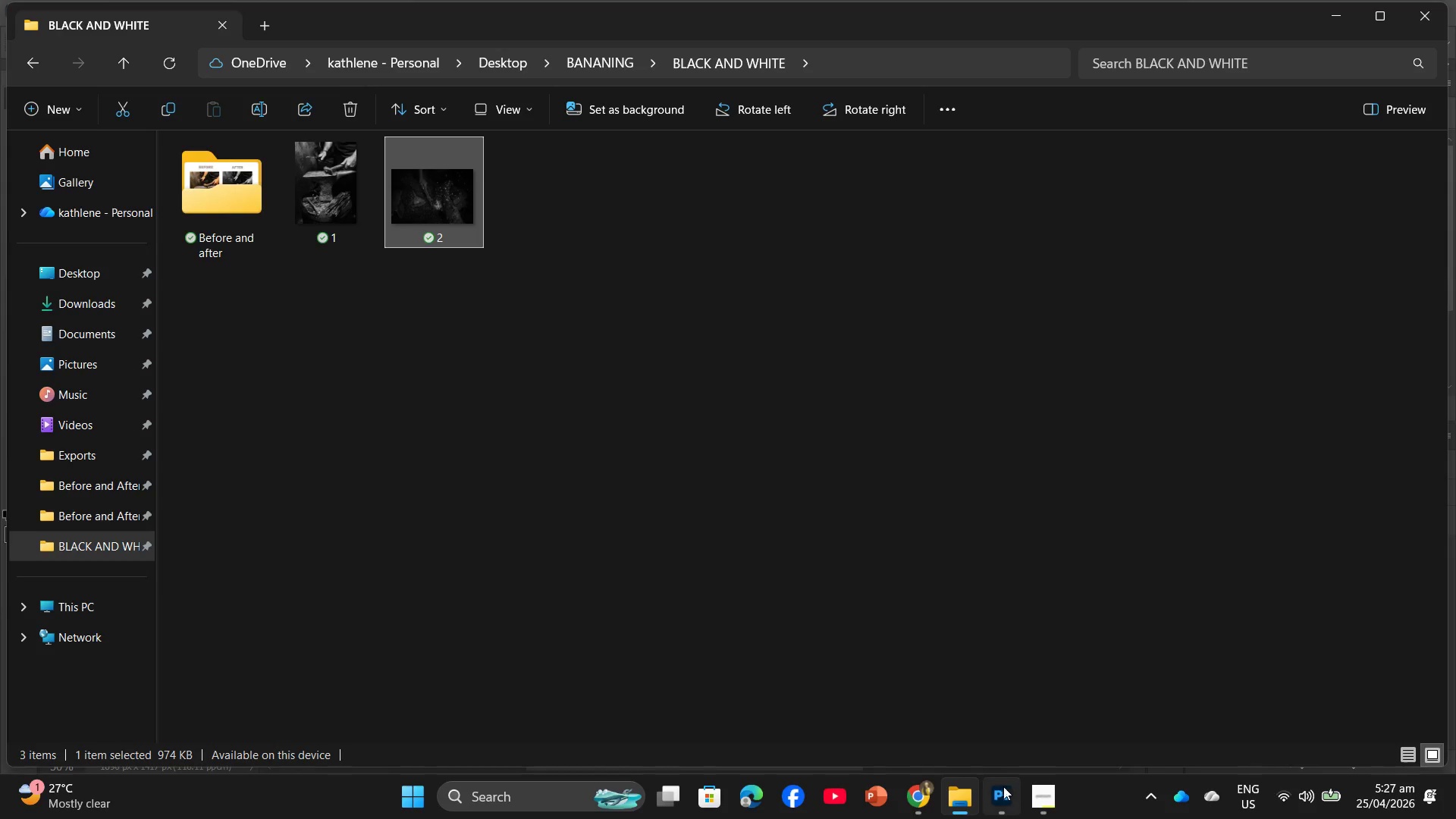 
left_click([999, 718])
 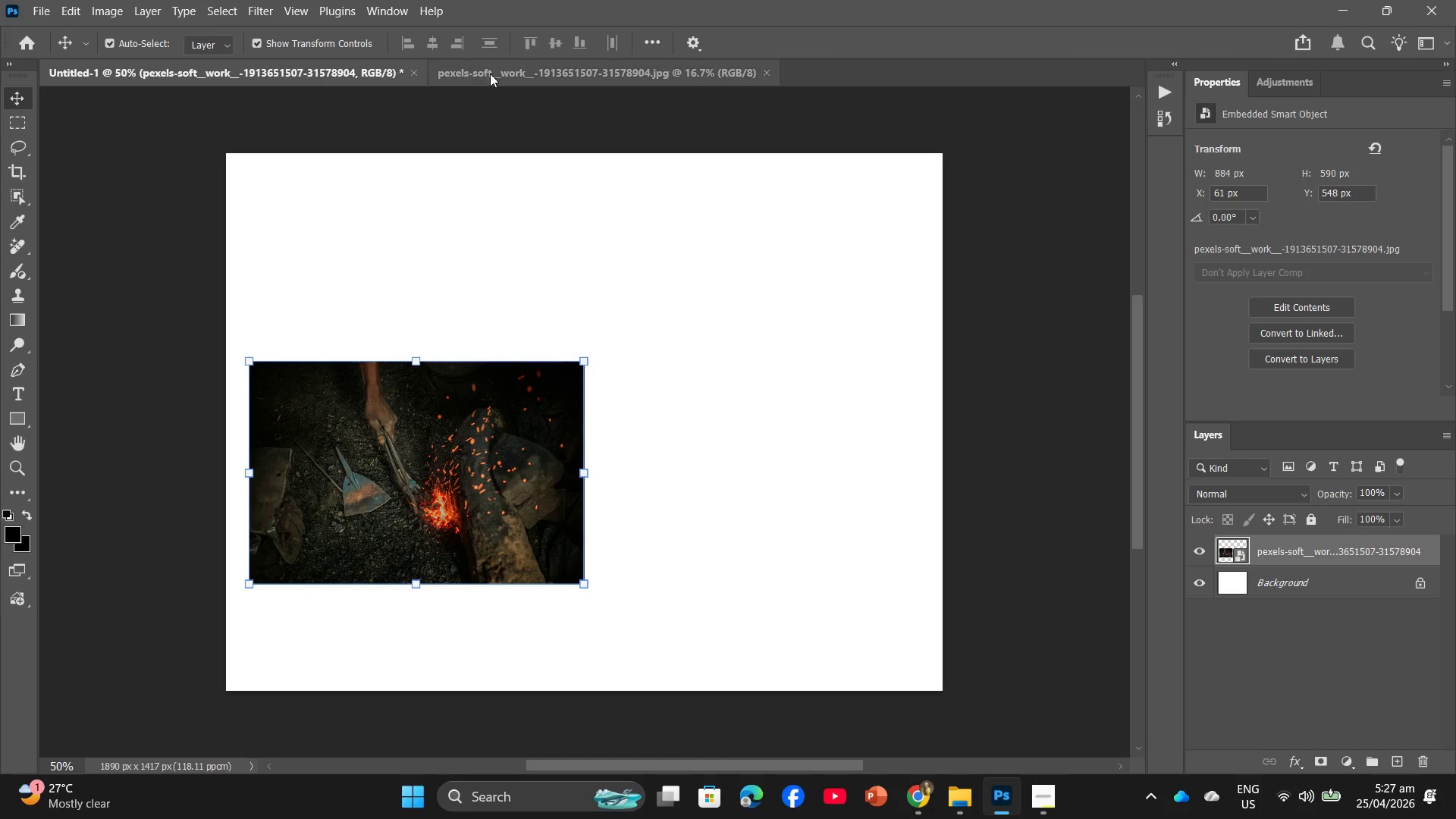 
left_click([483, 72])
 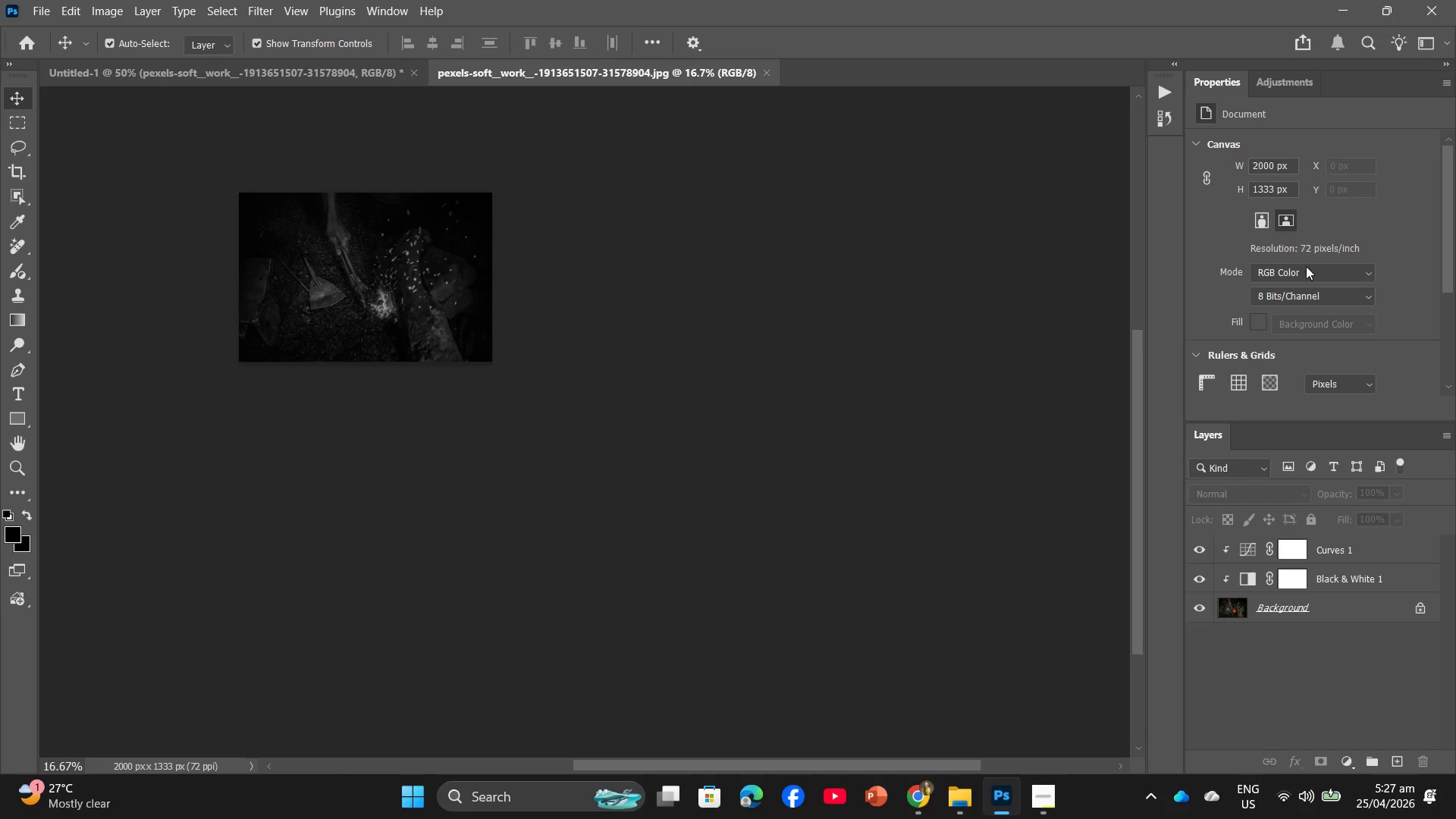 
left_click([1351, 537])
 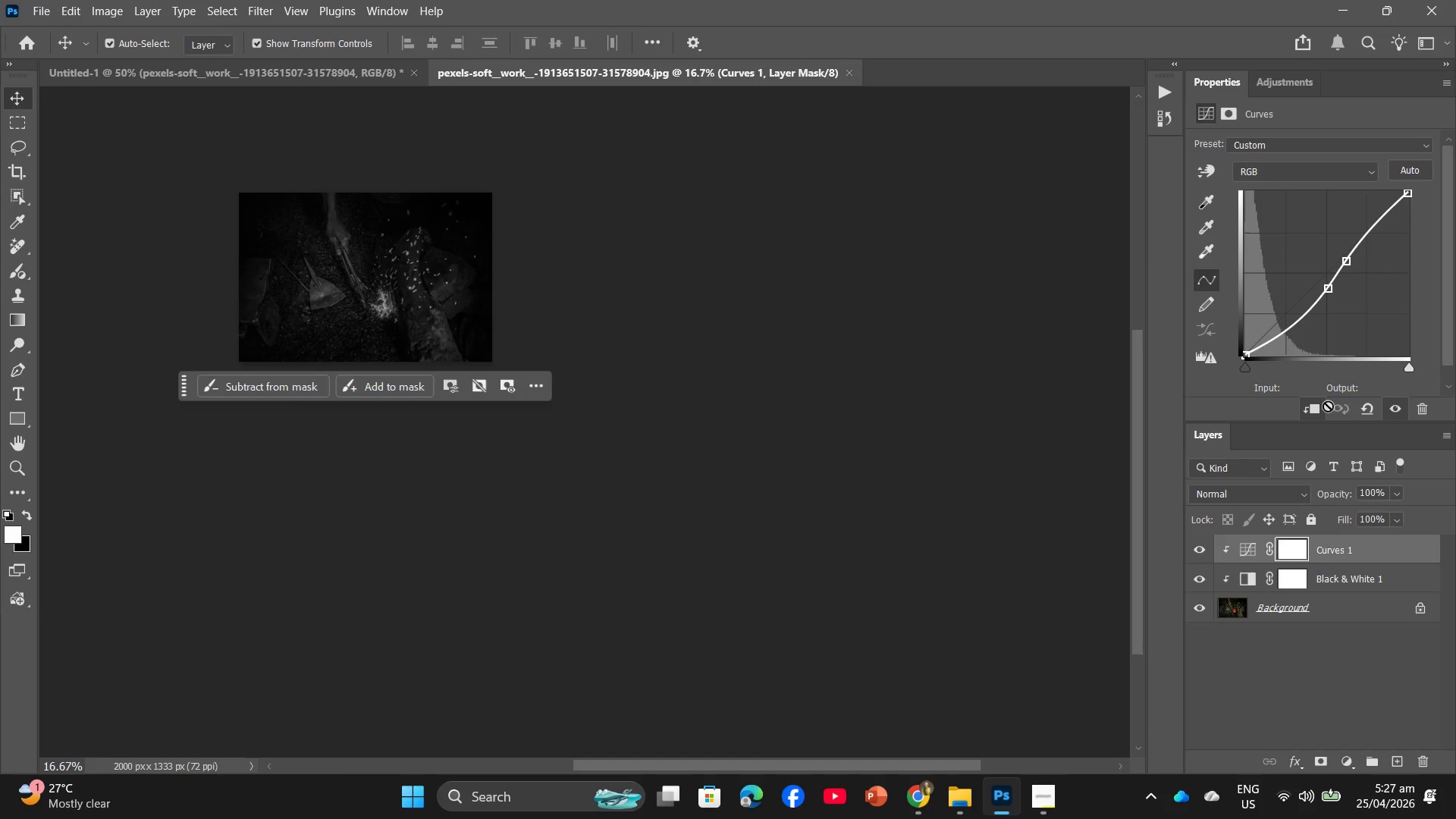 
left_click([1286, 388])
 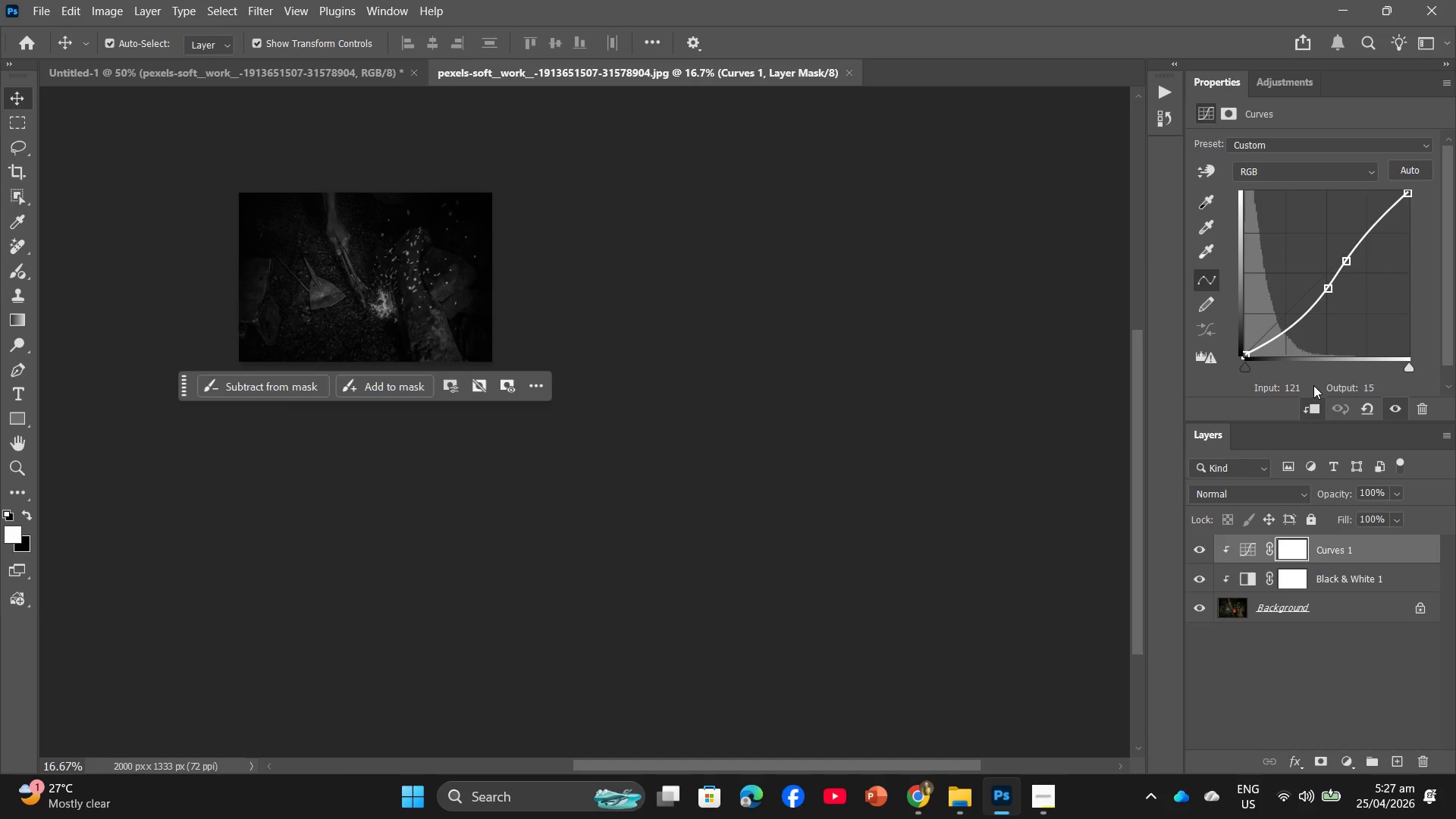 
left_click([1299, 386])
 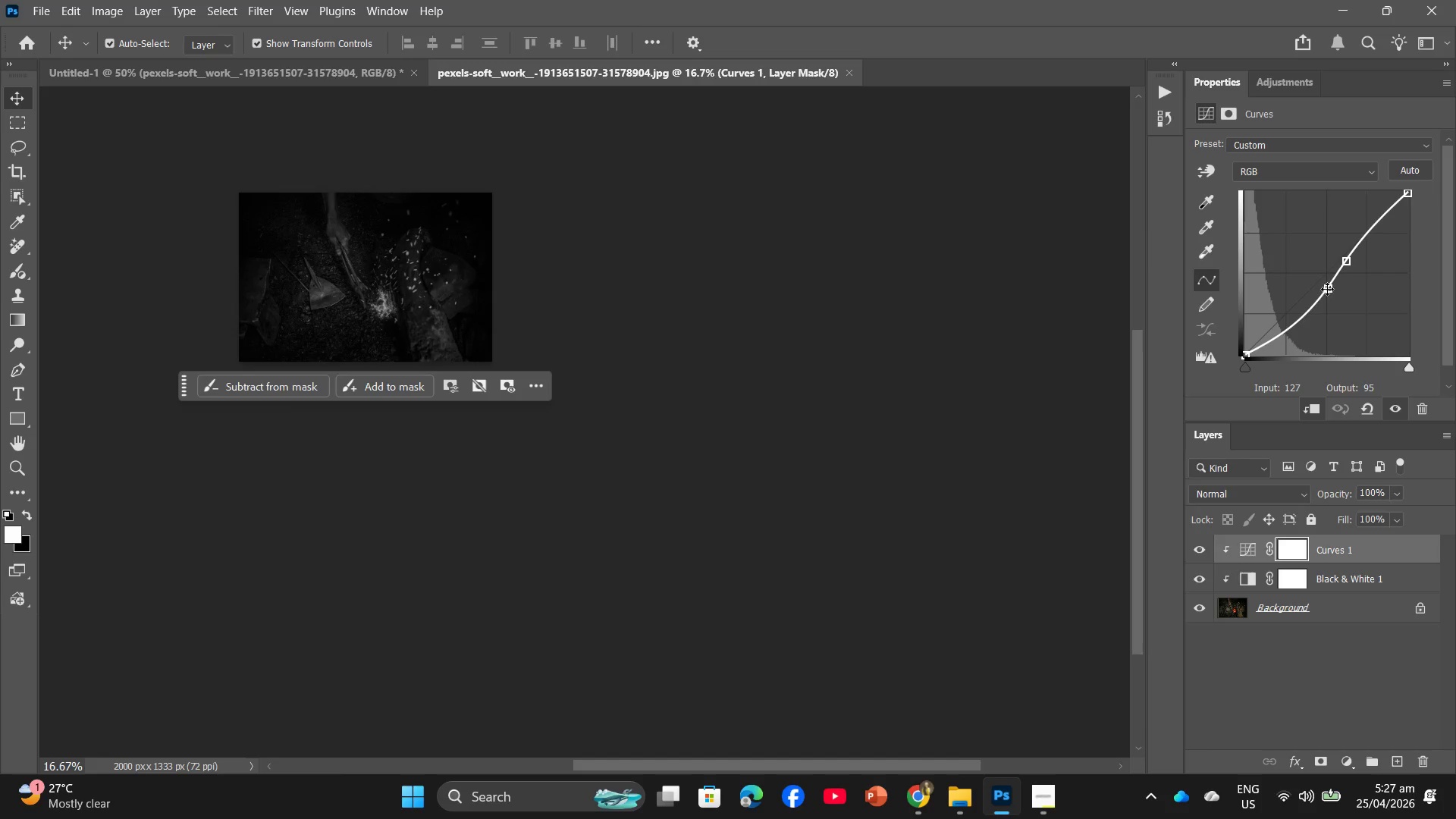 
left_click([1327, 288])
 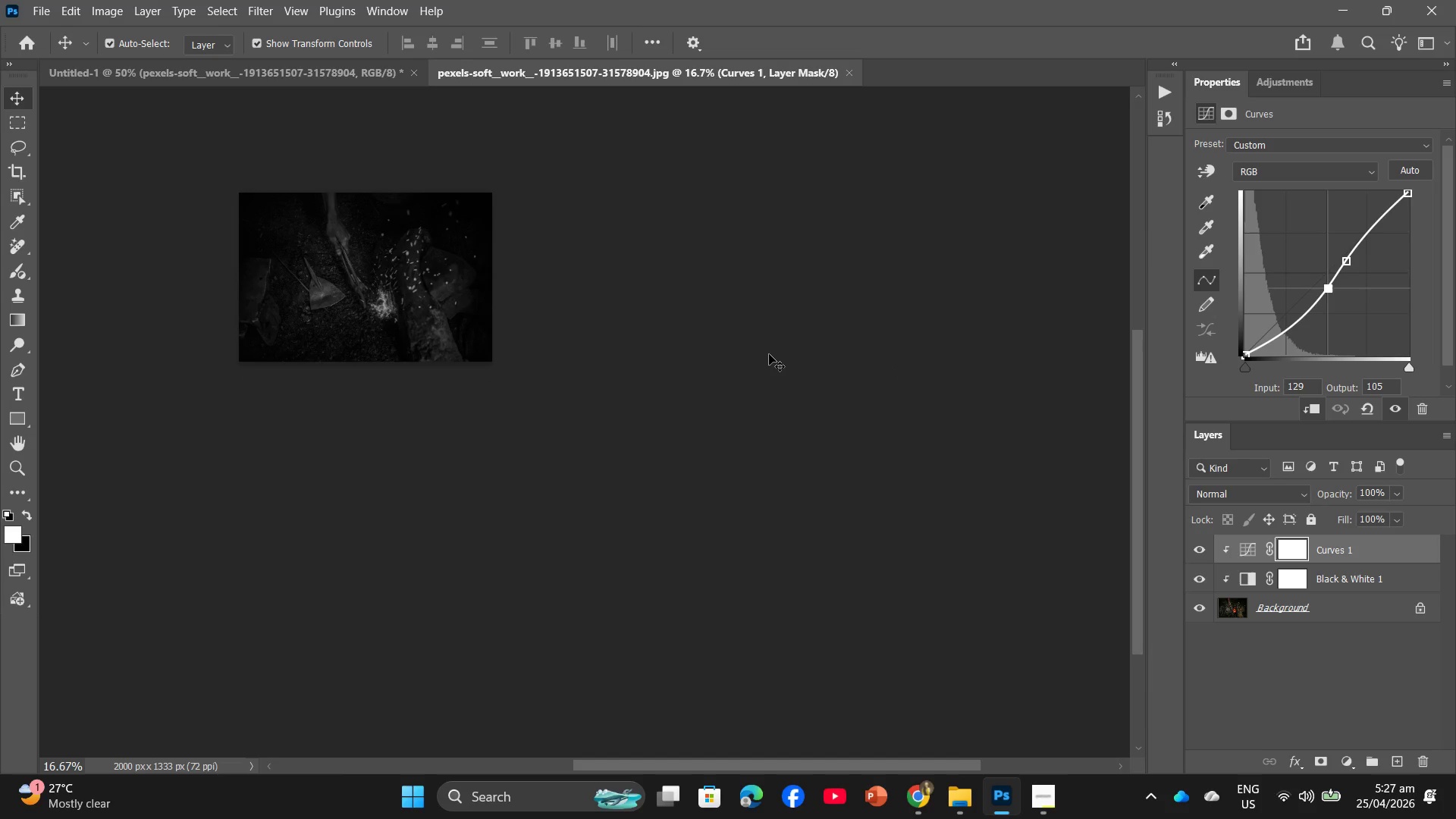 
hold_key(key=AltLeft, duration=0.77)
scroll: coordinate [739, 337], scroll_direction: up, amount: 8.0
 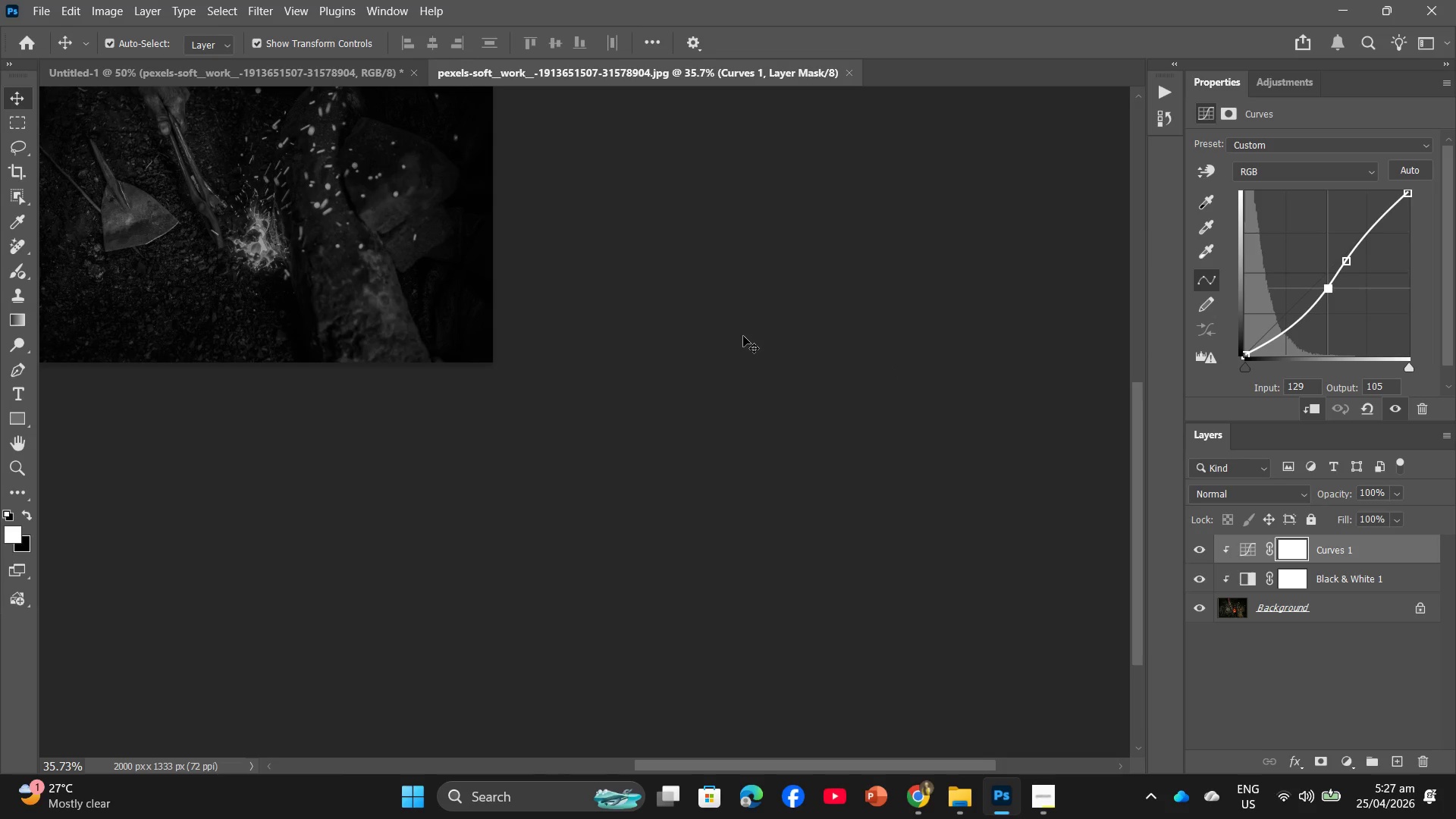 
hold_key(key=Space, duration=1.08)
 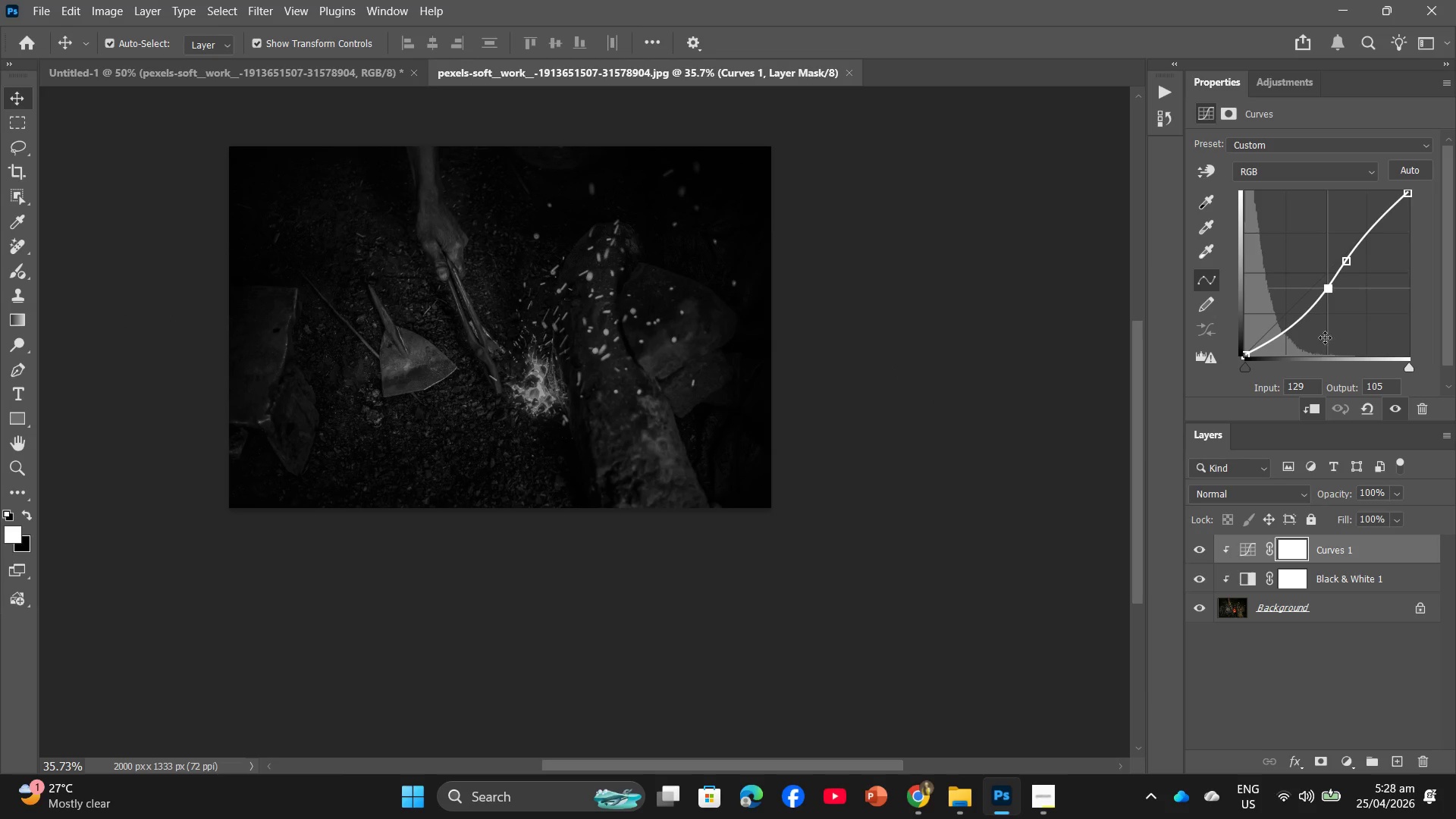 
left_click_drag(start_coordinate=[743, 336], to_coordinate=[1021, 482])
 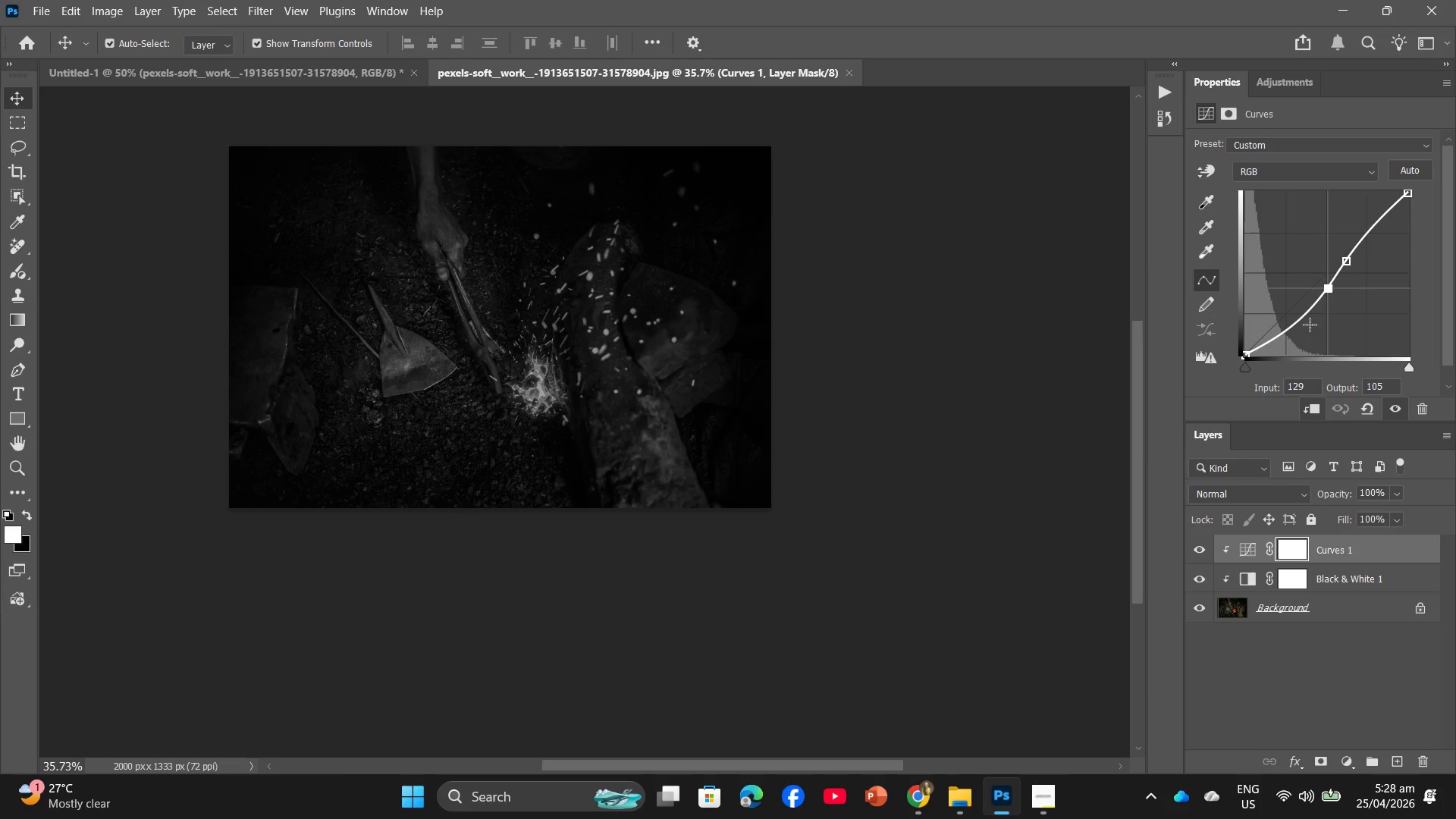 
left_click([1326, 284])
 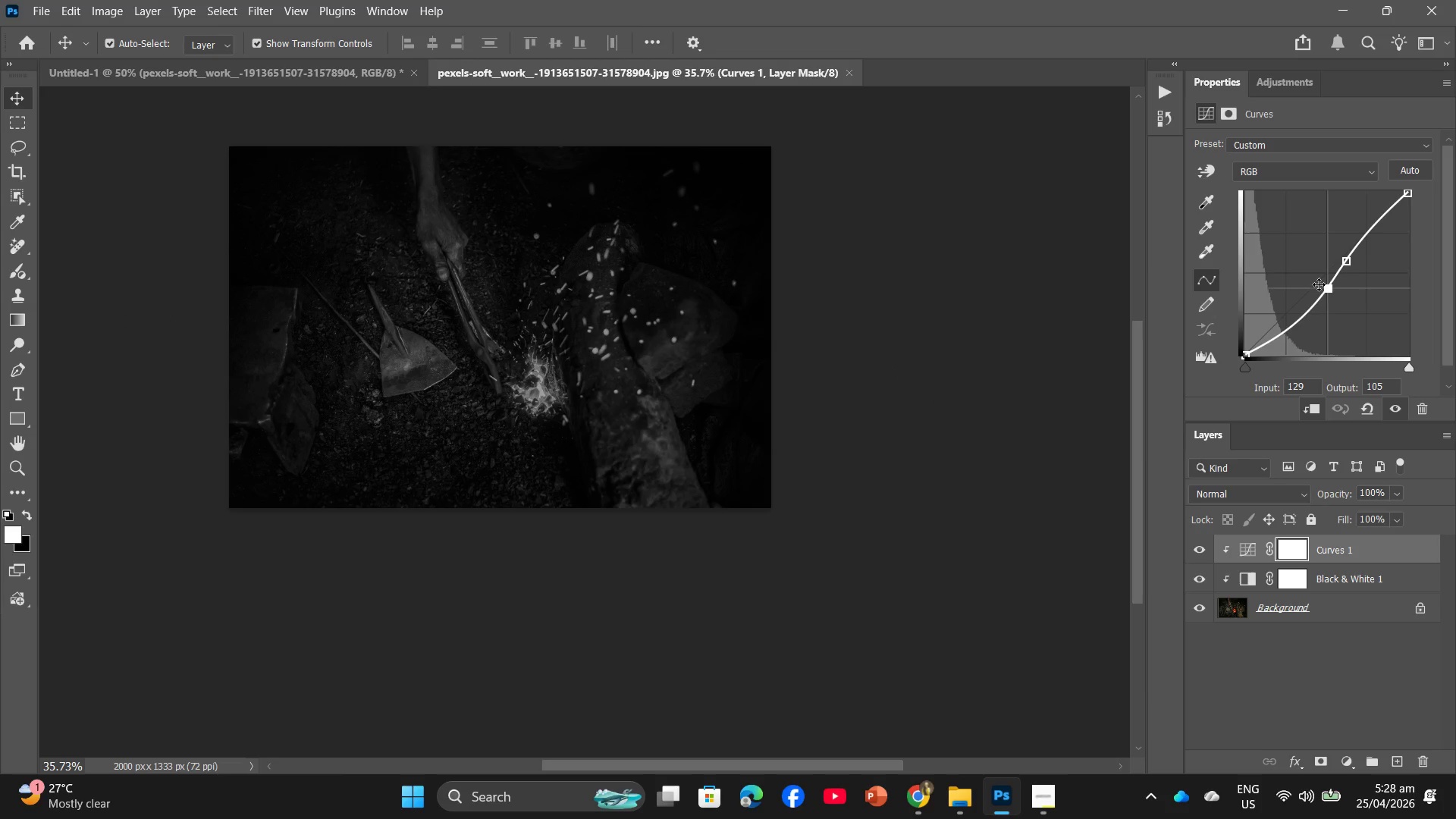 
left_click([1319, 284])
 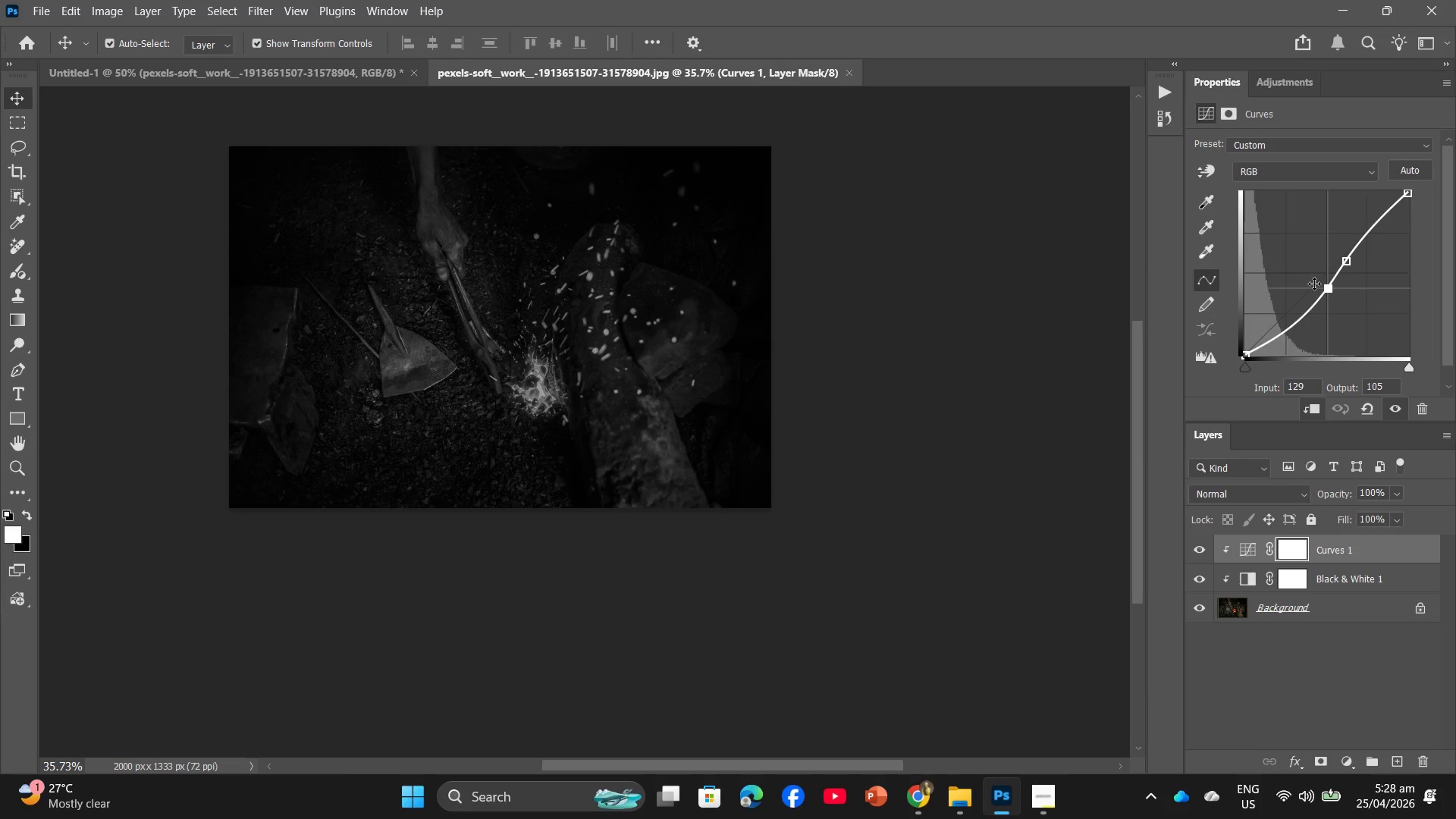 
left_click([1321, 283])
 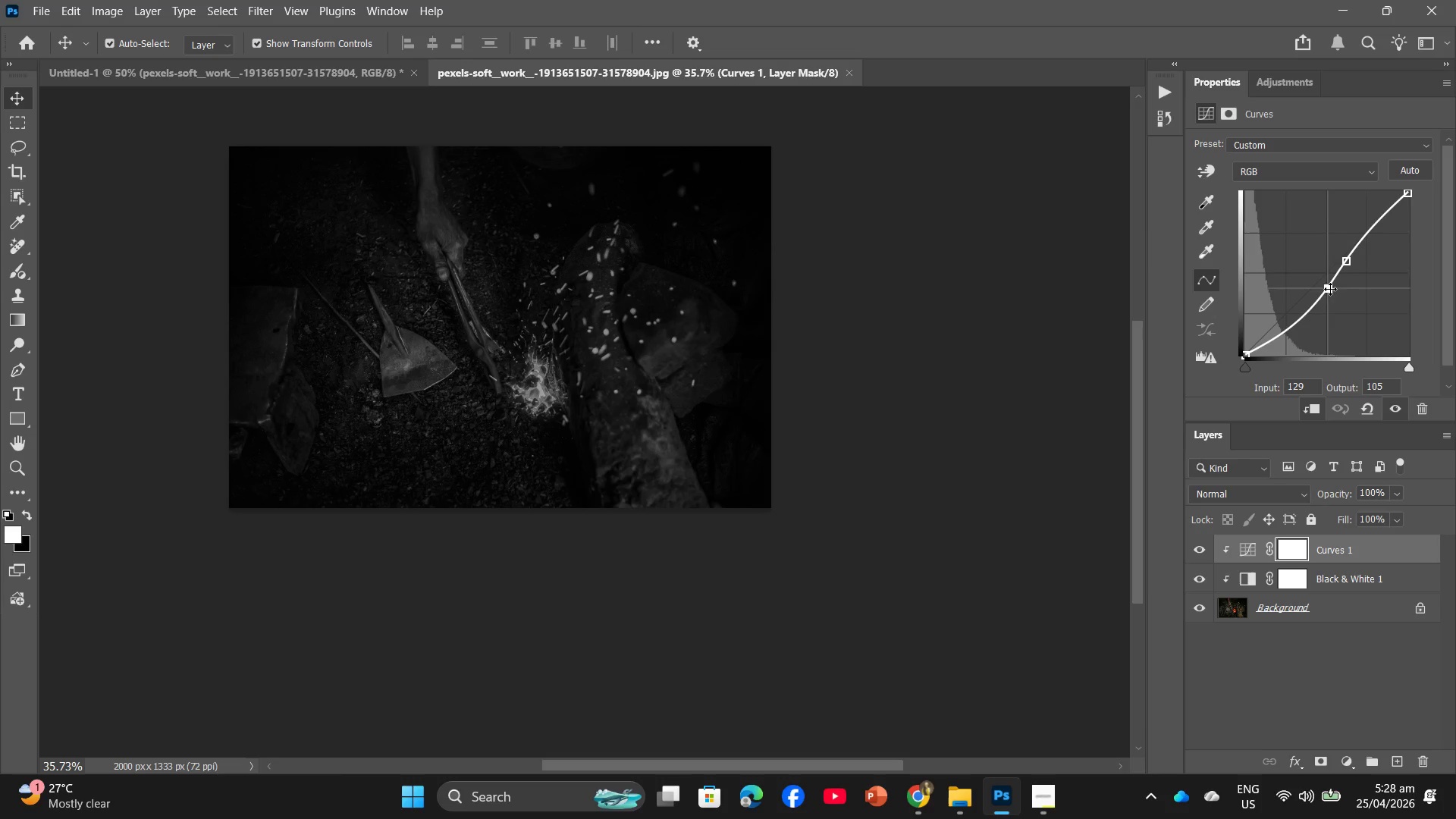 
left_click([1333, 293])
 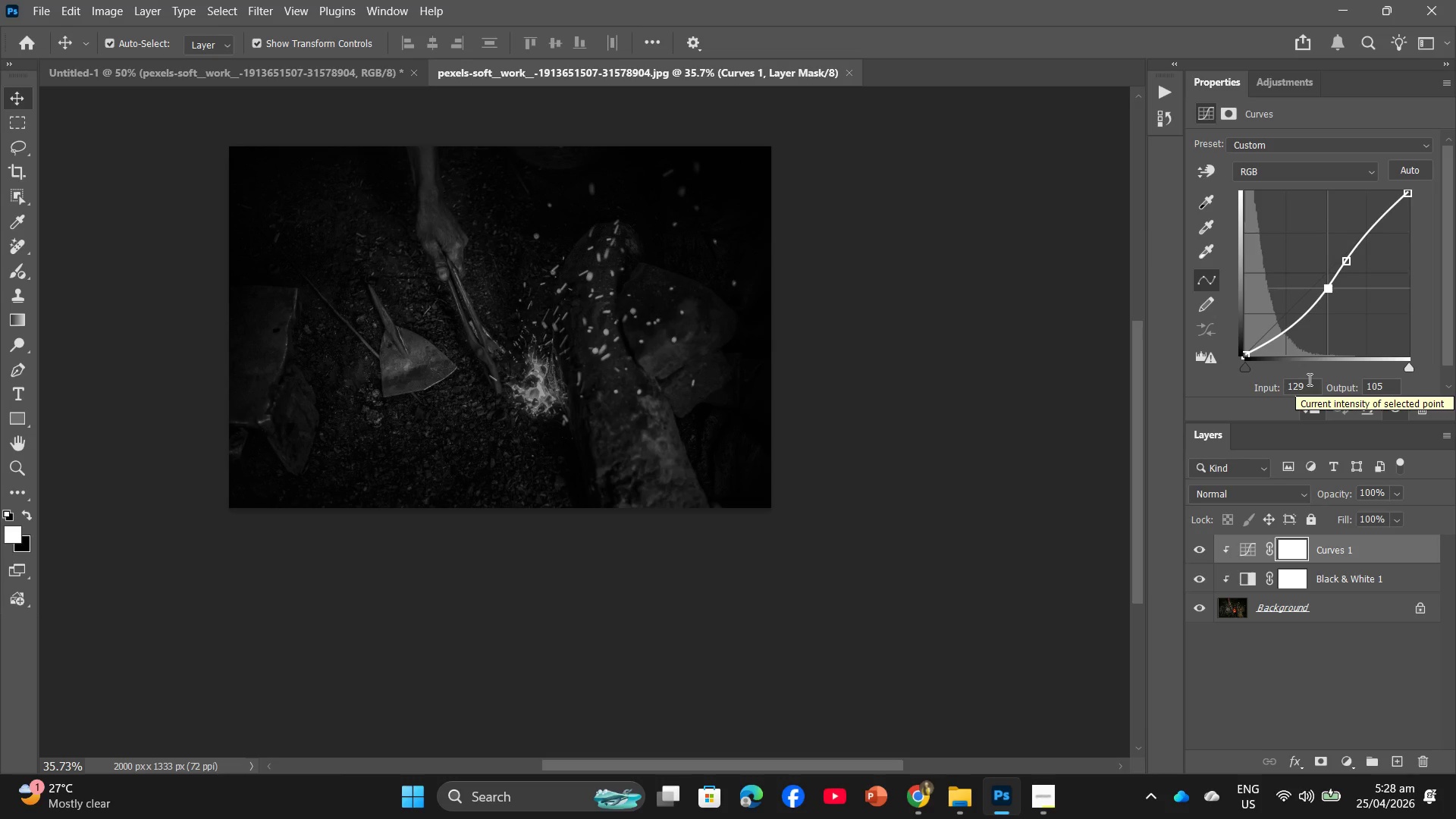 
left_click([1307, 382])
 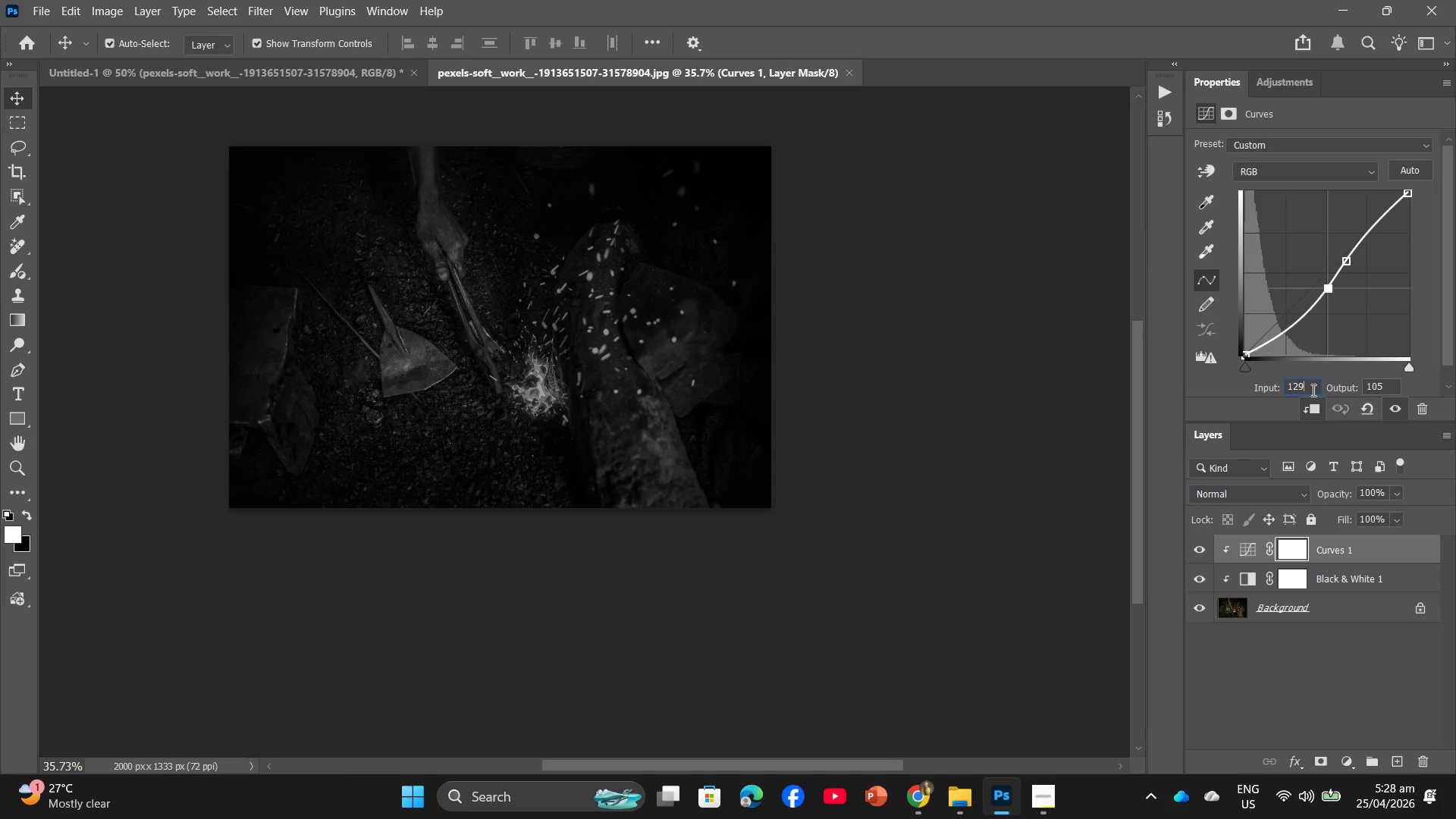 
key(Backspace)
 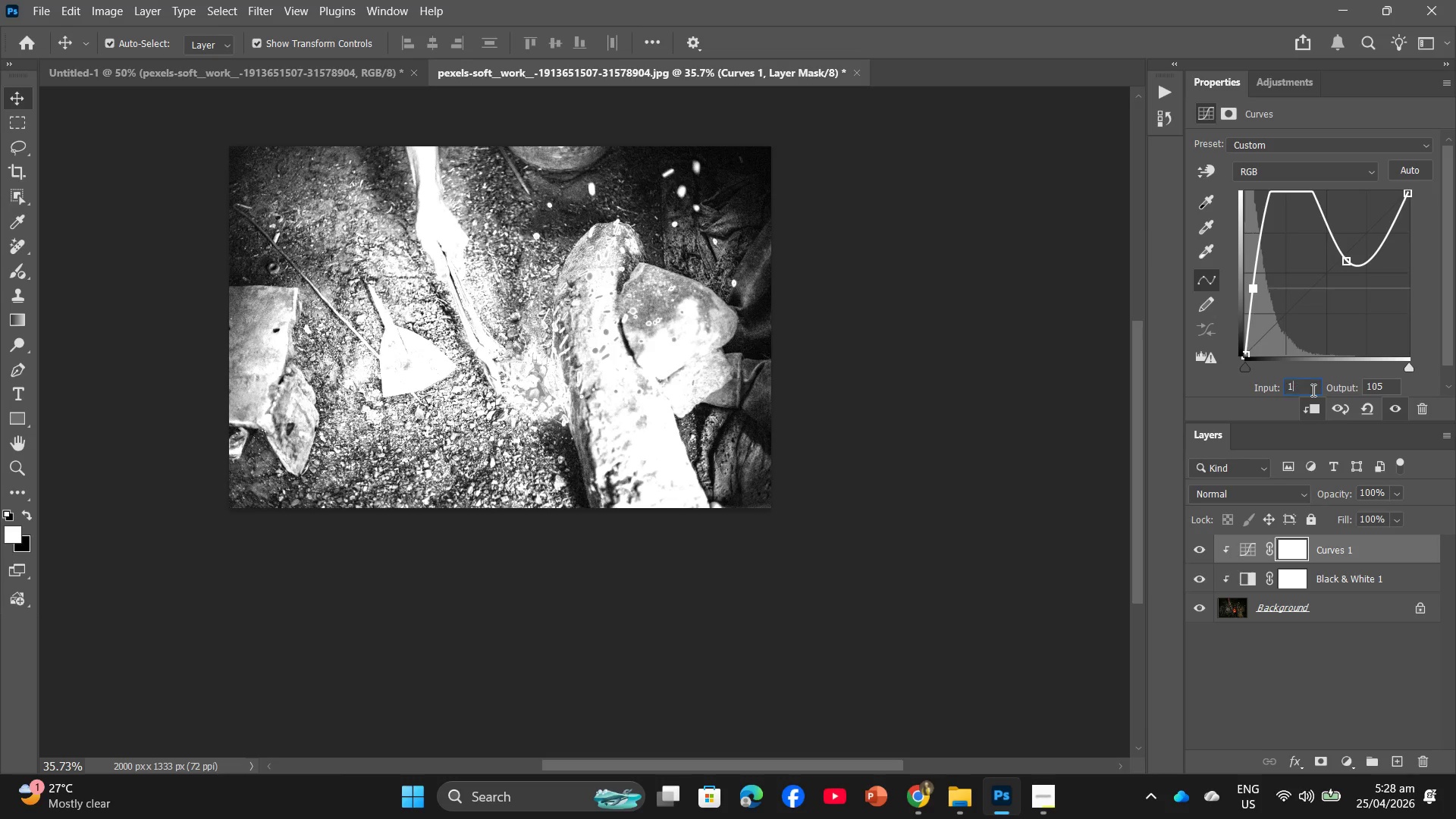 
key(Backspace)
 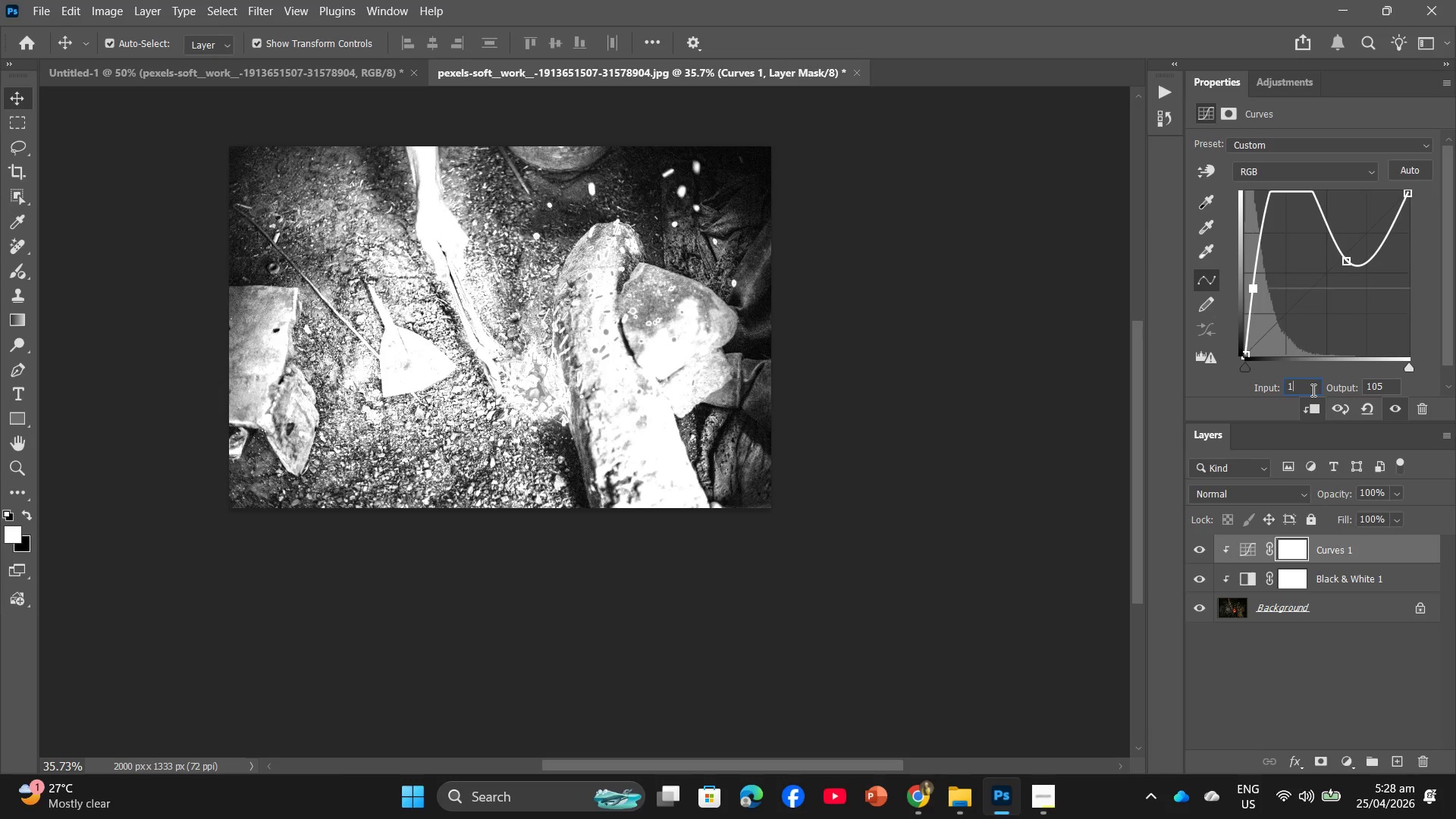 
key(Numpad0)
 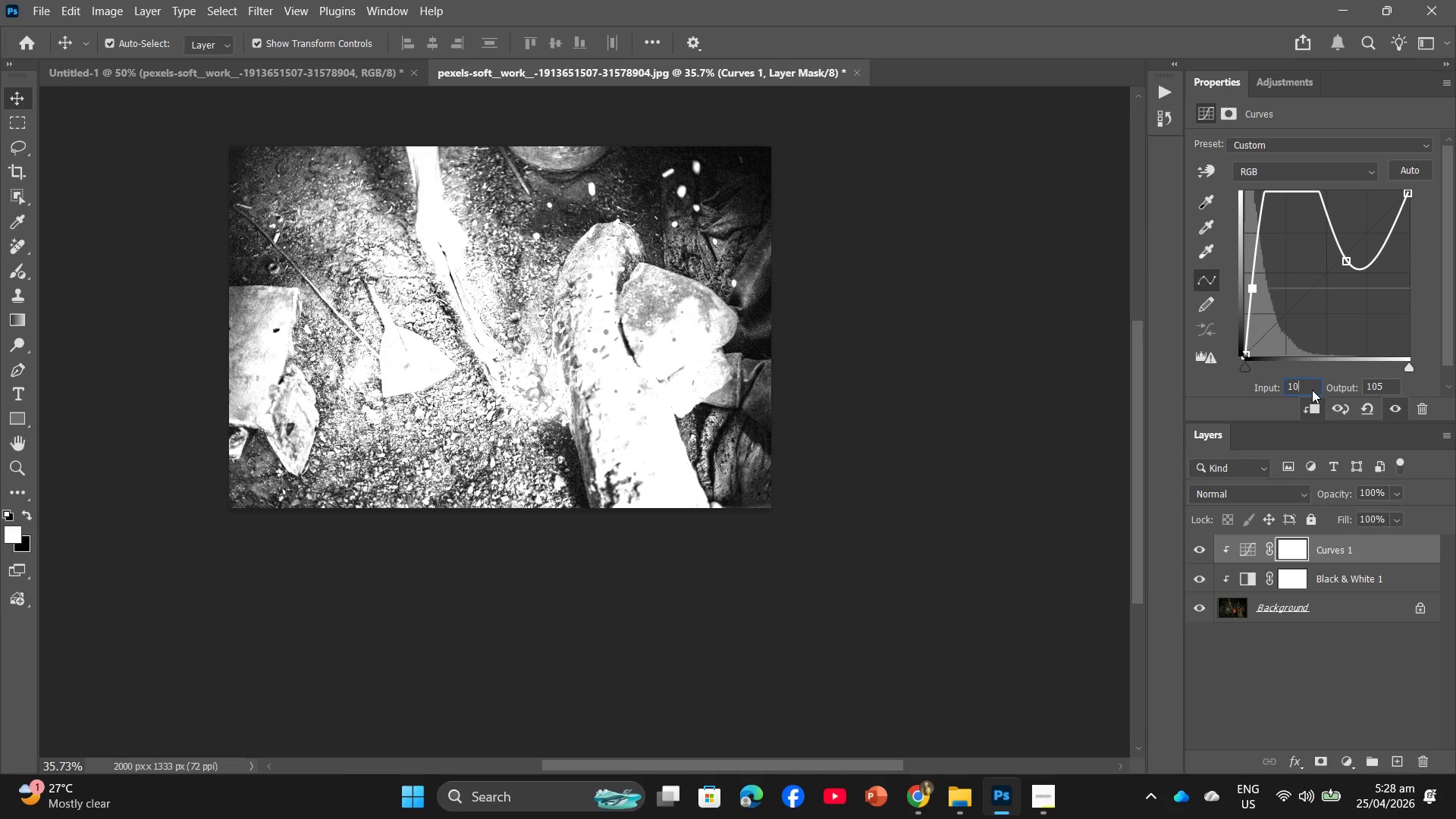 
key(Numpad5)
 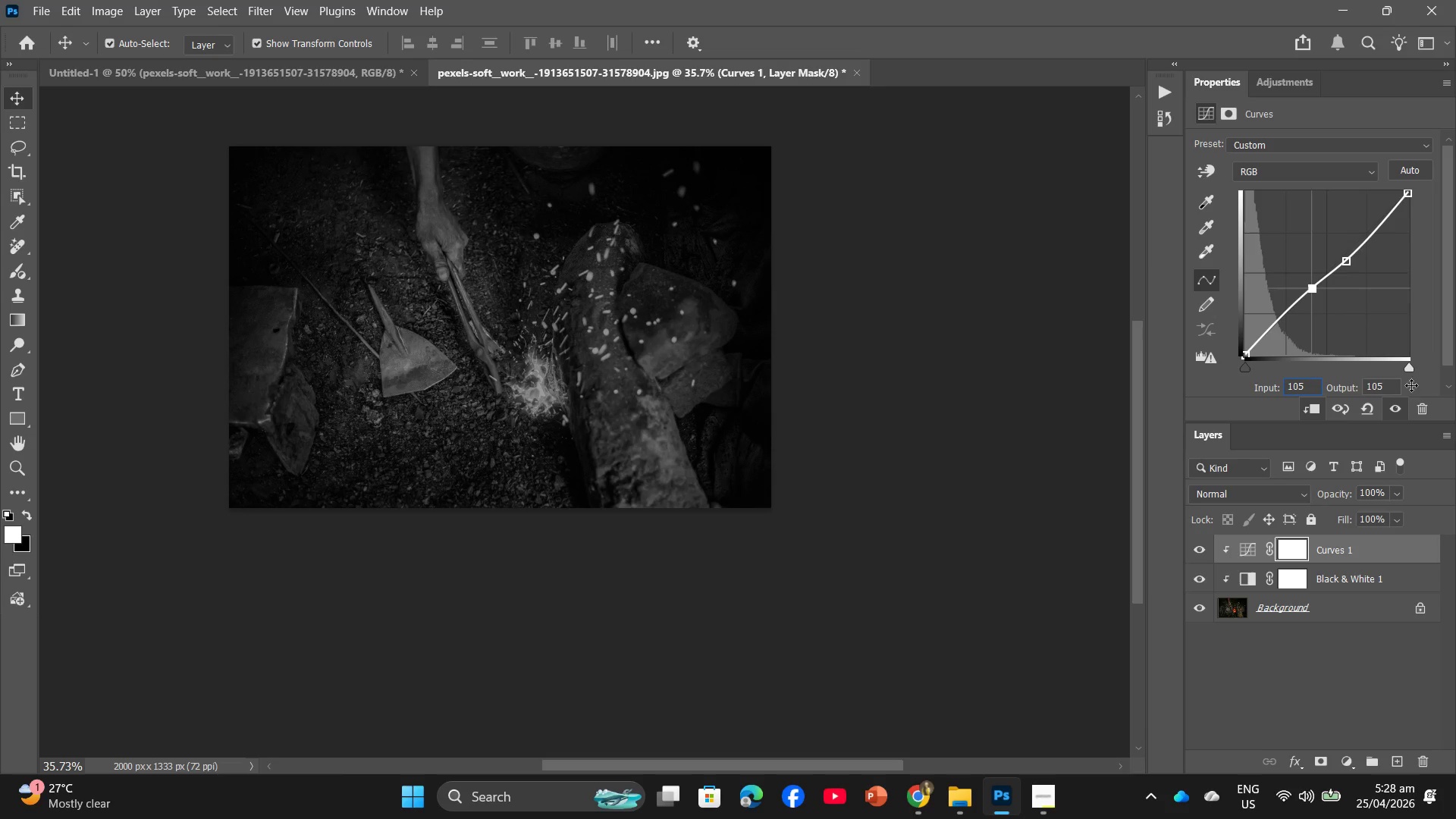 
left_click([1382, 390])
 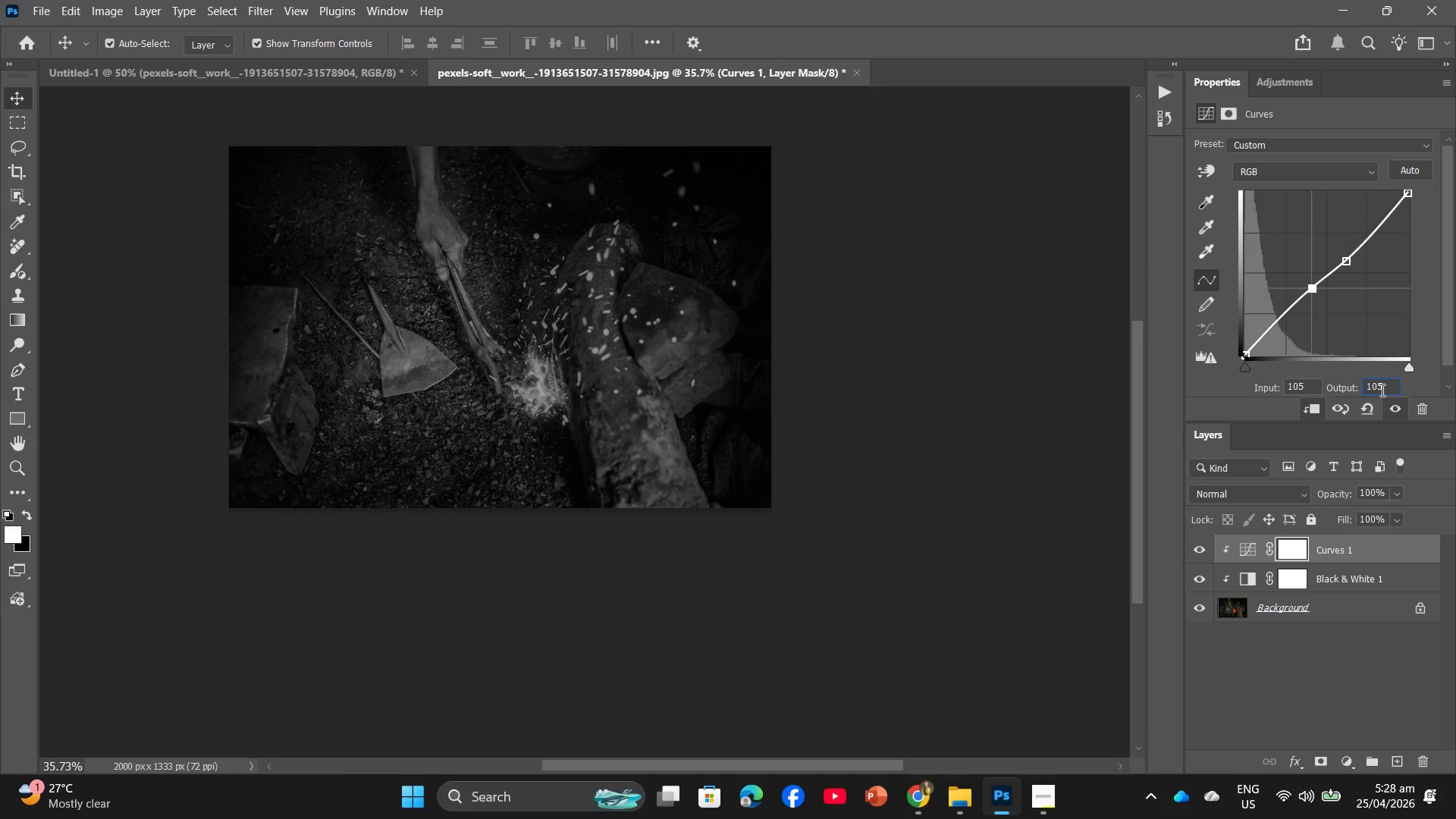 
key(Backspace)
 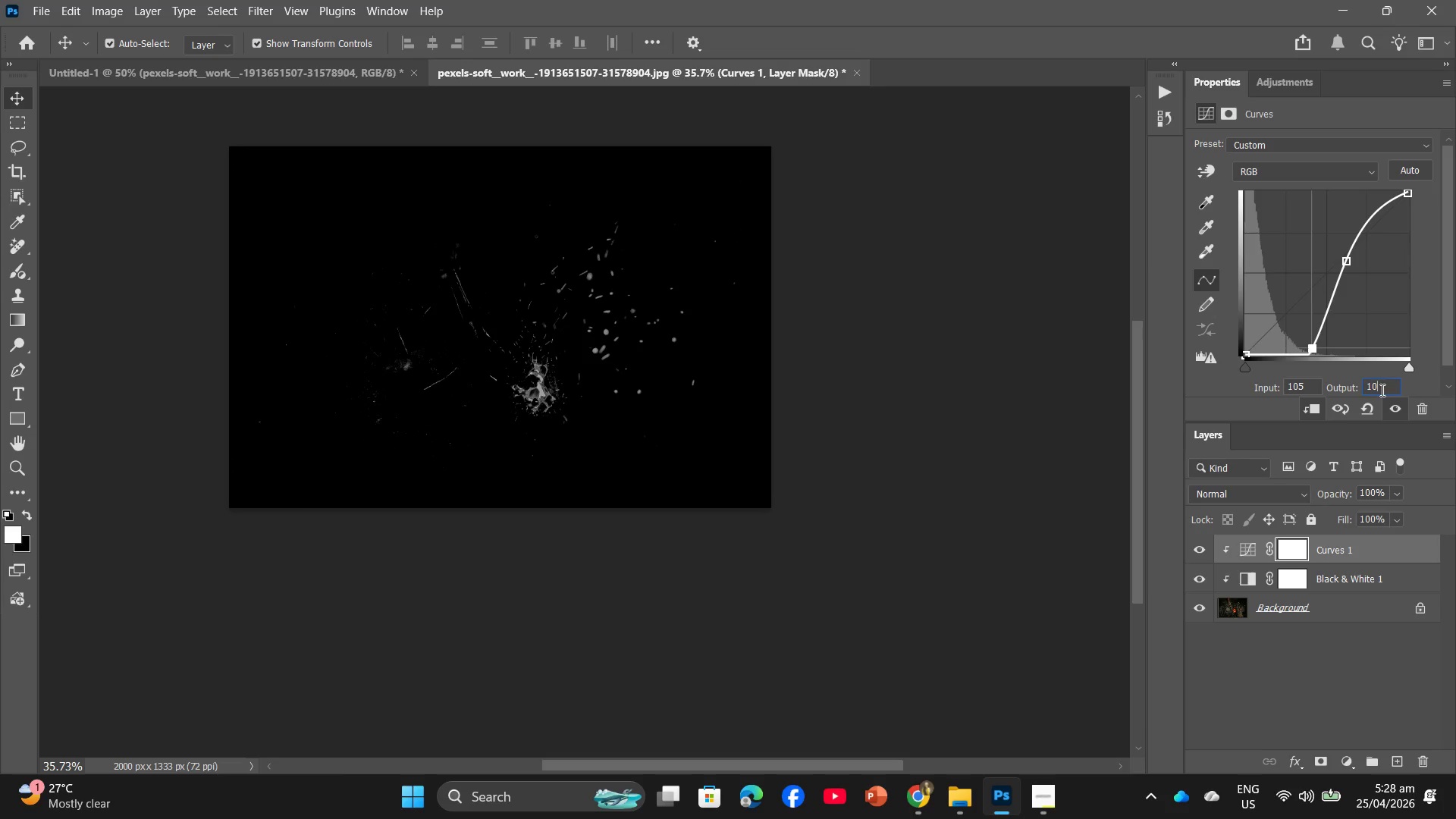 
key(Backspace)
 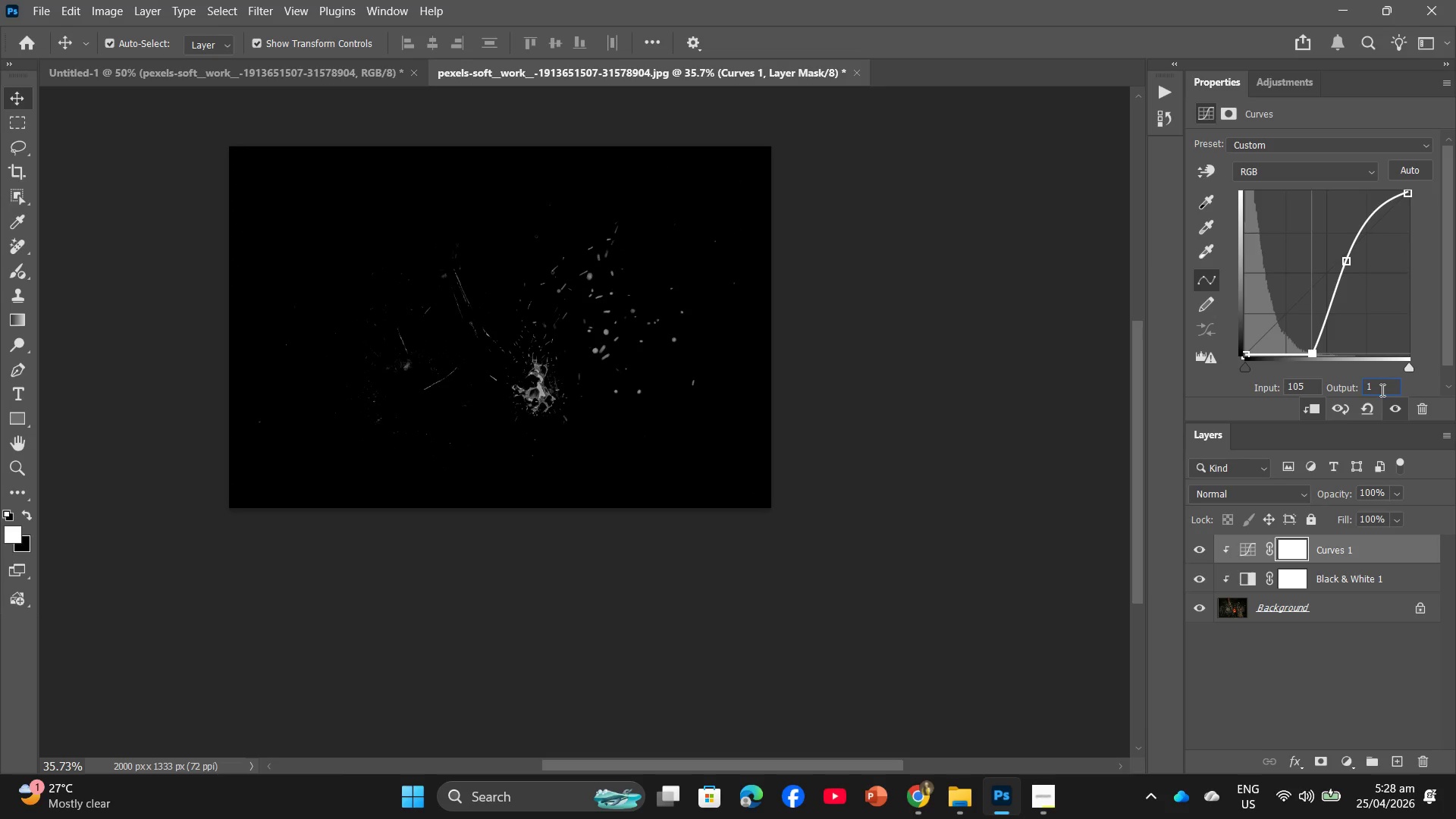 
key(Numpad5)
 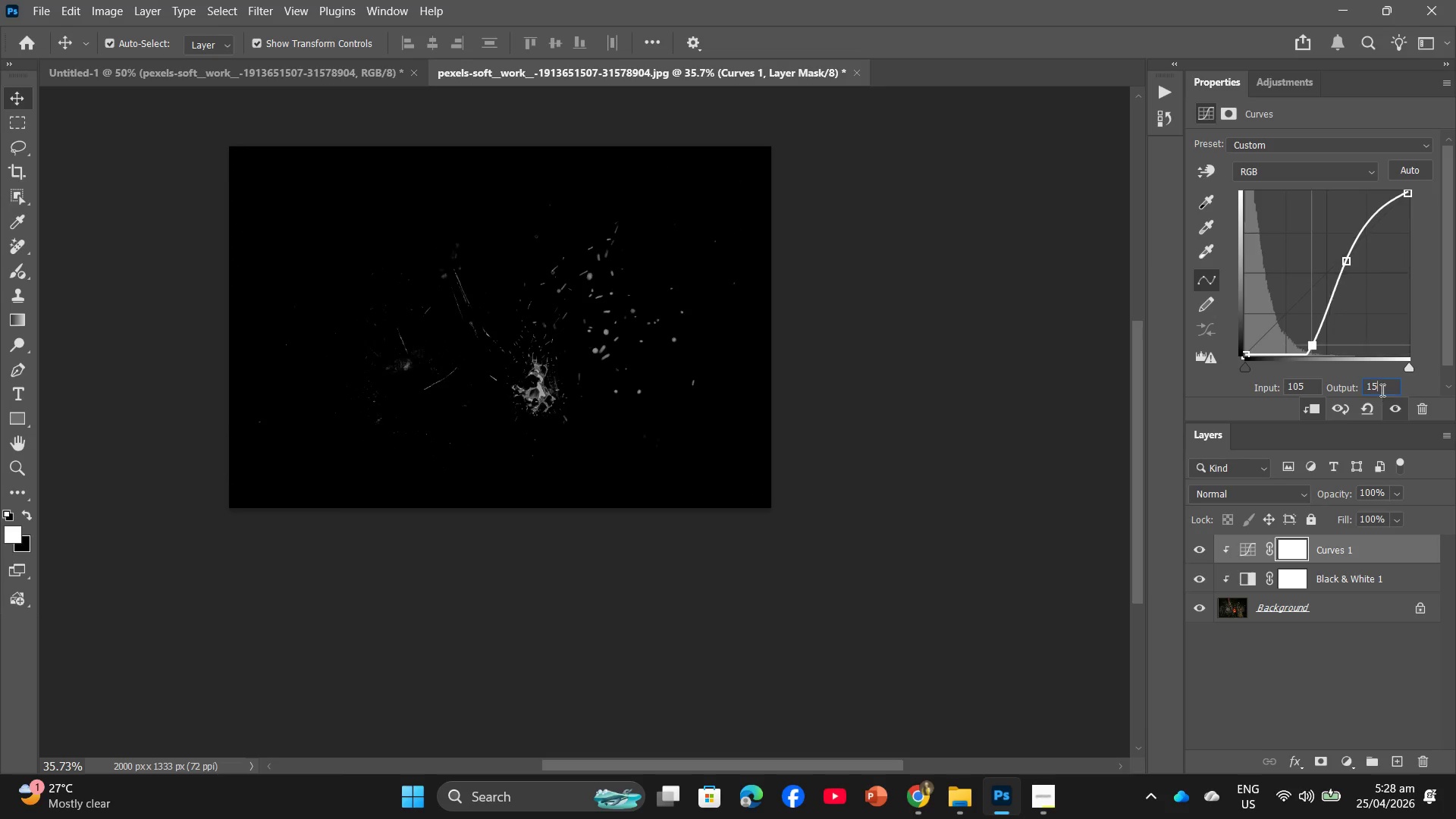 
key(Numpad5)
 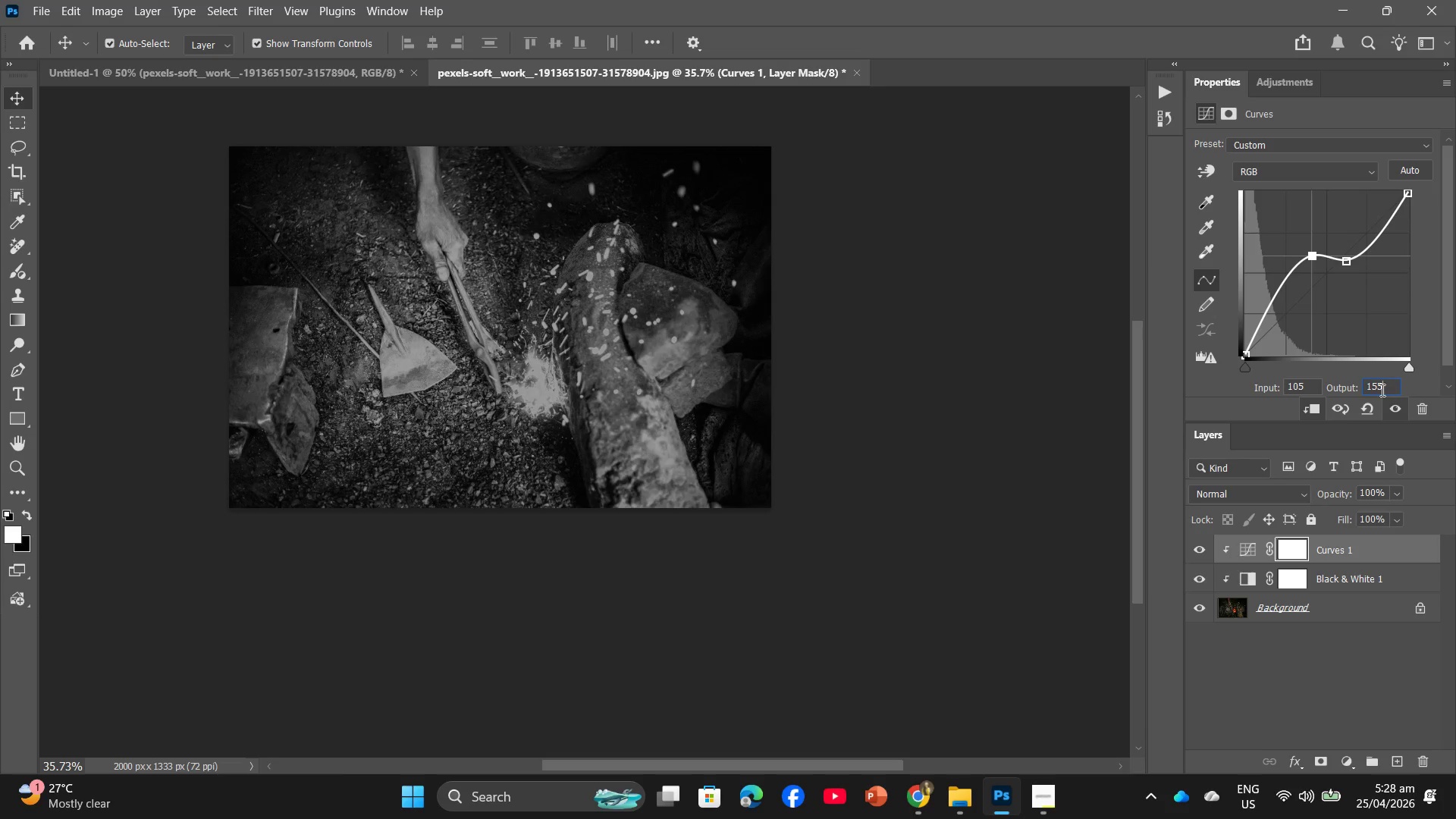 
key(Numpad5)
 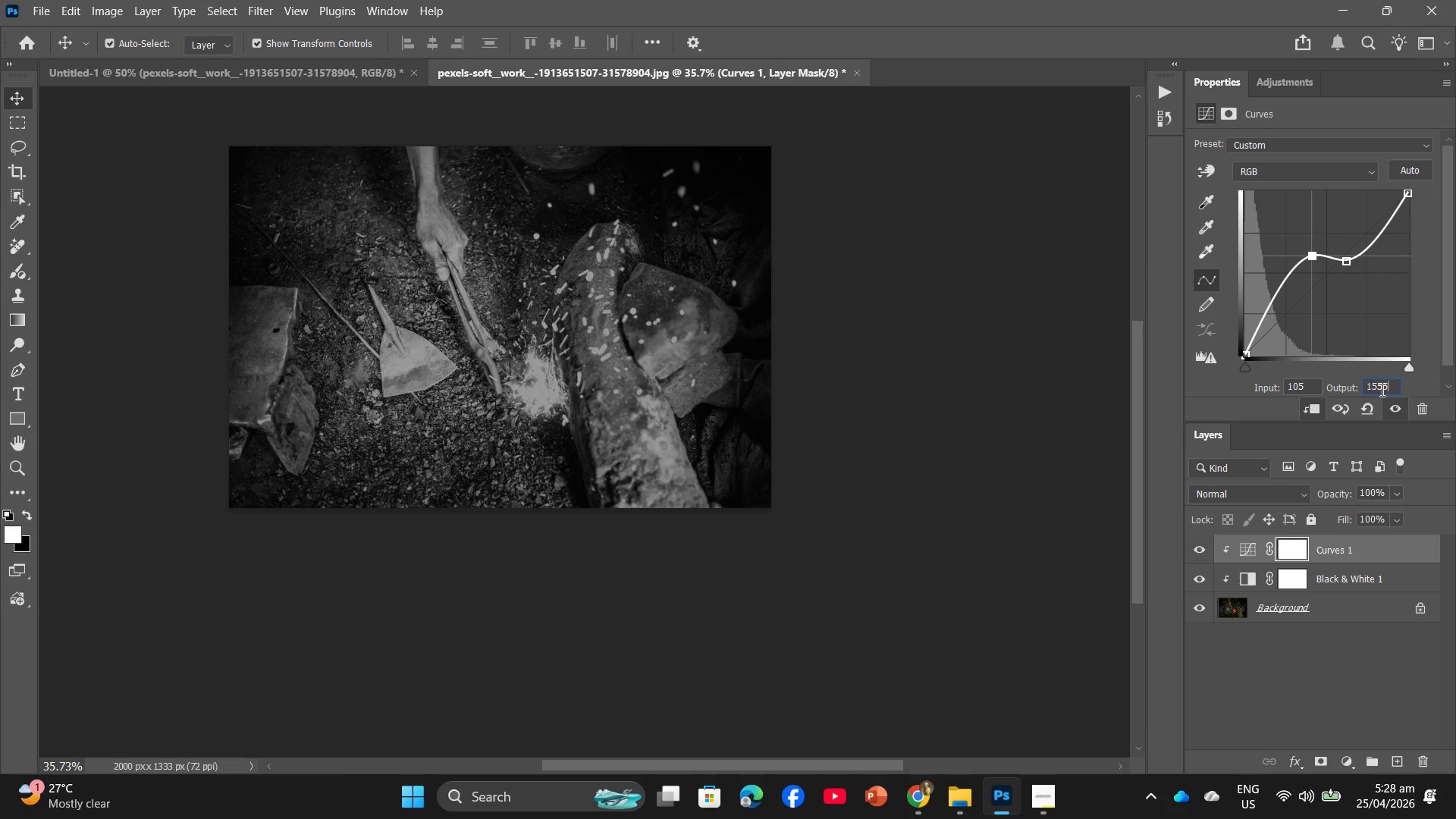 
key(Backspace)
 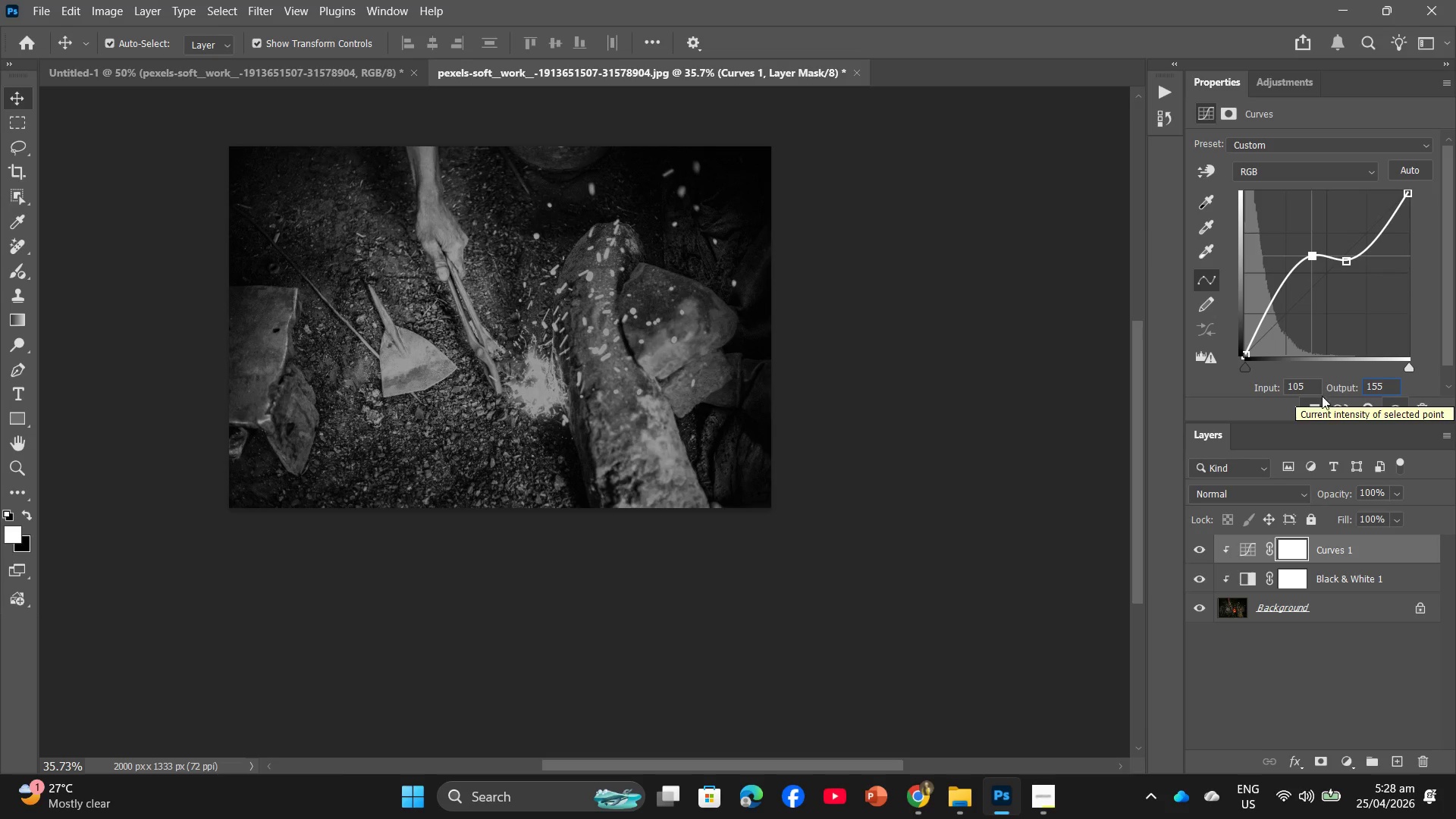 
left_click([1316, 388])
 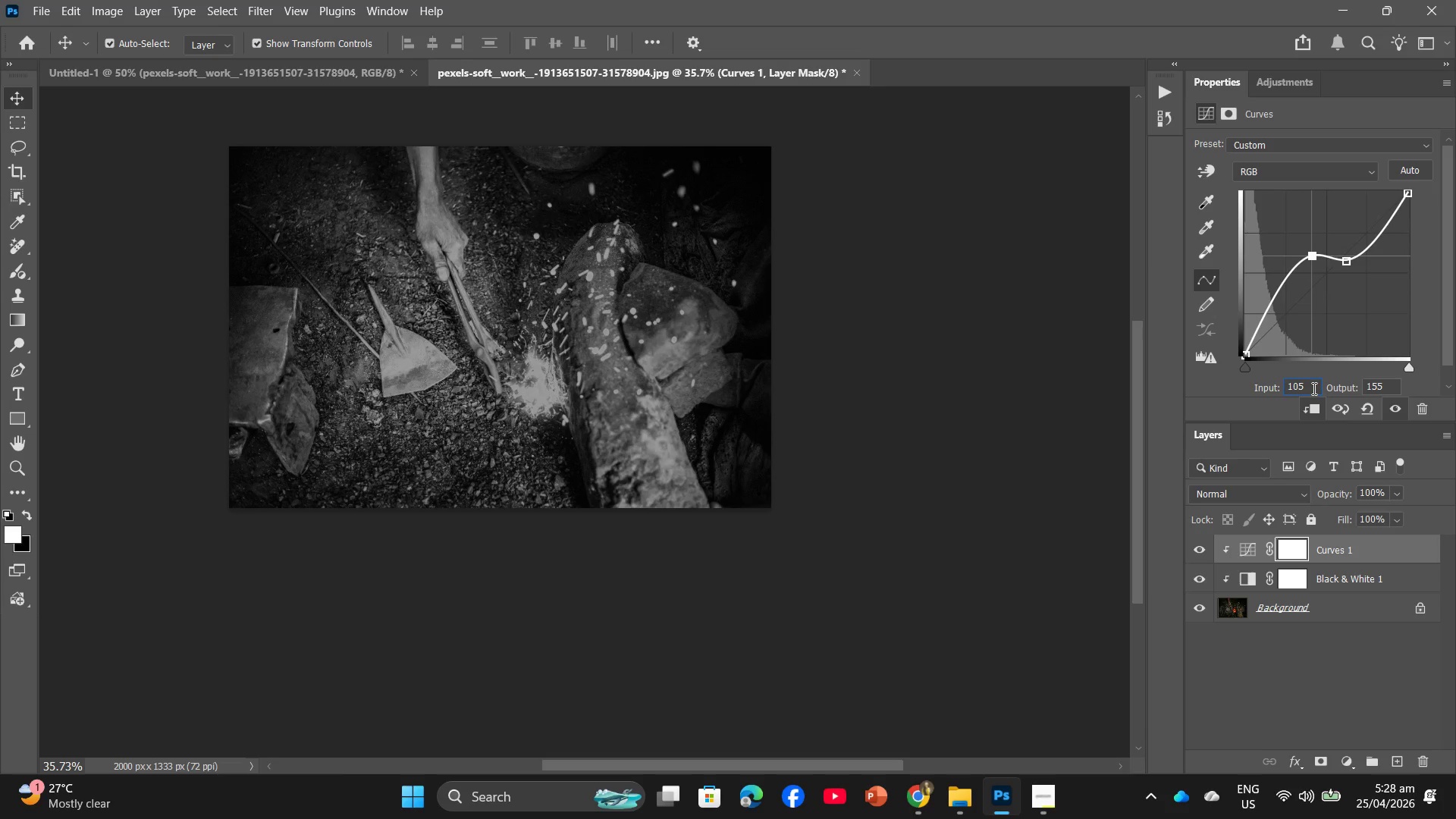 
key(Backspace)
 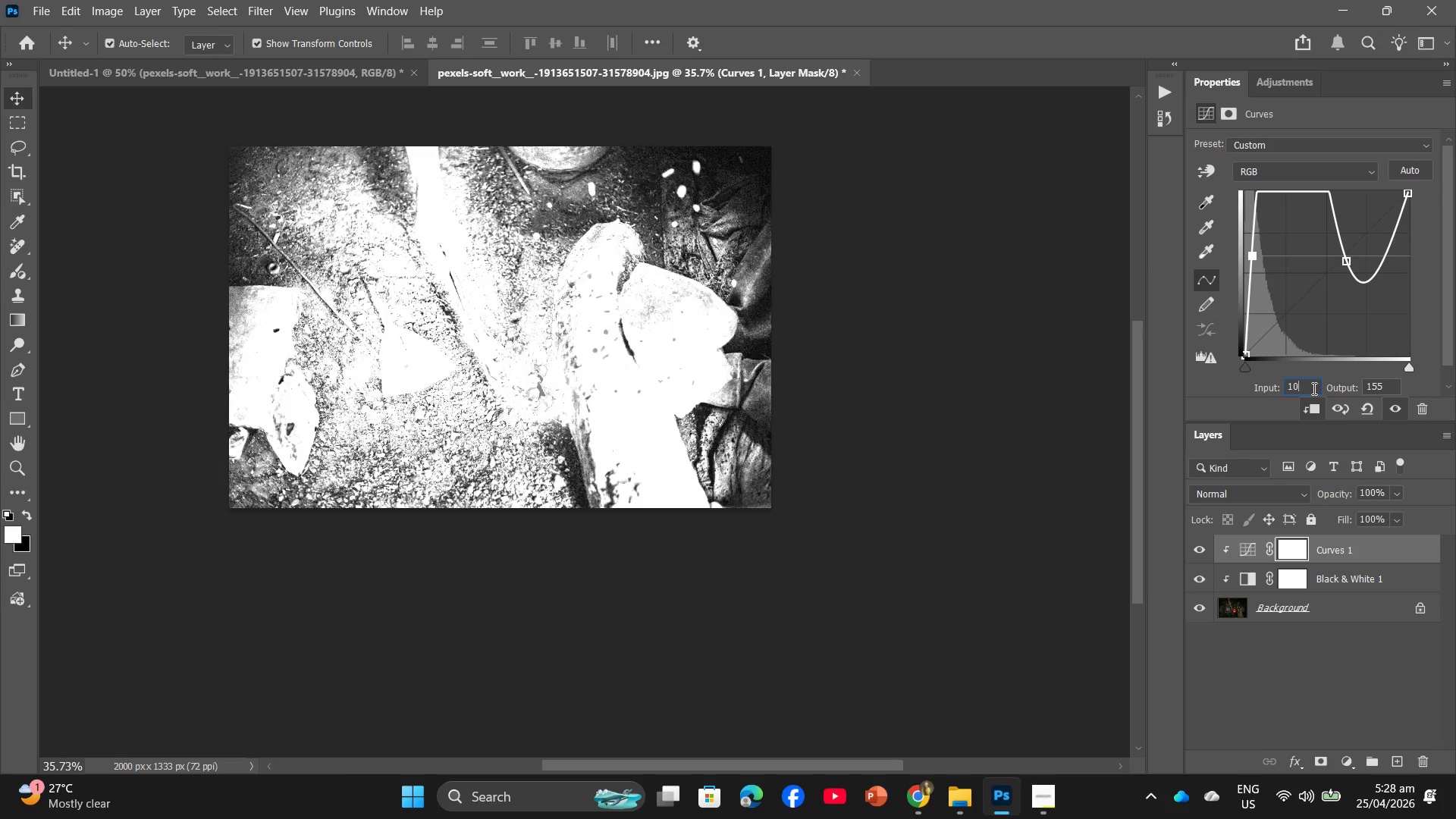 
key(Backspace)
 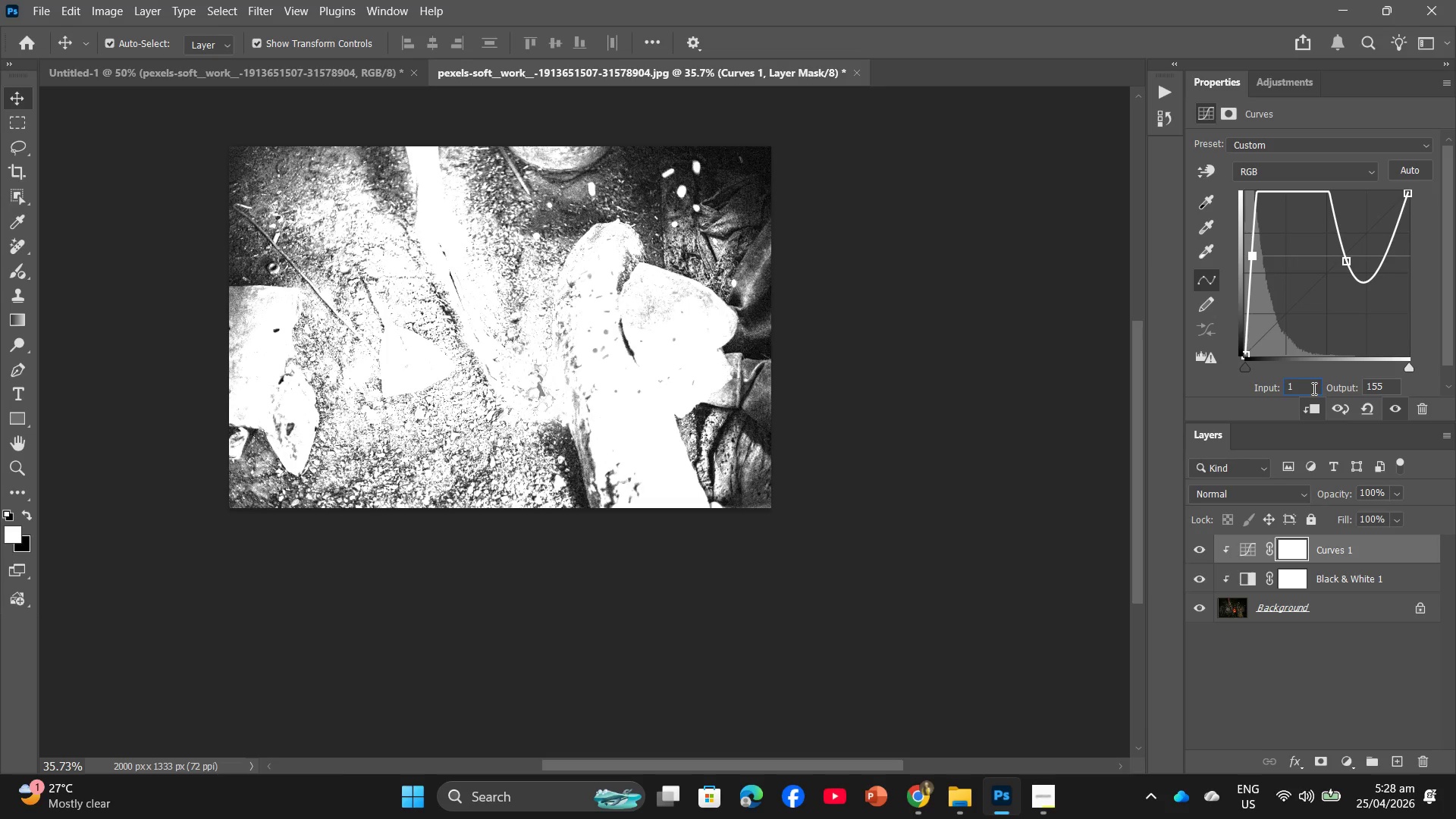 
key(Numpad5)
 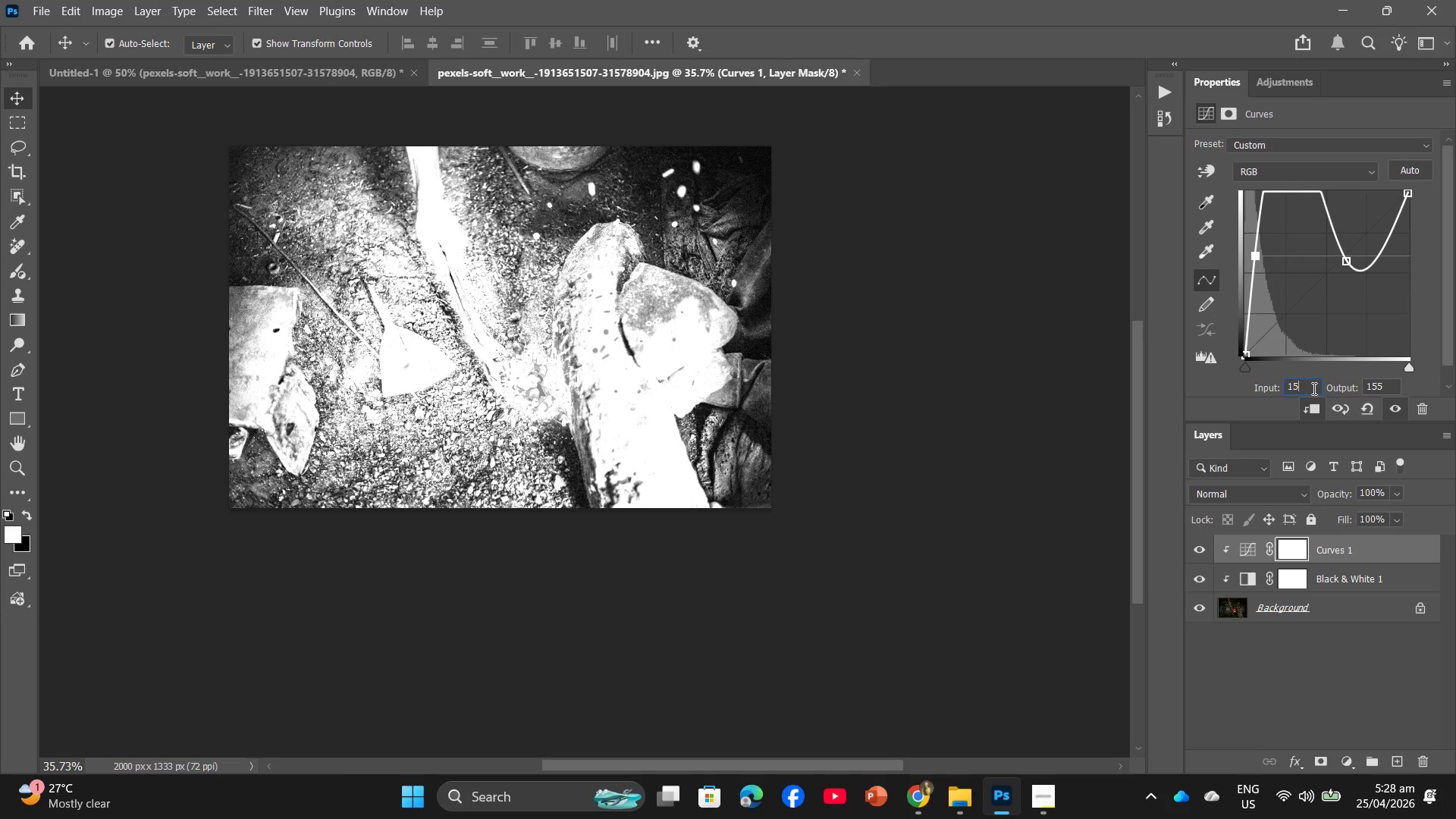 
key(Numpad5)
 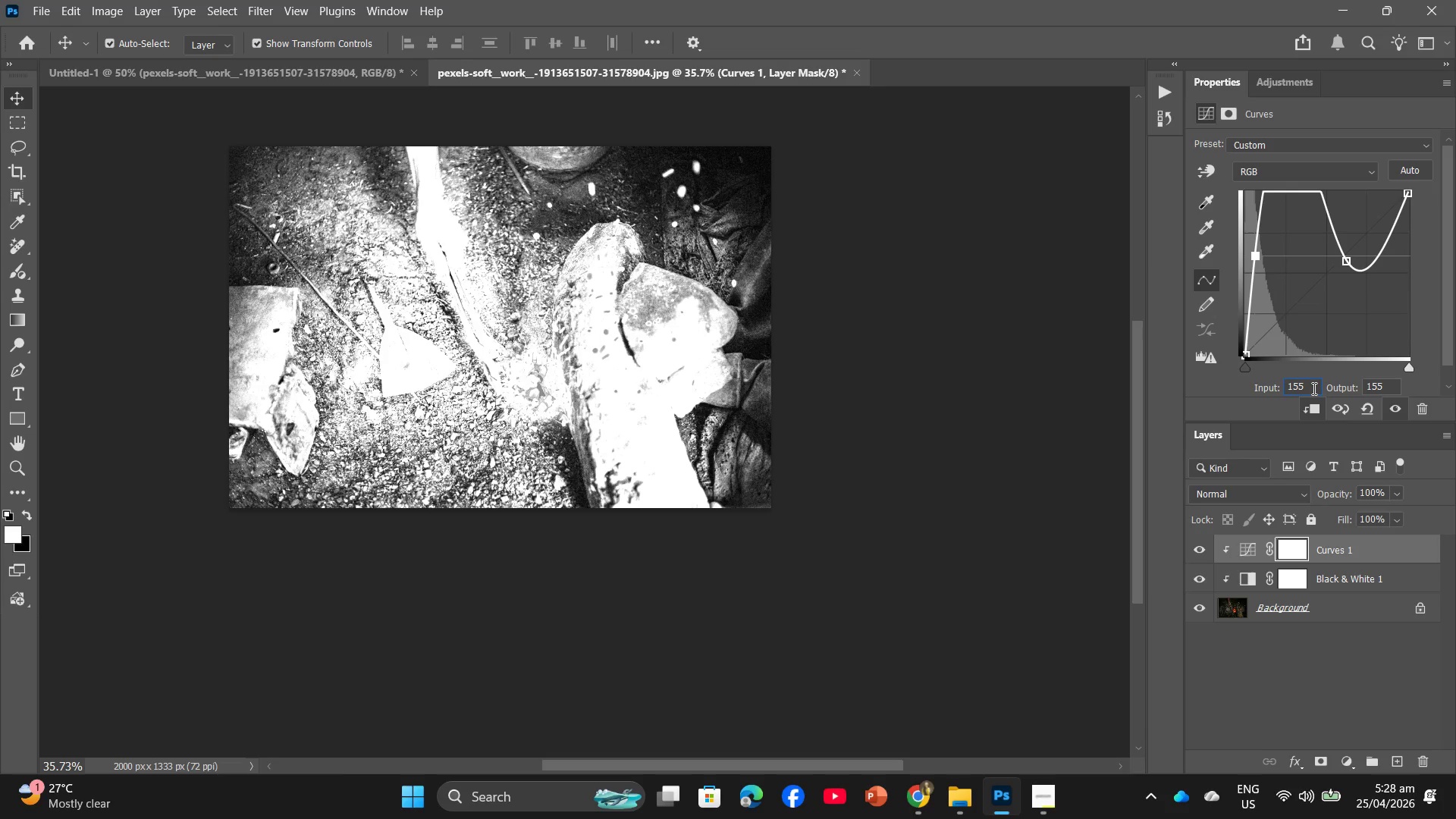 
key(Backspace)
 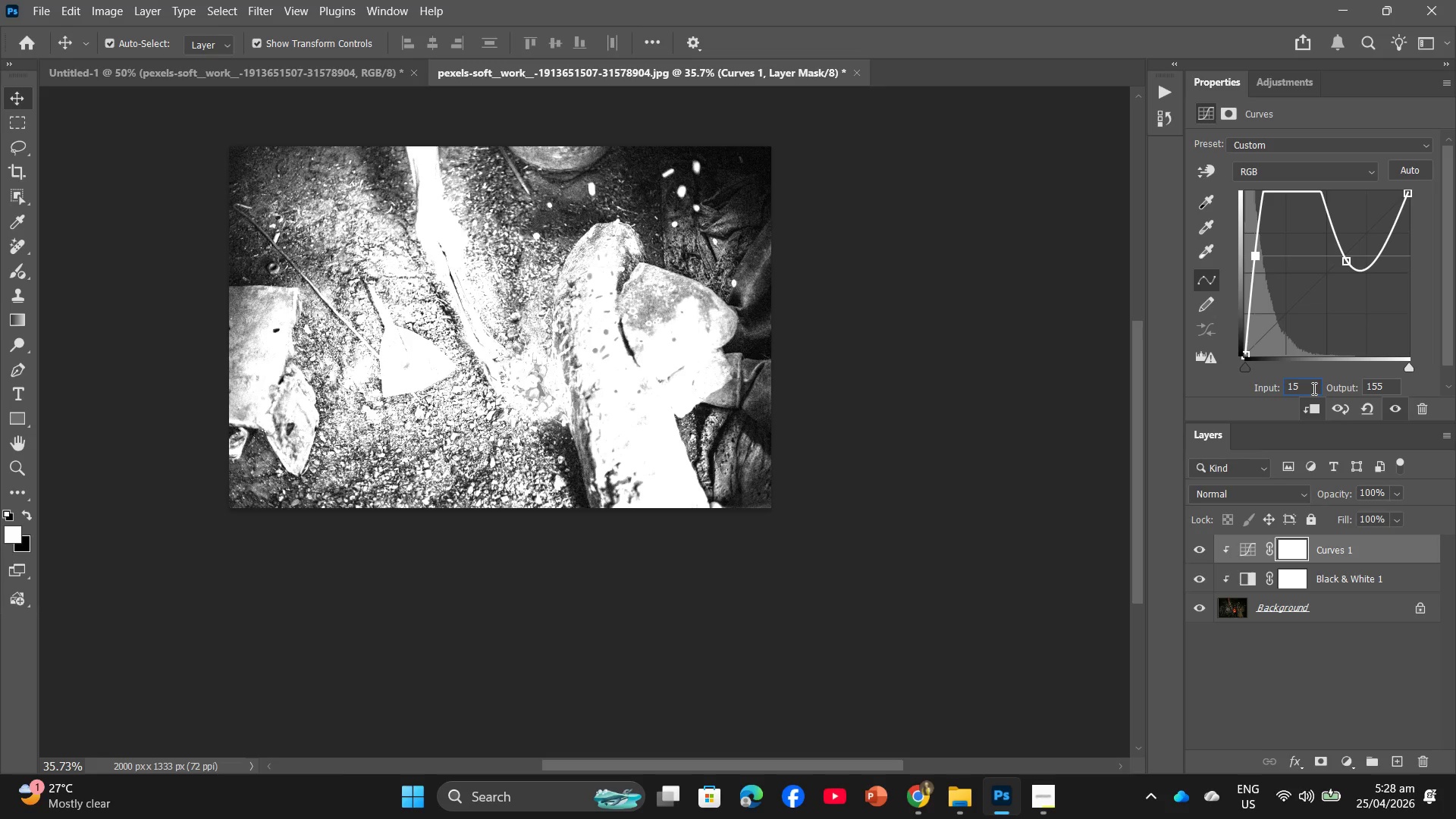 
key(Numpad5)
 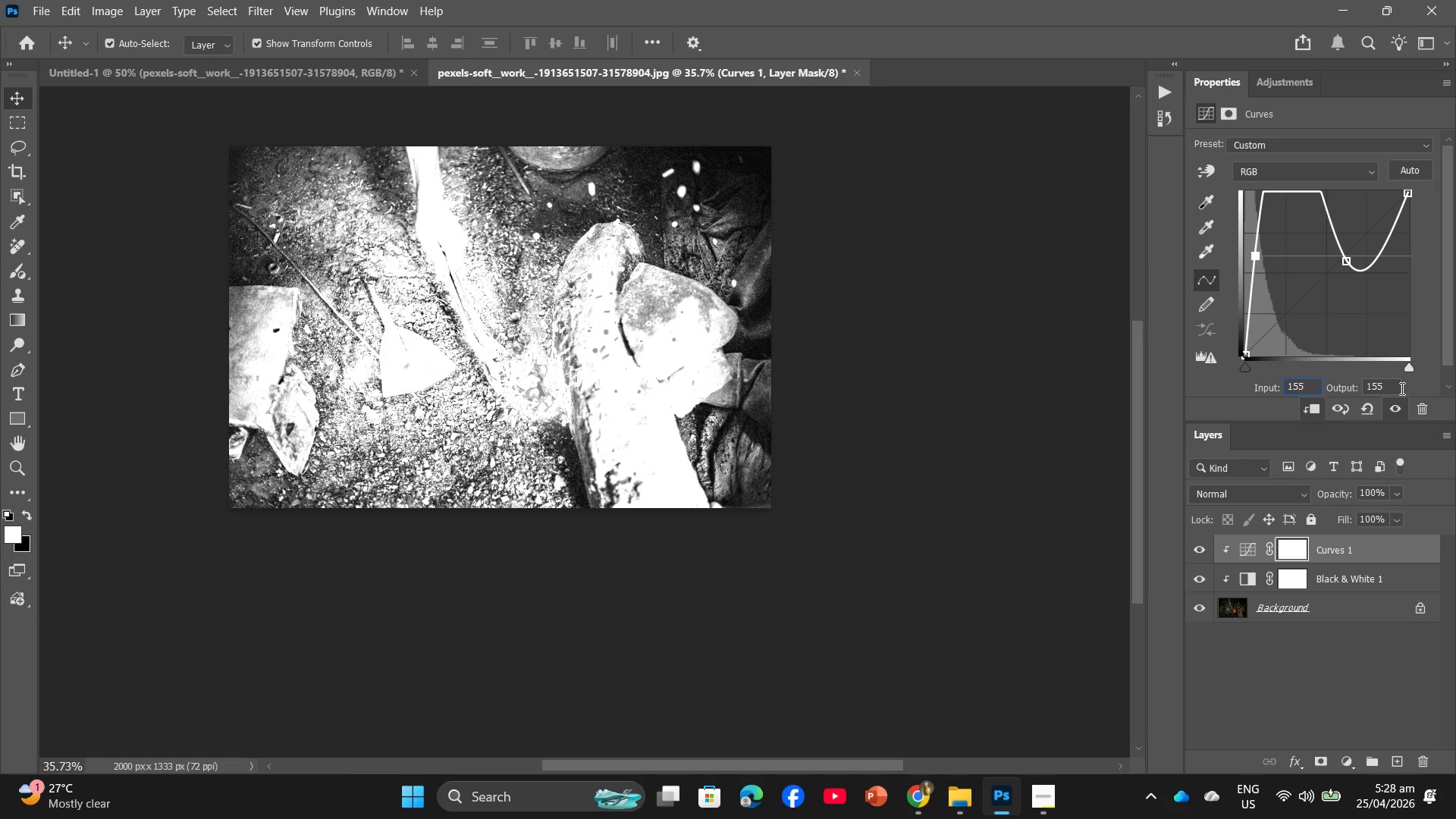 
left_click([1391, 388])
 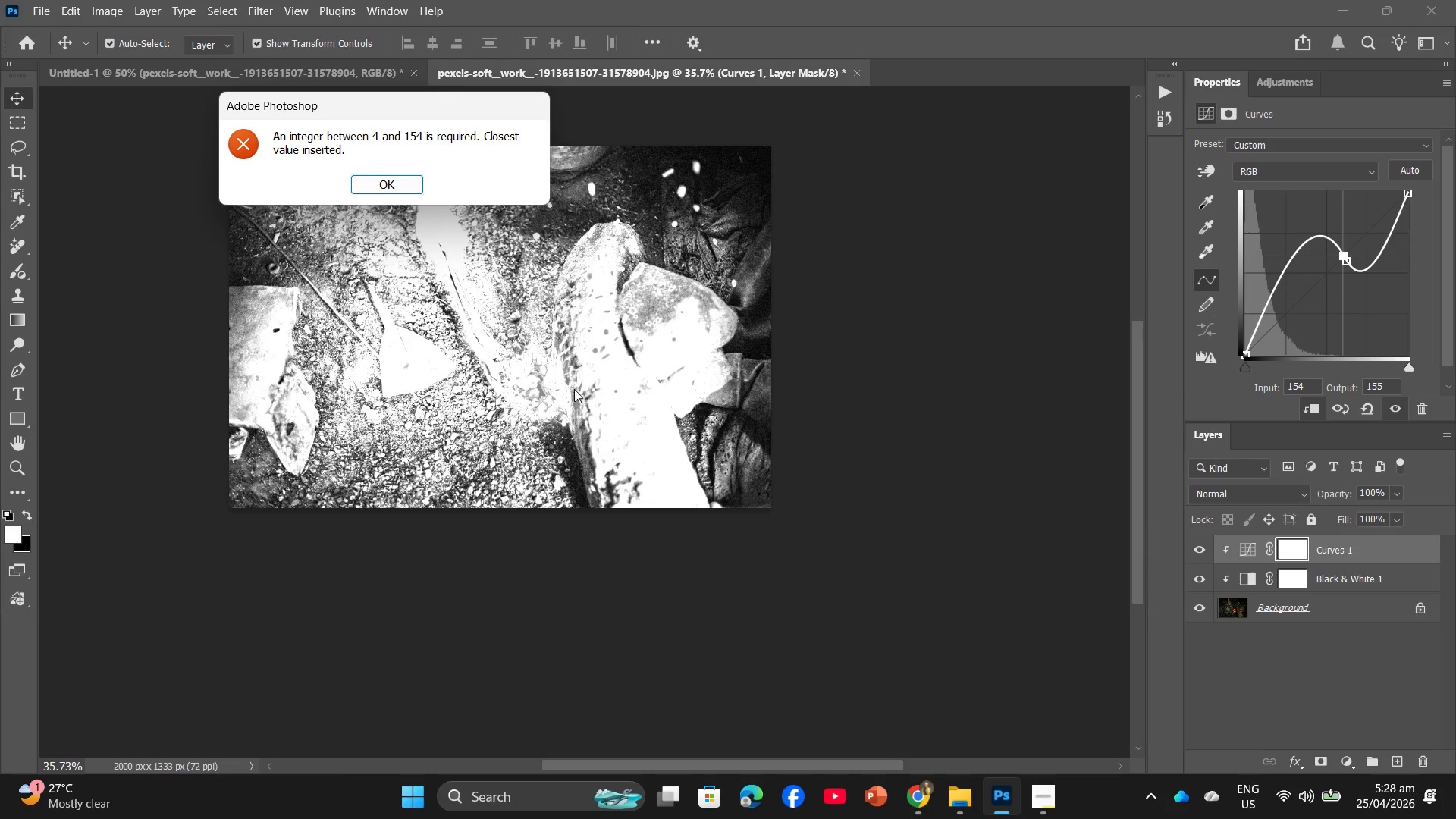 
left_click([398, 183])
 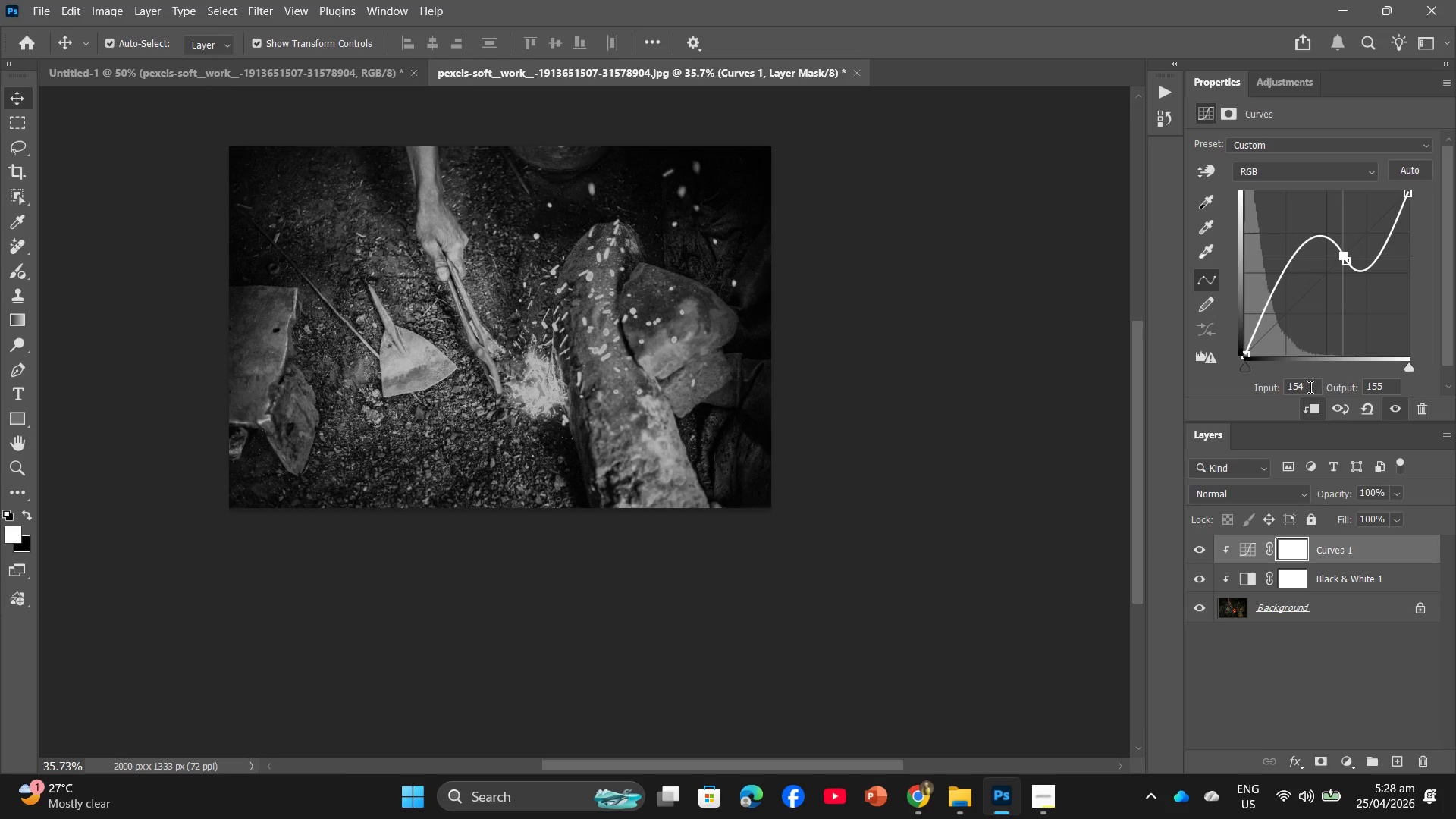 
left_click([1382, 389])
 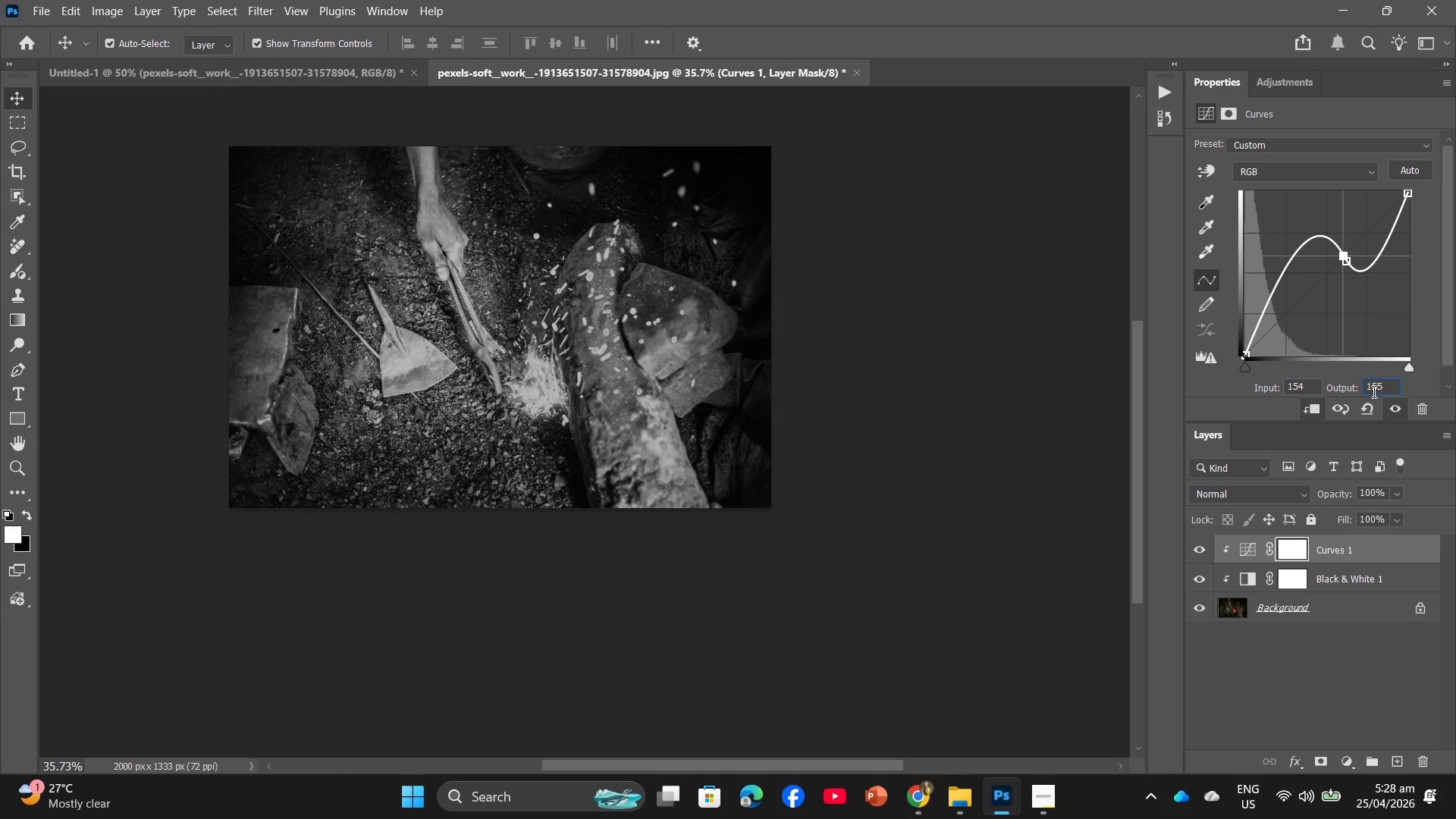 
key(Backspace)
 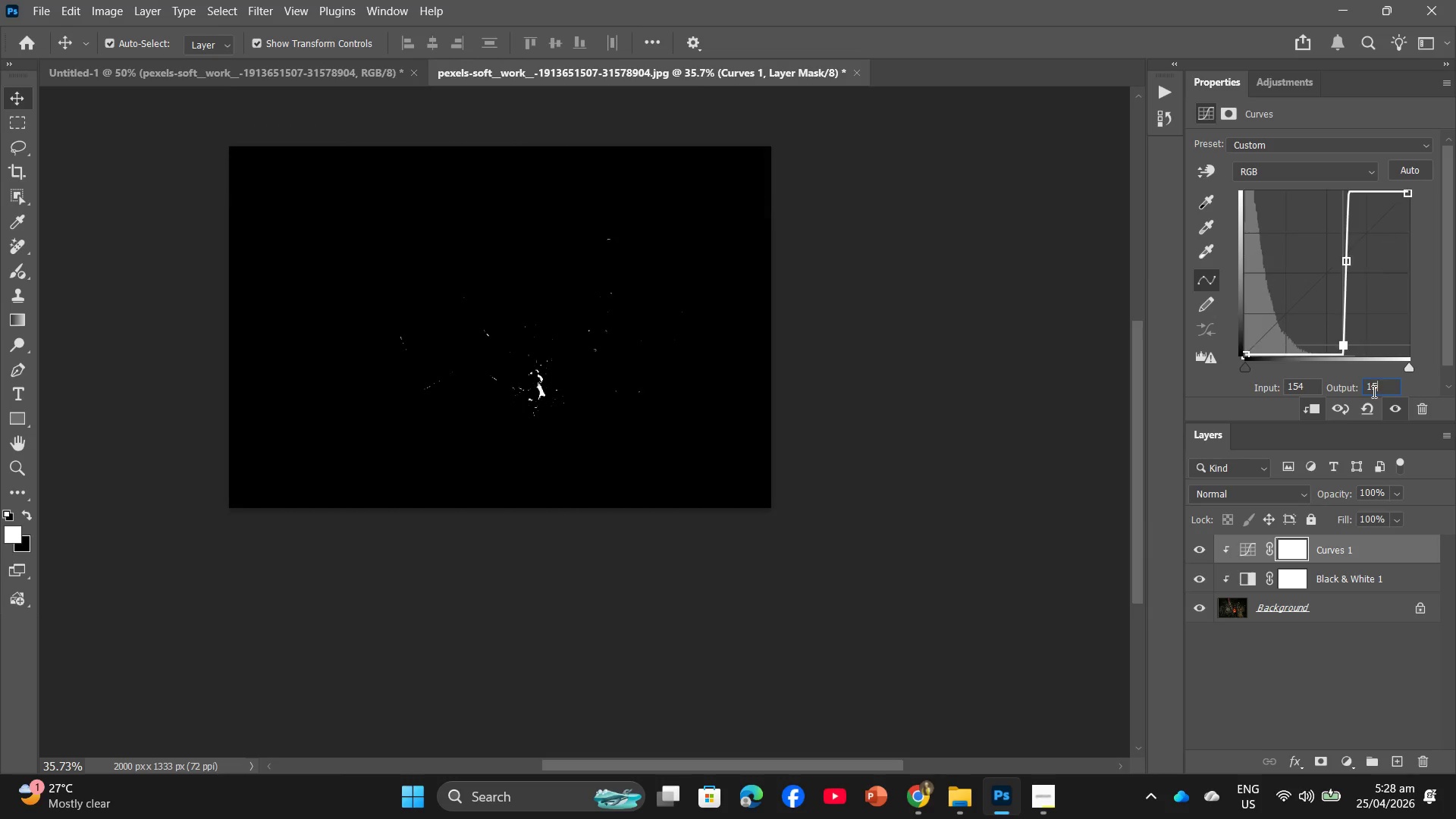 
key(Backspace)
 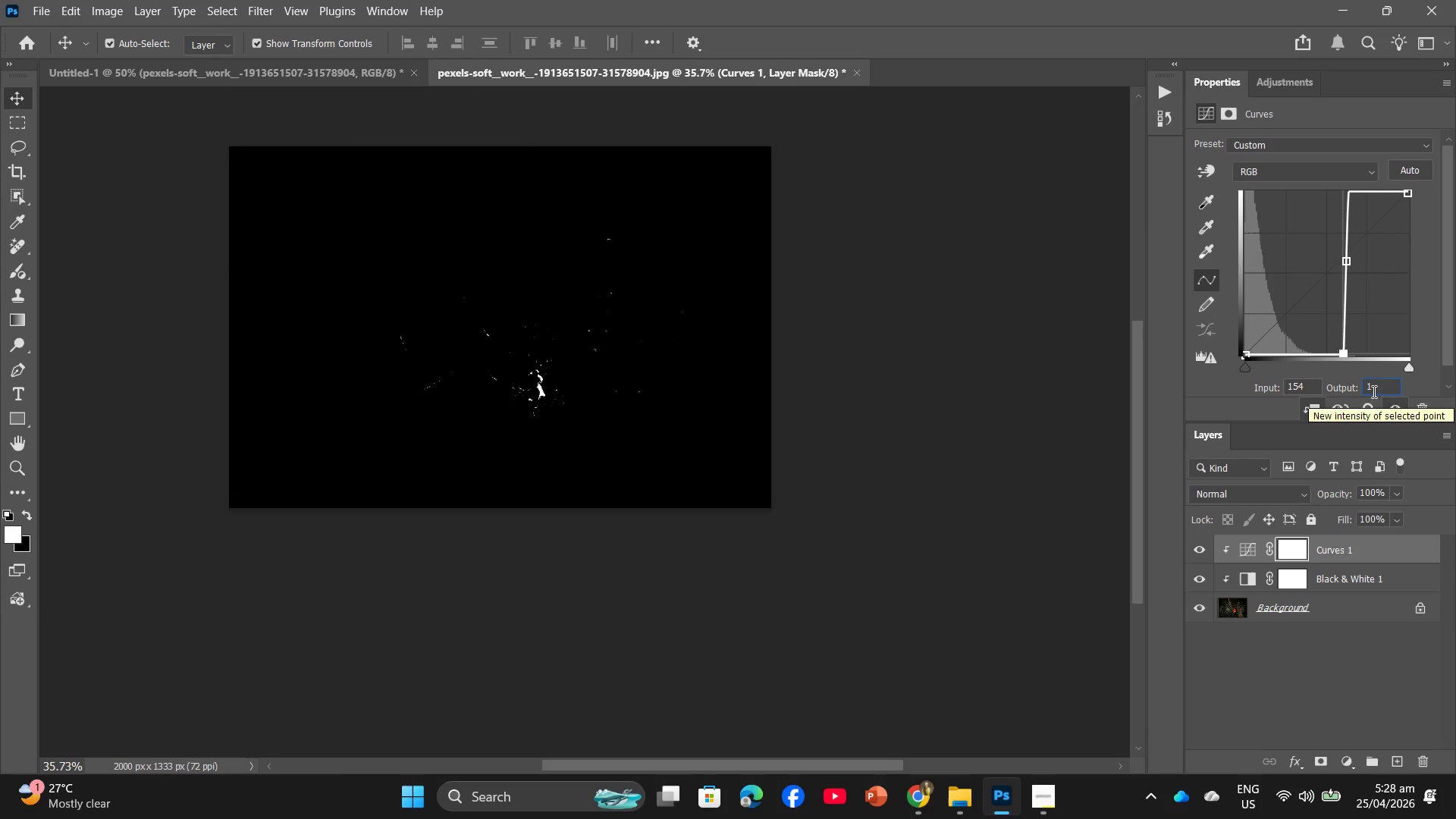 
key(Numpad4)
 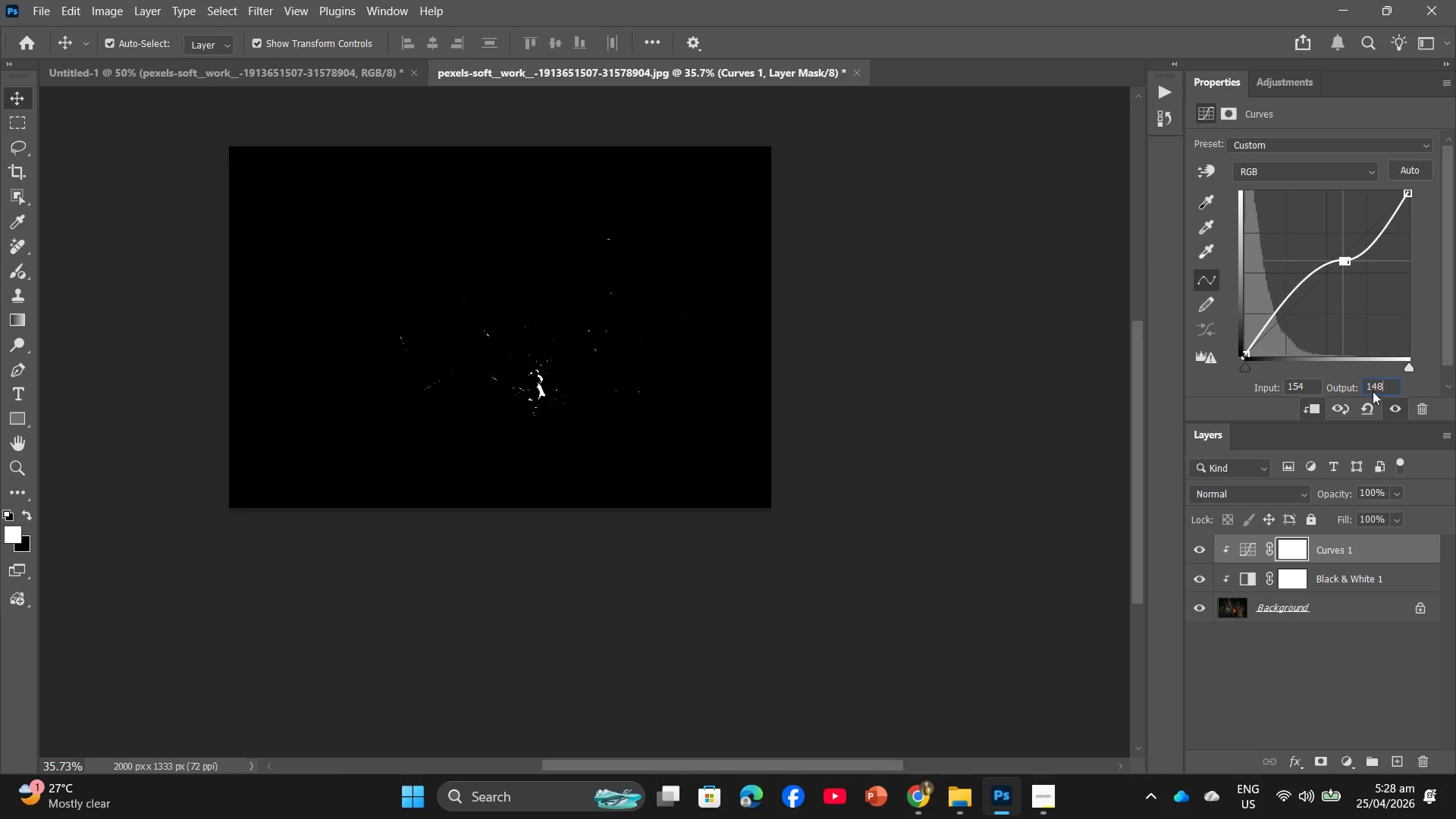 
key(Numpad8)
 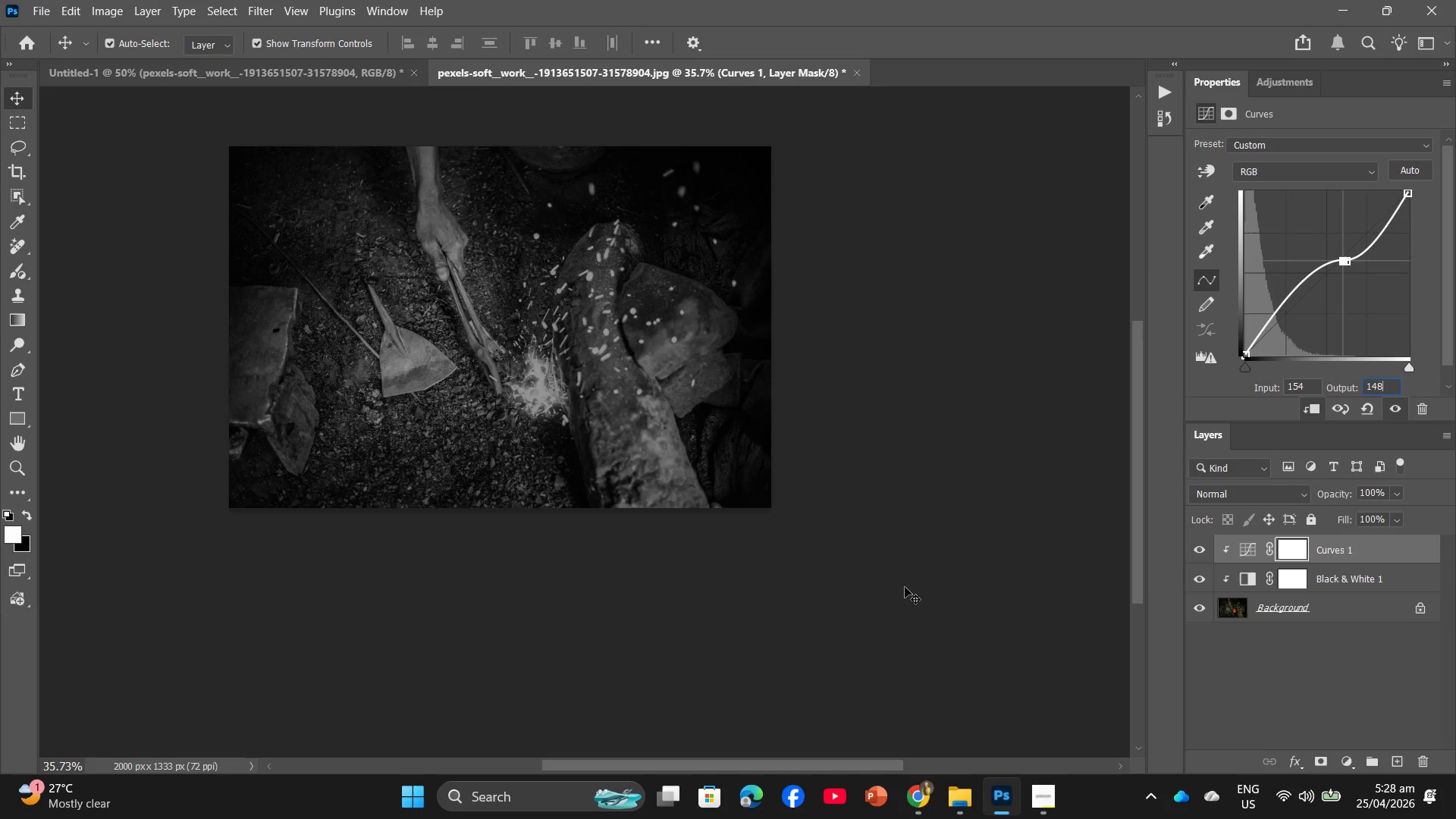 
hold_key(key=AltLeft, duration=0.52)
scroll: coordinate [904, 585], scroll_direction: up, amount: 2.0
 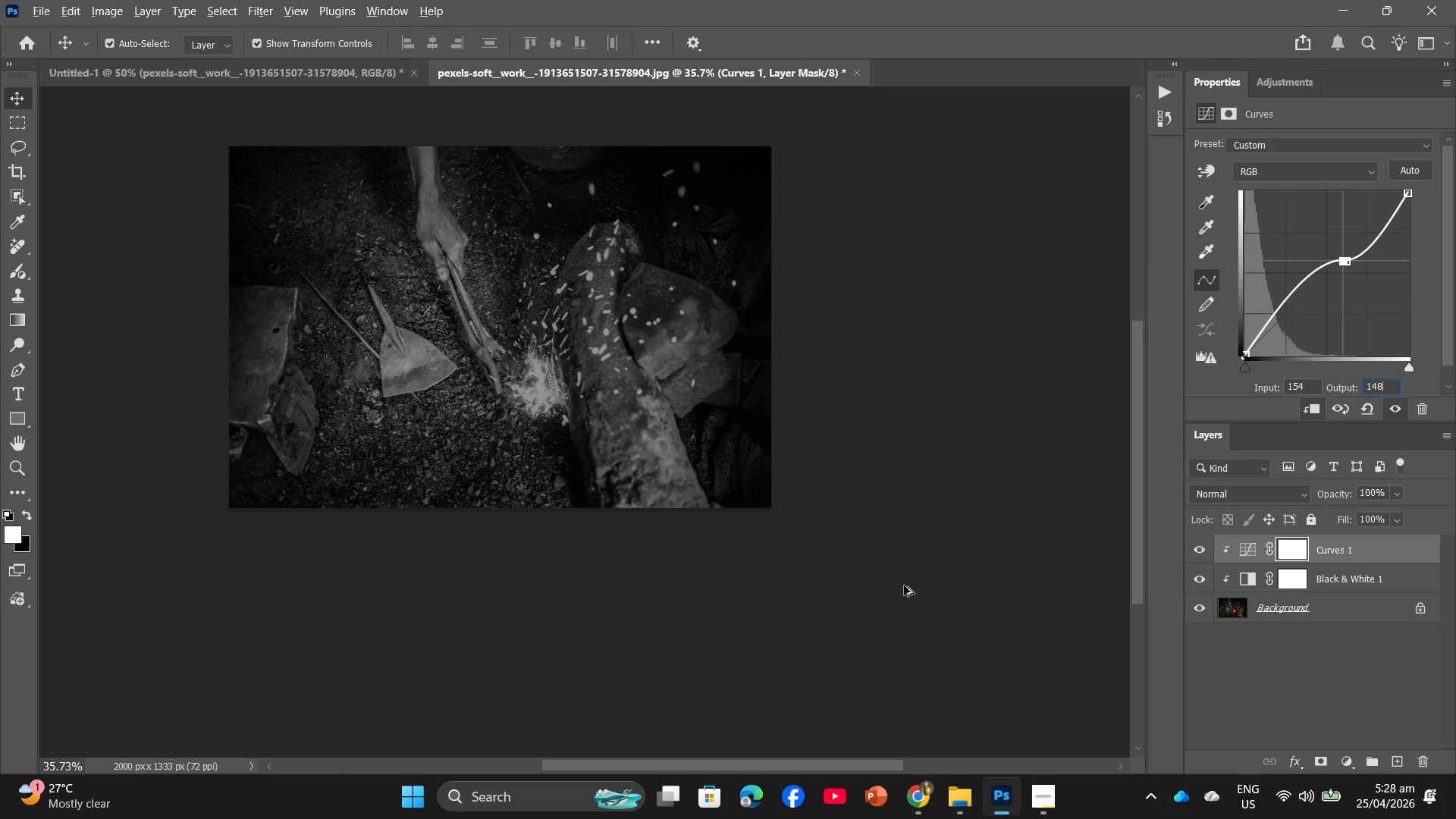 
hold_key(key=AltLeft, duration=0.53)
scroll: coordinate [904, 585], scroll_direction: down, amount: 2.0
 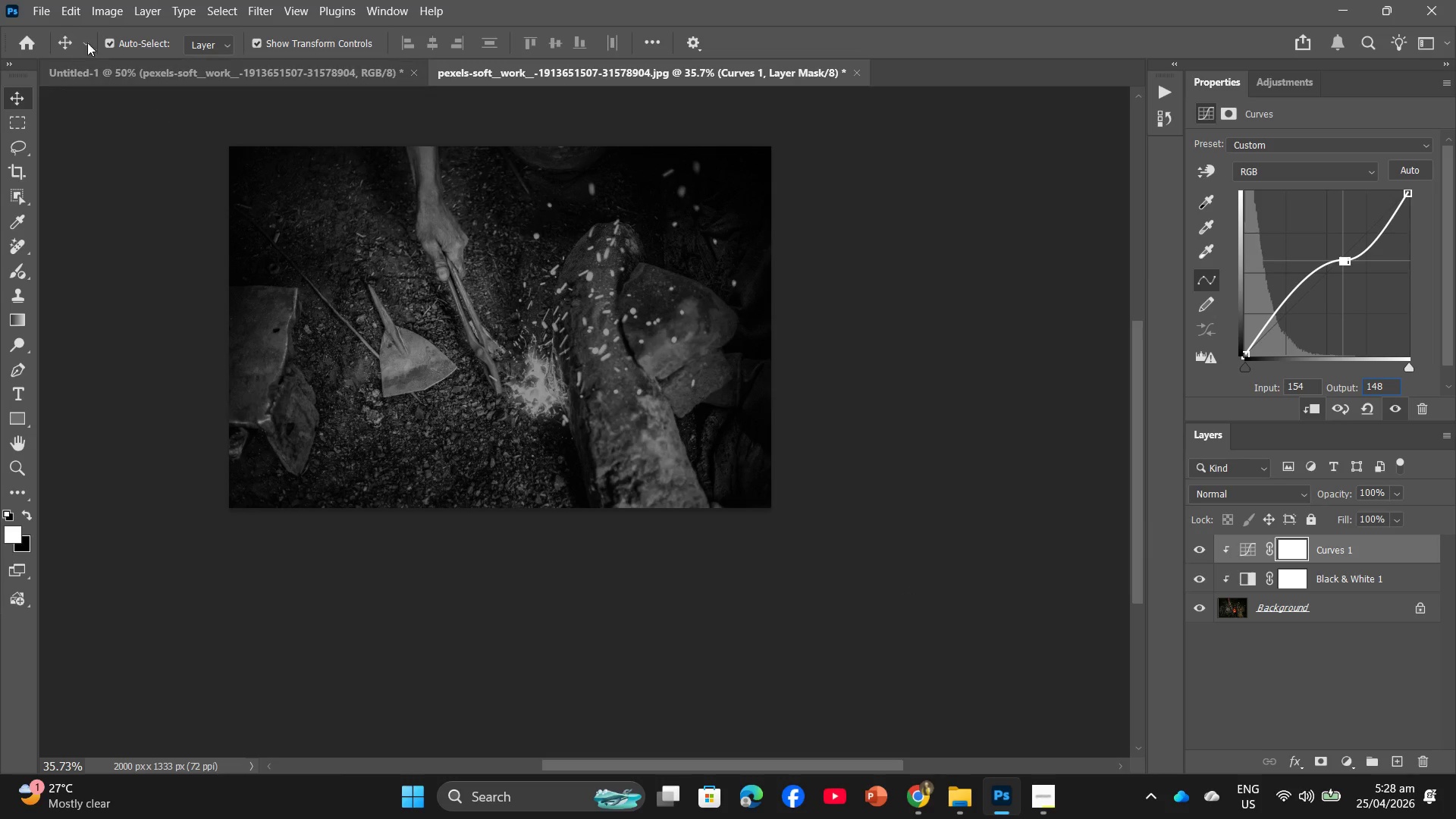 
left_click([51, 19])
 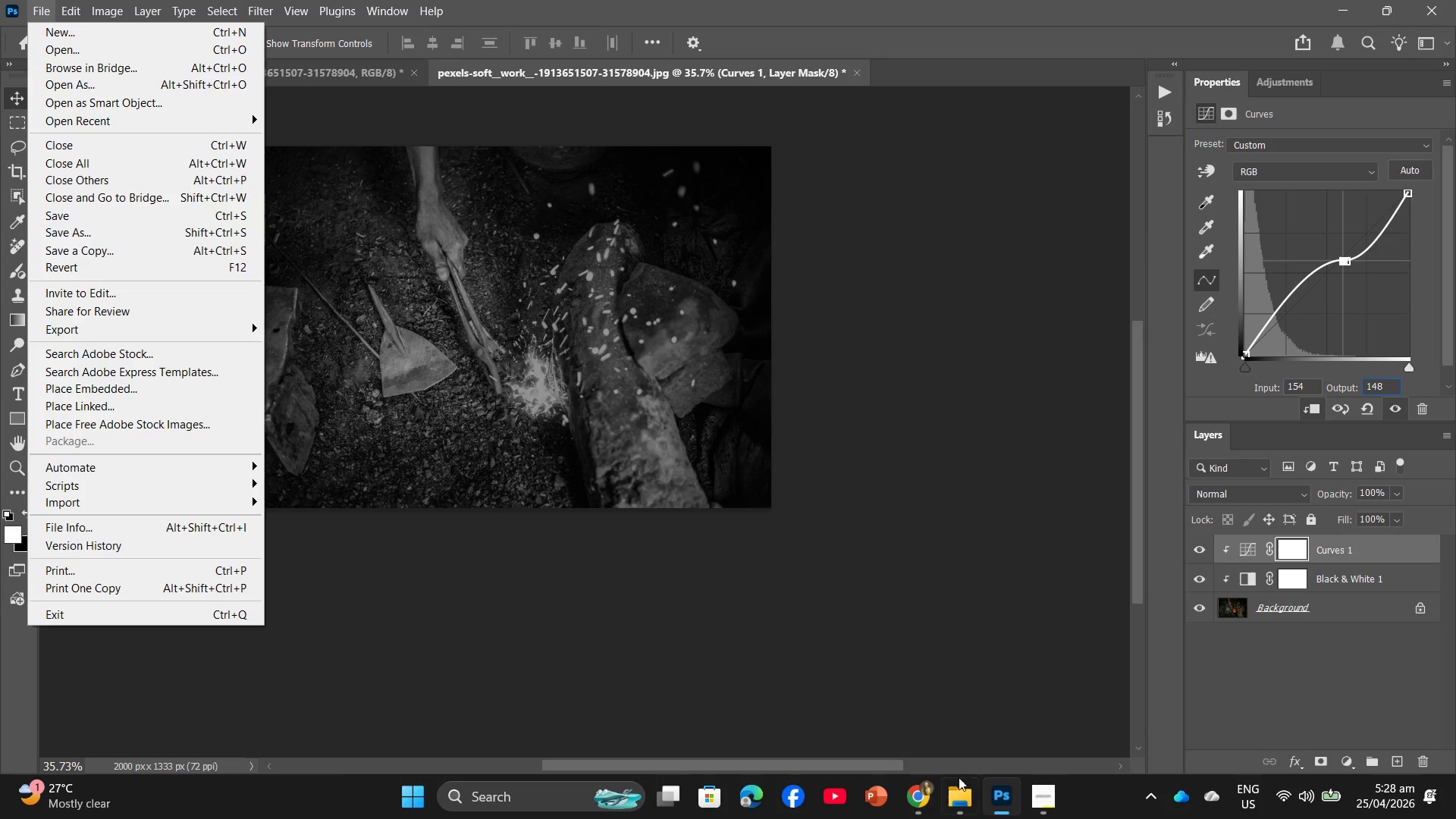 
left_click([952, 799])
 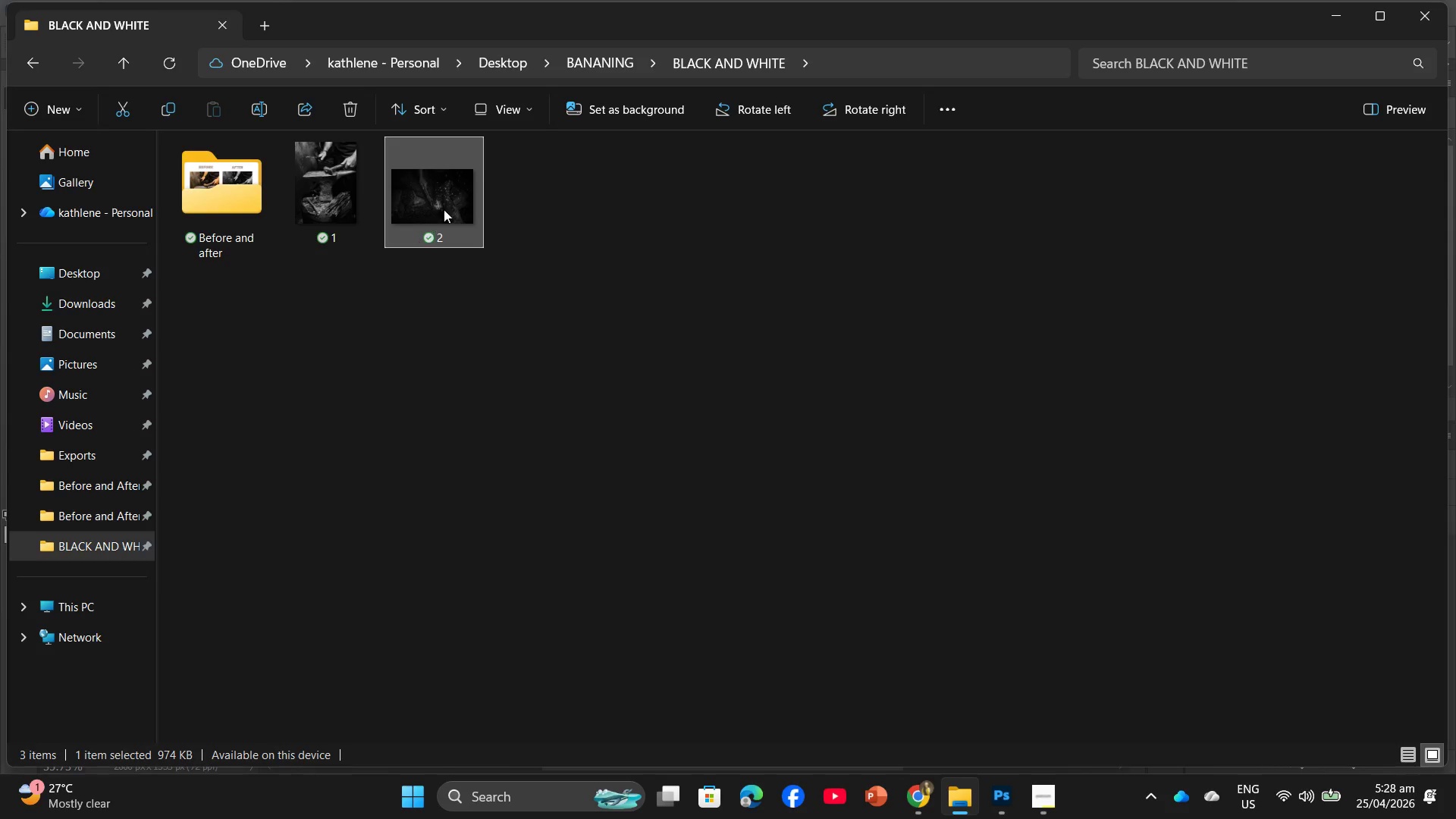 
left_click([444, 194])
 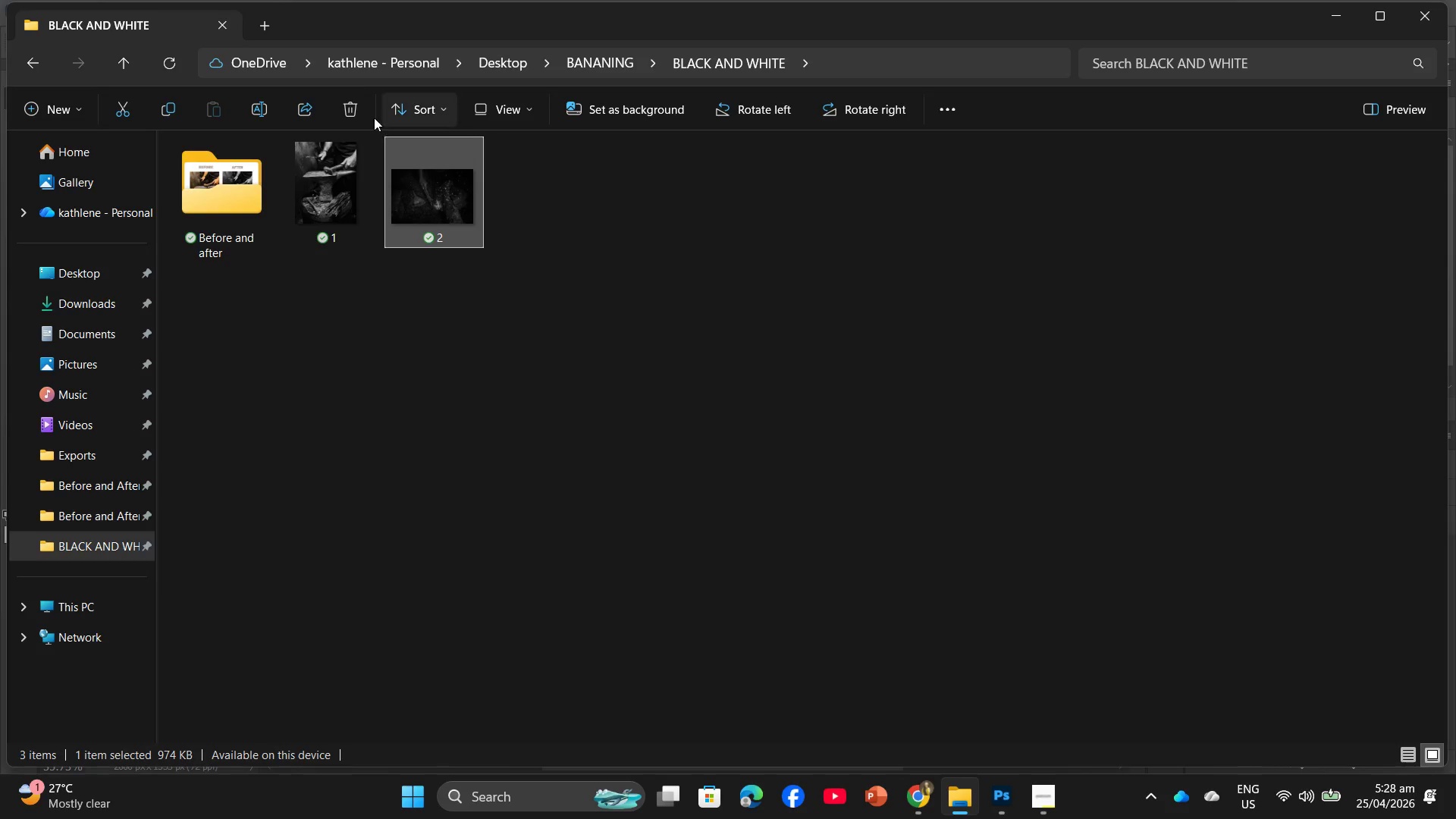 
left_click([362, 111])
 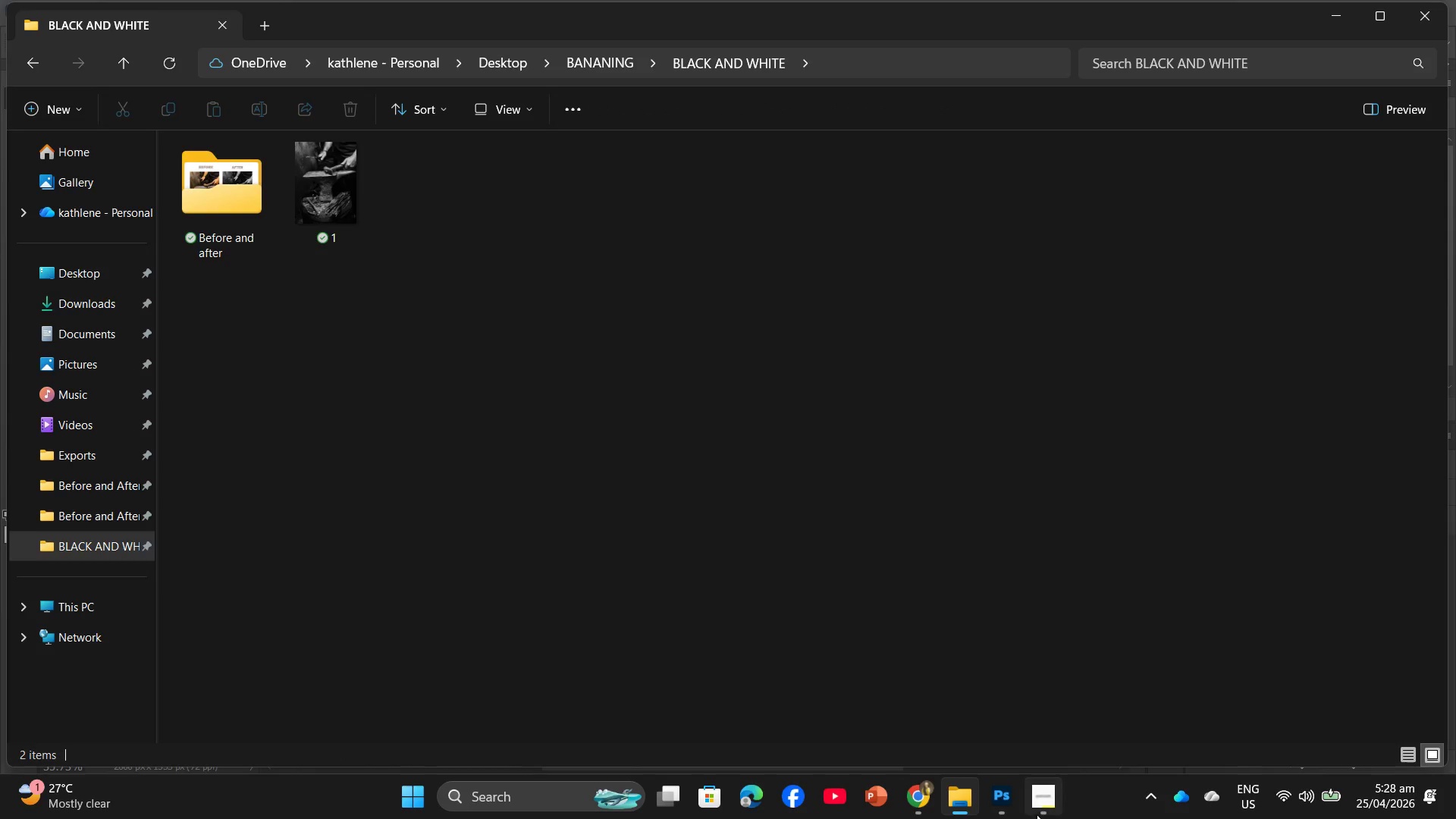 
left_click([1009, 812])
 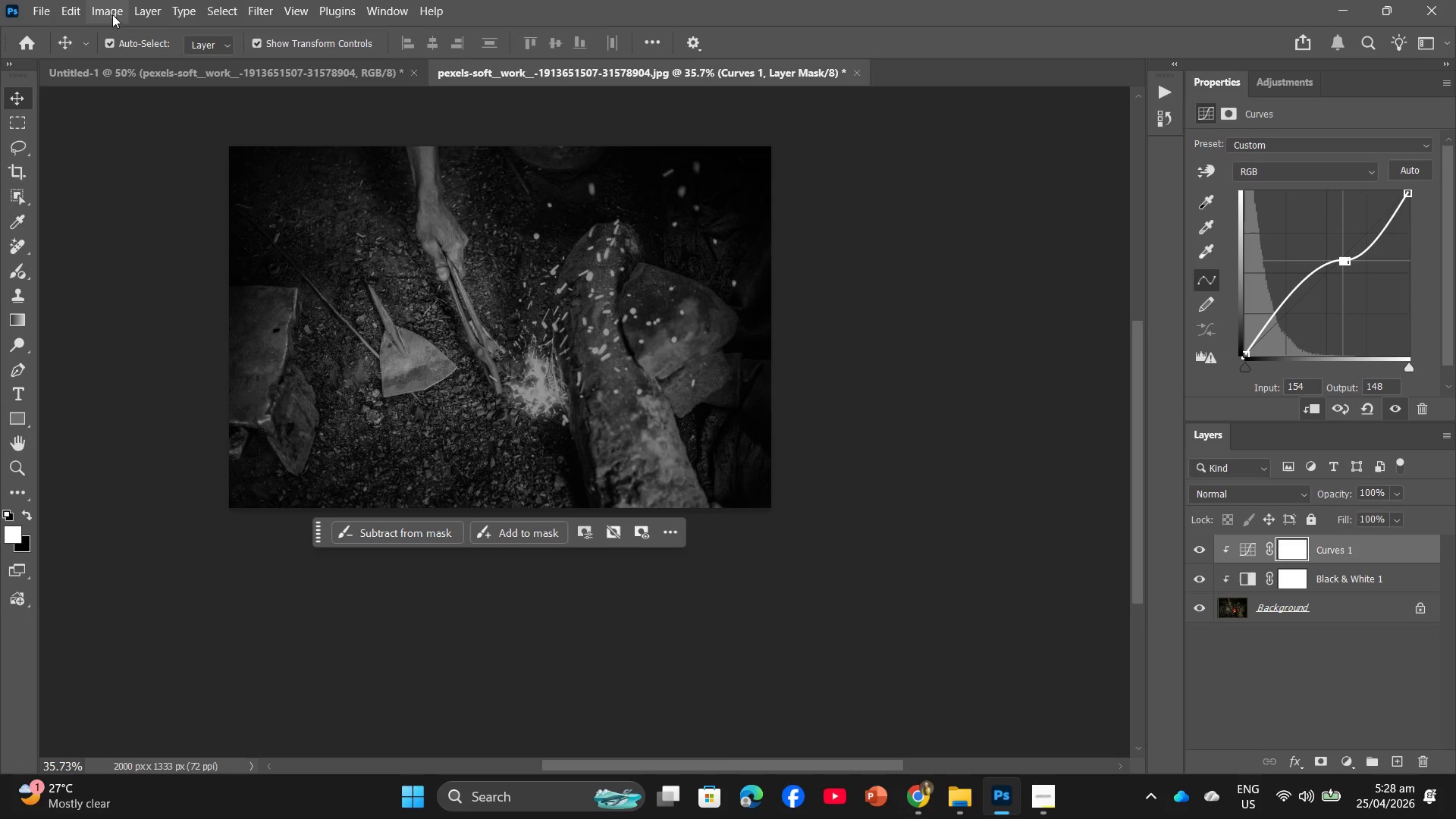 
left_click([114, 14])
 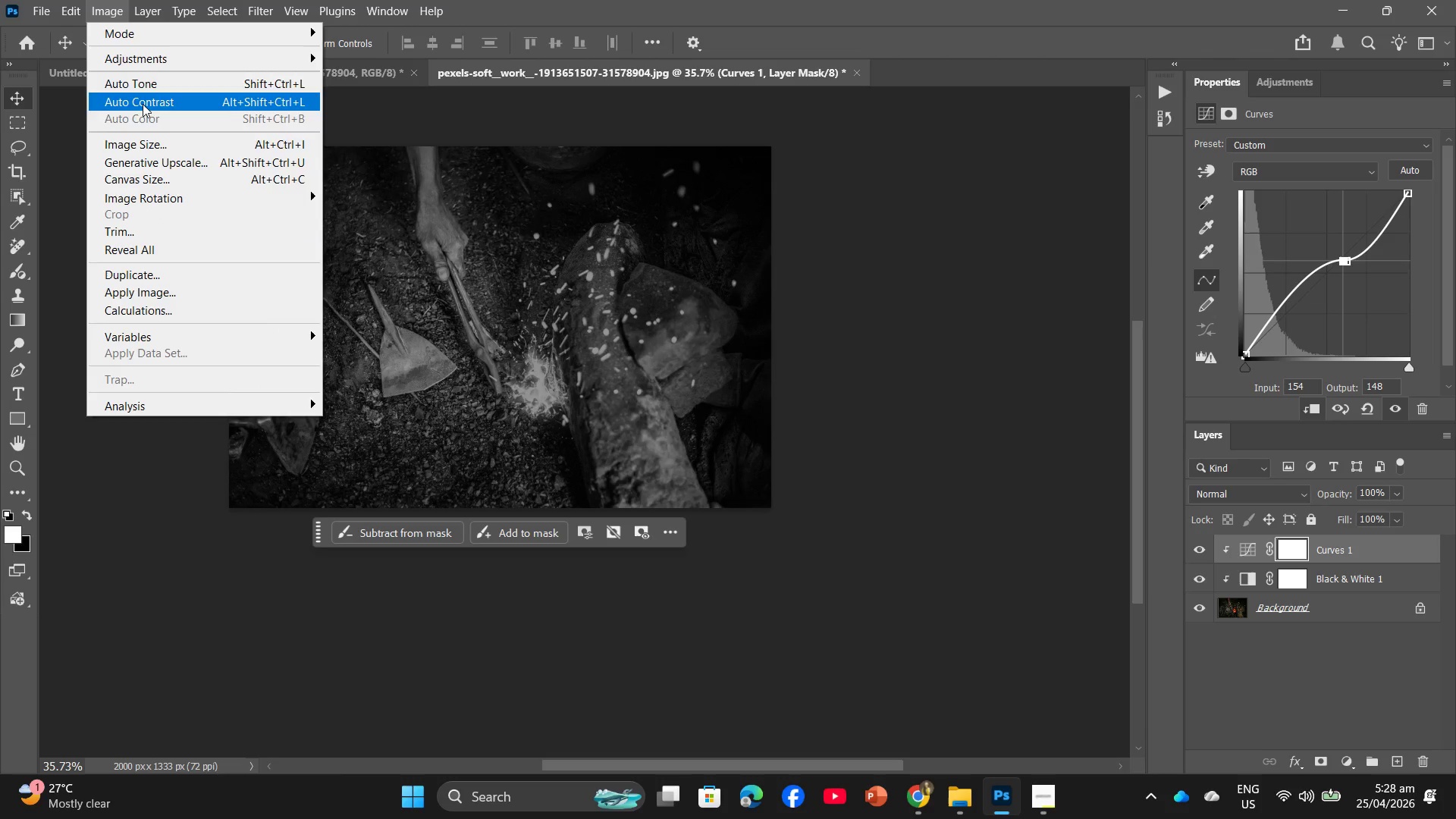 
left_click([147, 152])
 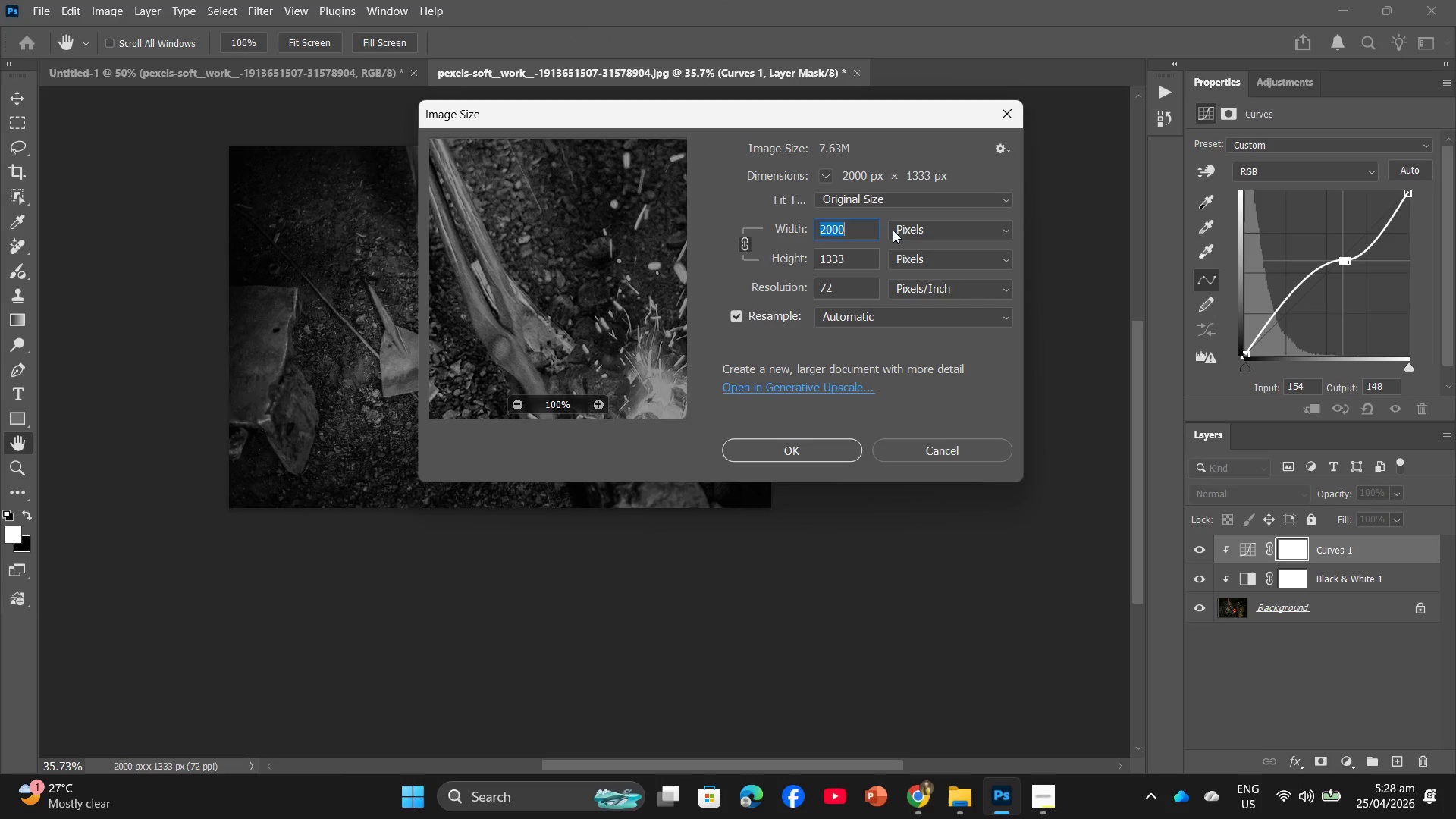 
left_click([784, 449])
 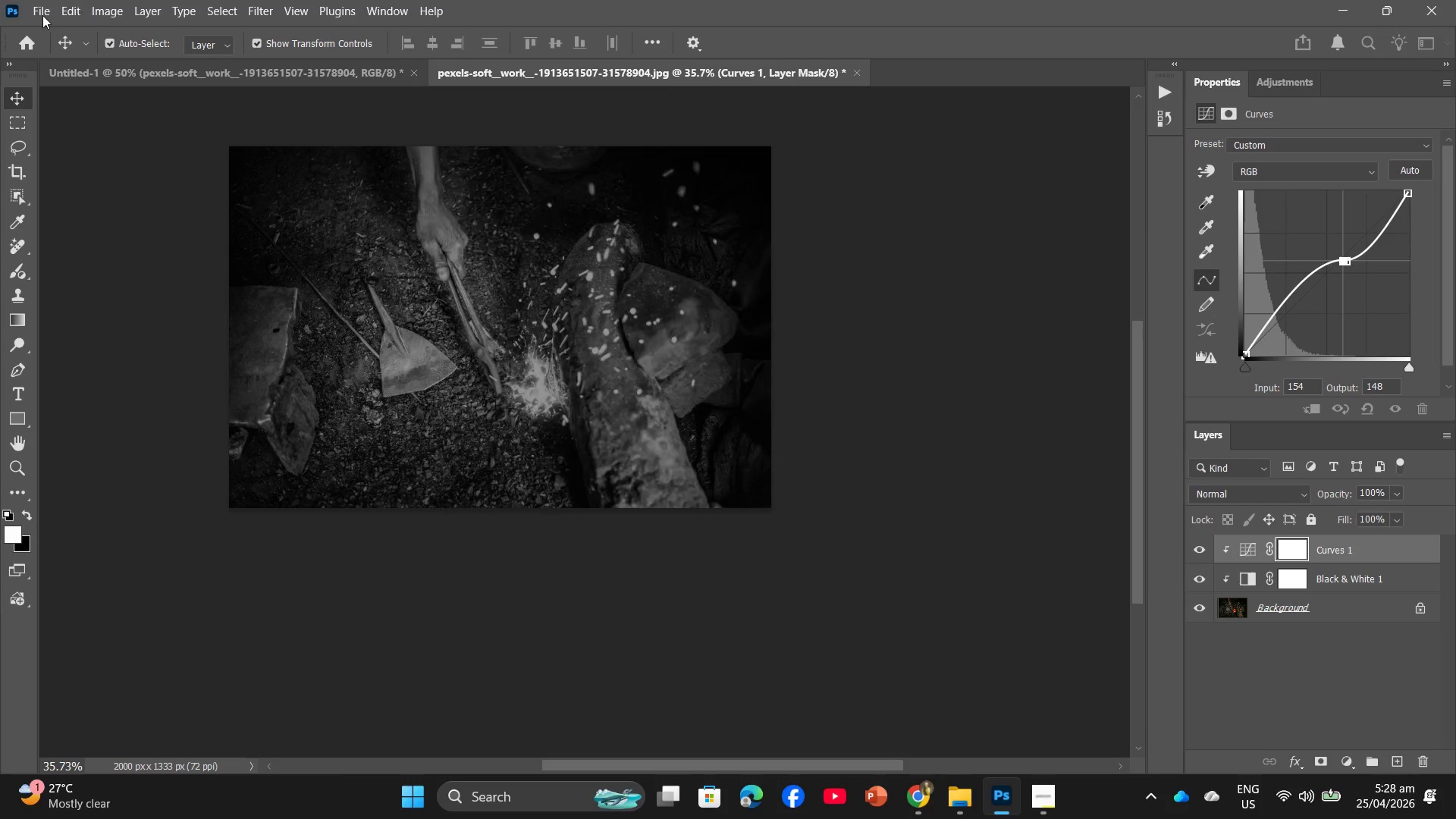 
left_click([42, 15])
 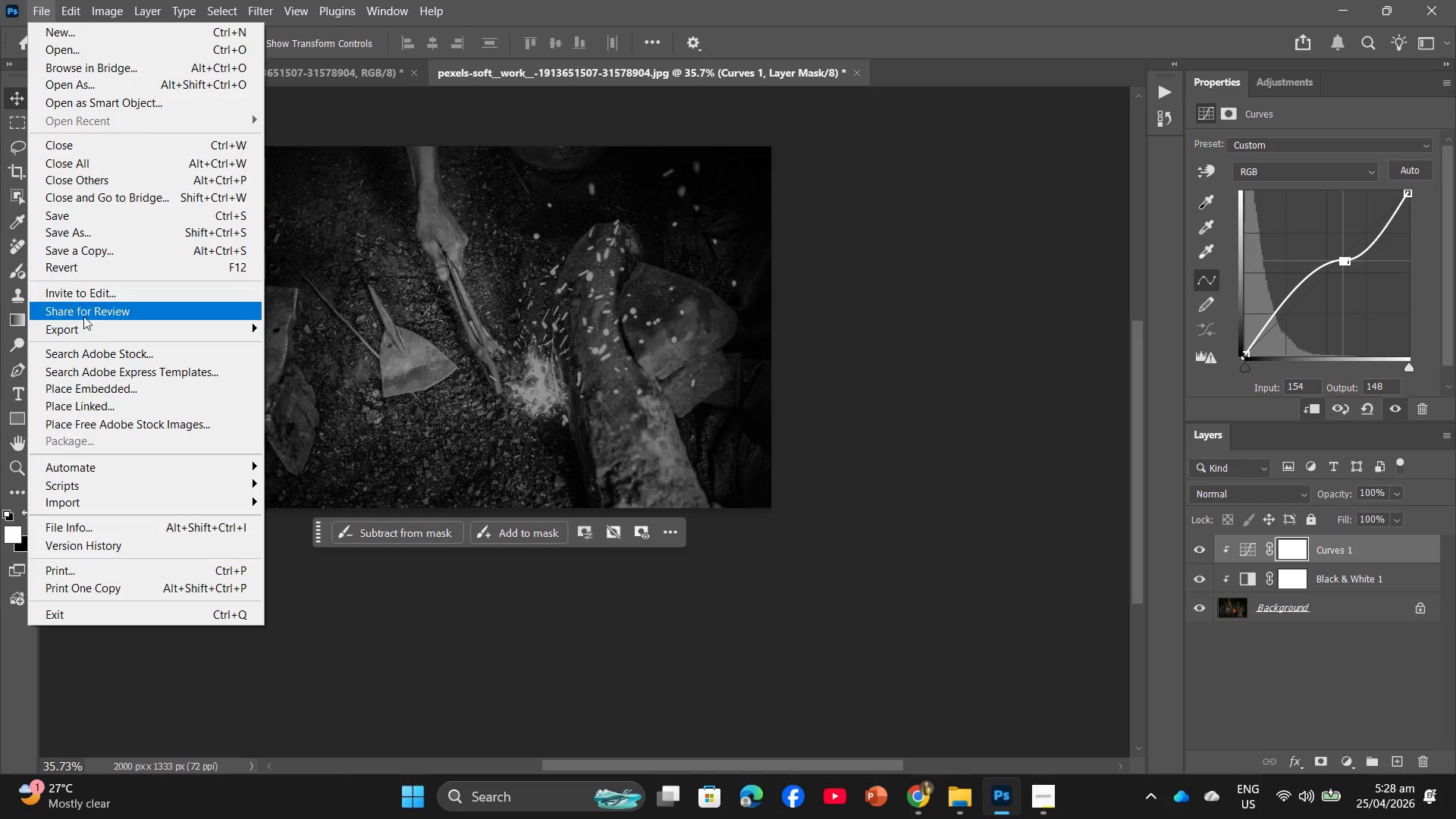 
left_click([86, 331])
 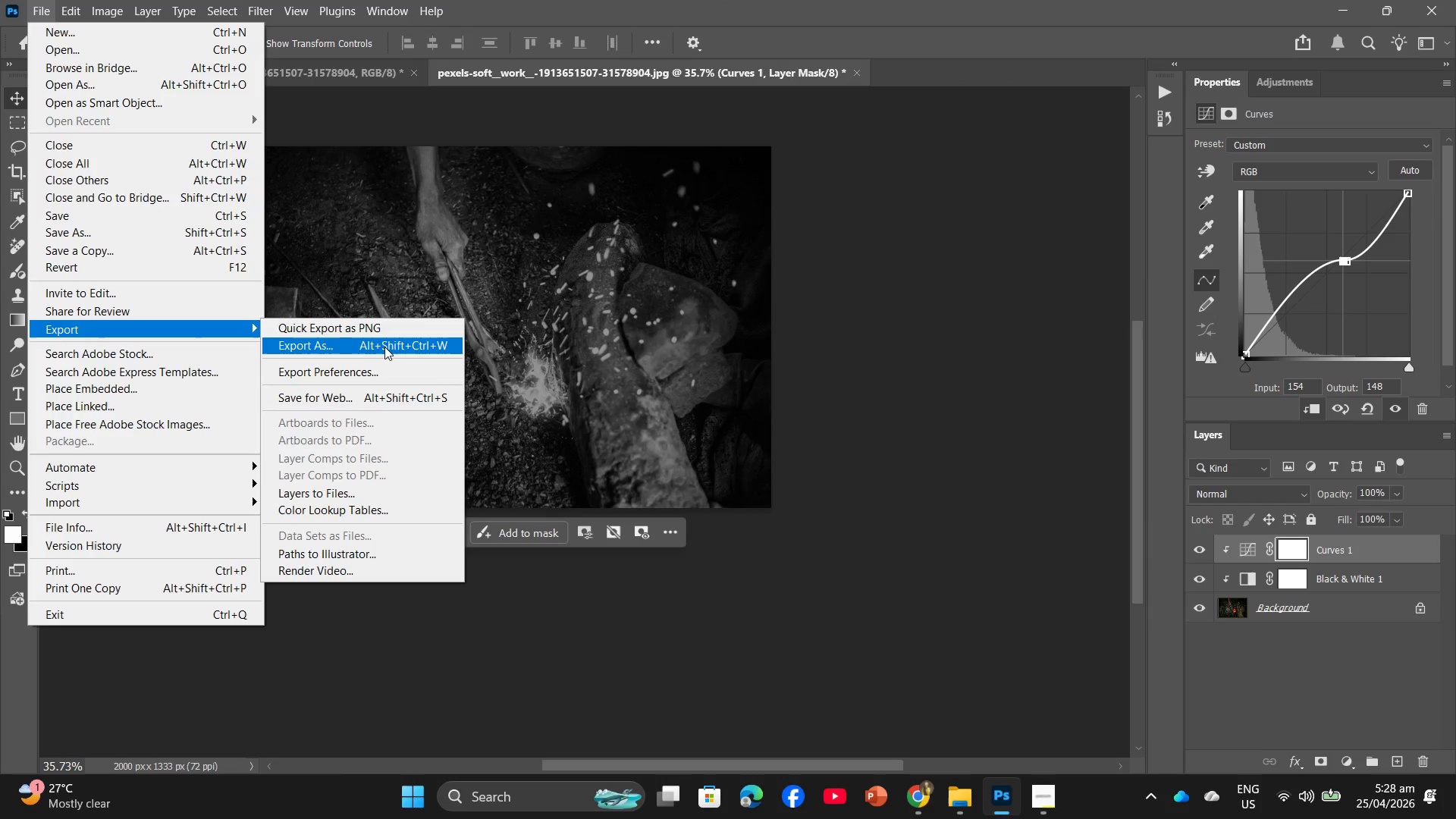 
left_click([359, 350])
 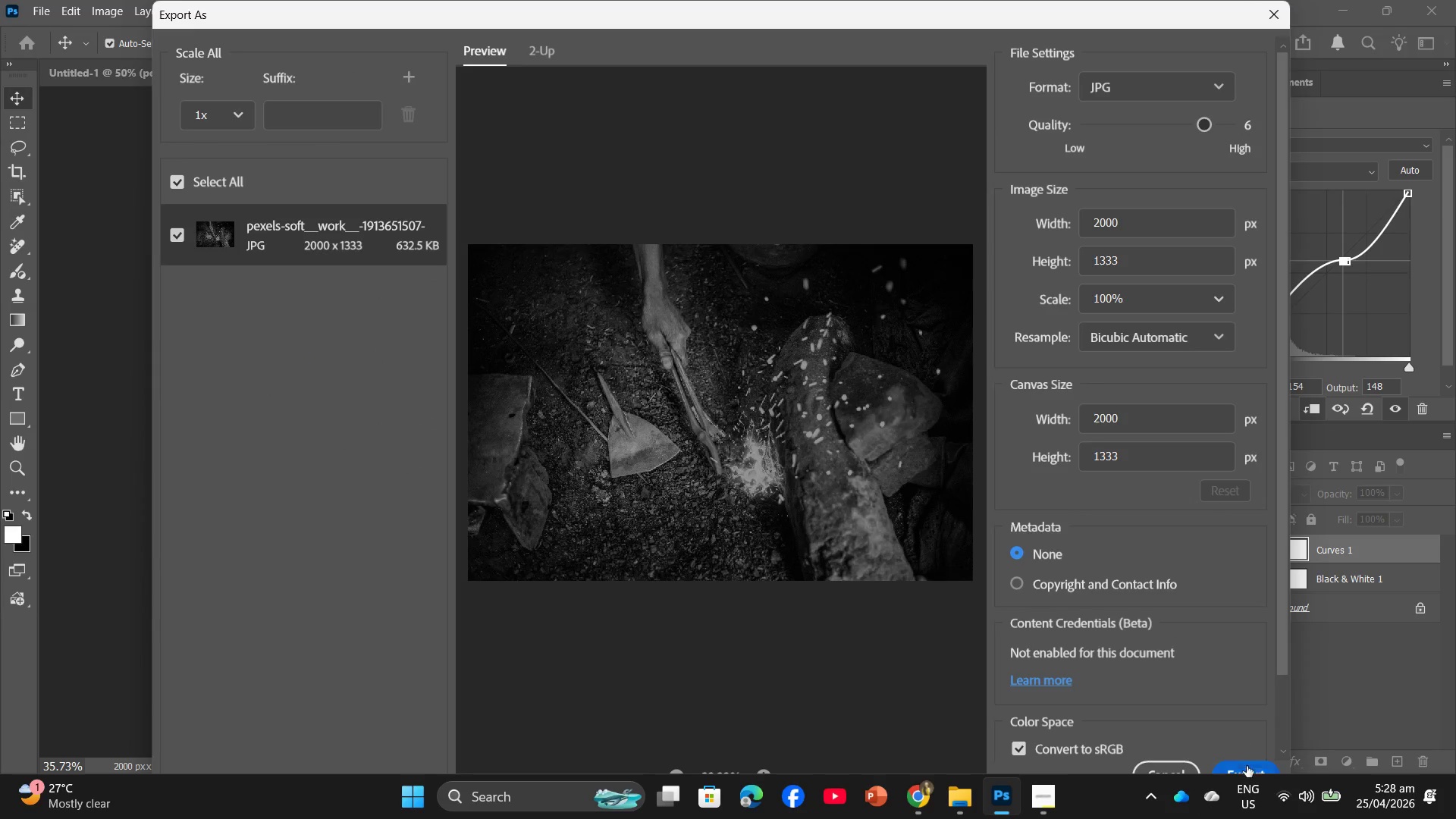 
left_click_drag(start_coordinate=[1199, 125], to_coordinate=[1313, 120])
 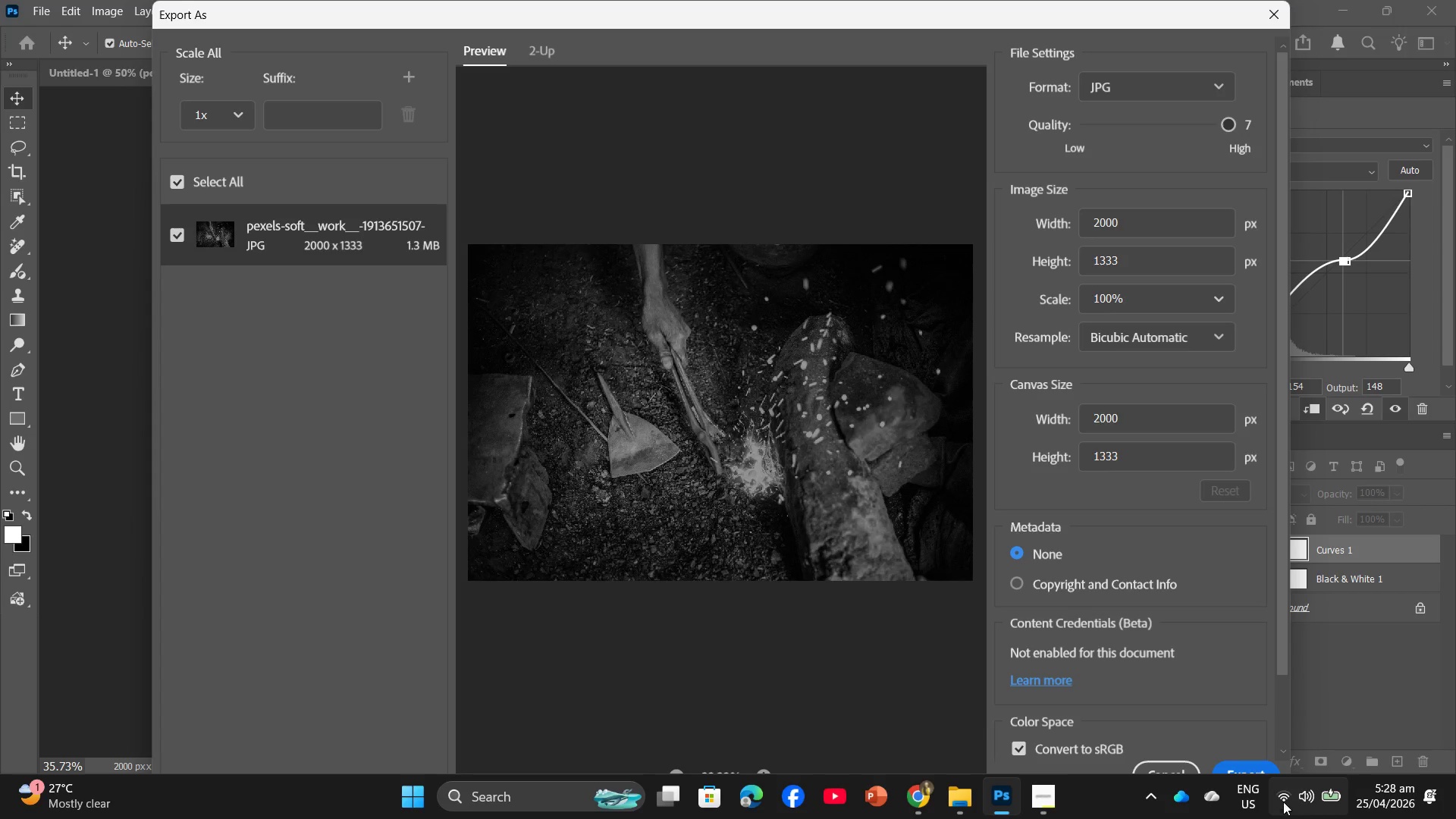 
left_click([1253, 775])
 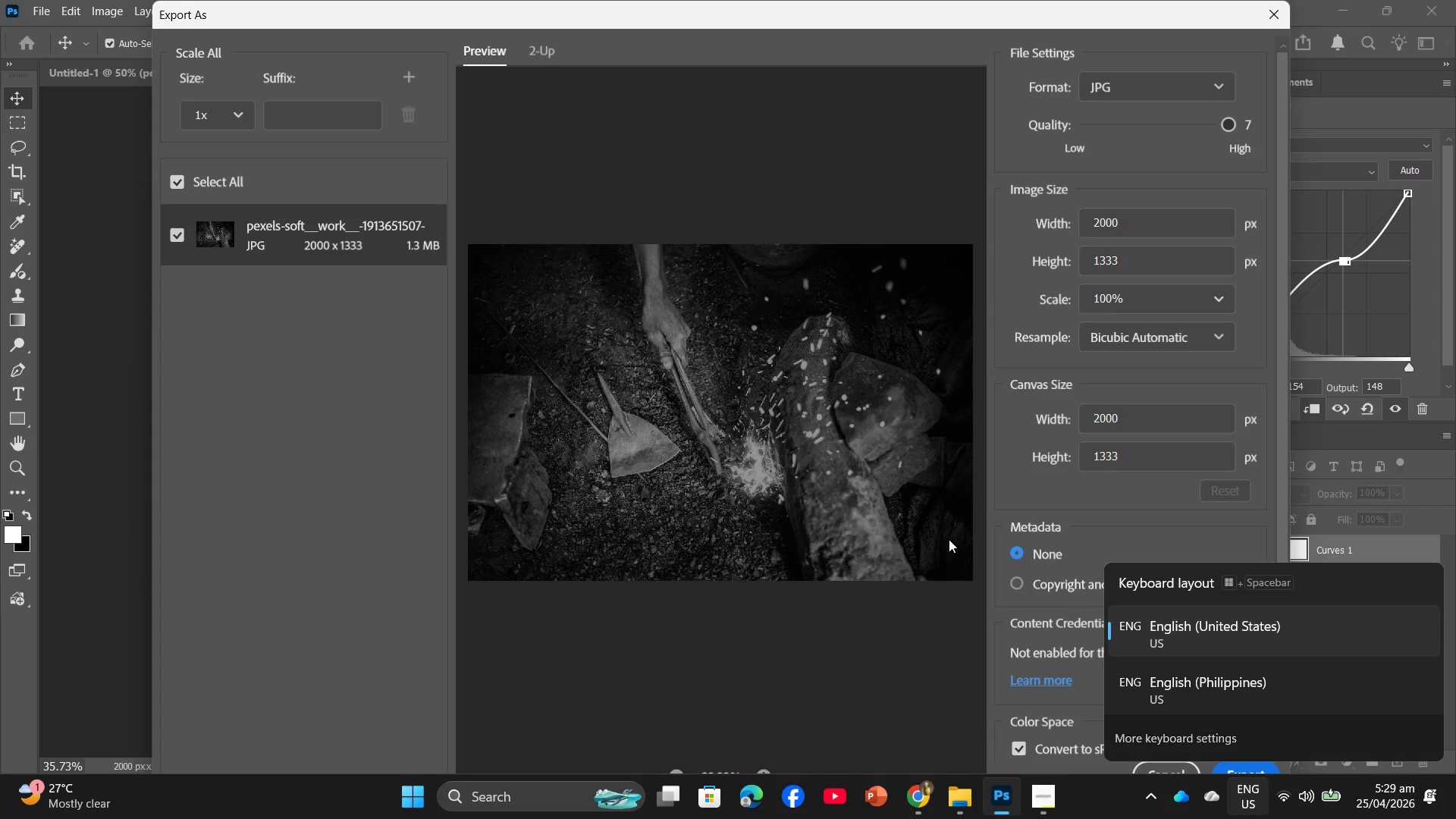 
left_click([710, 613])
 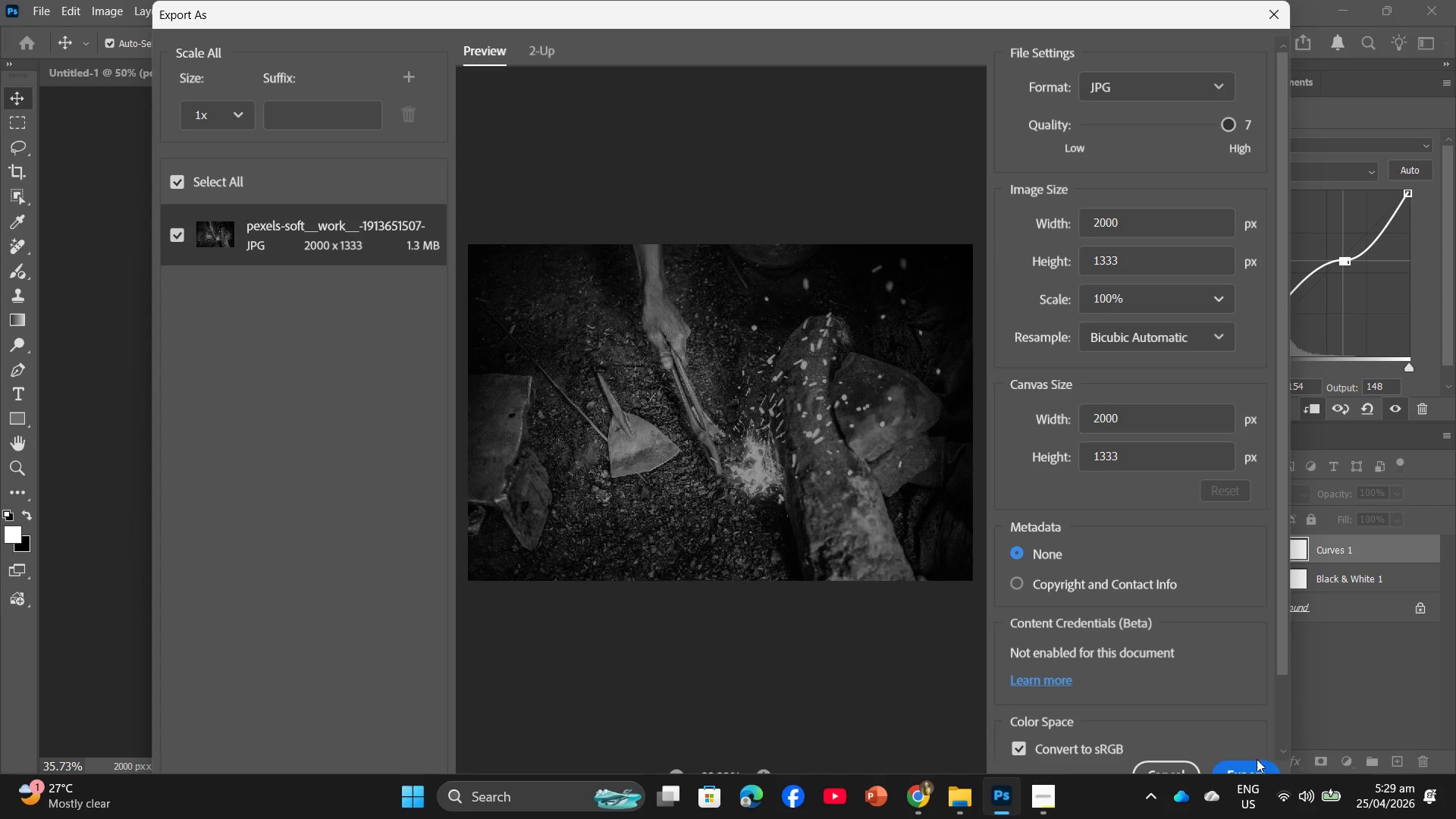 
left_click([1254, 764])
 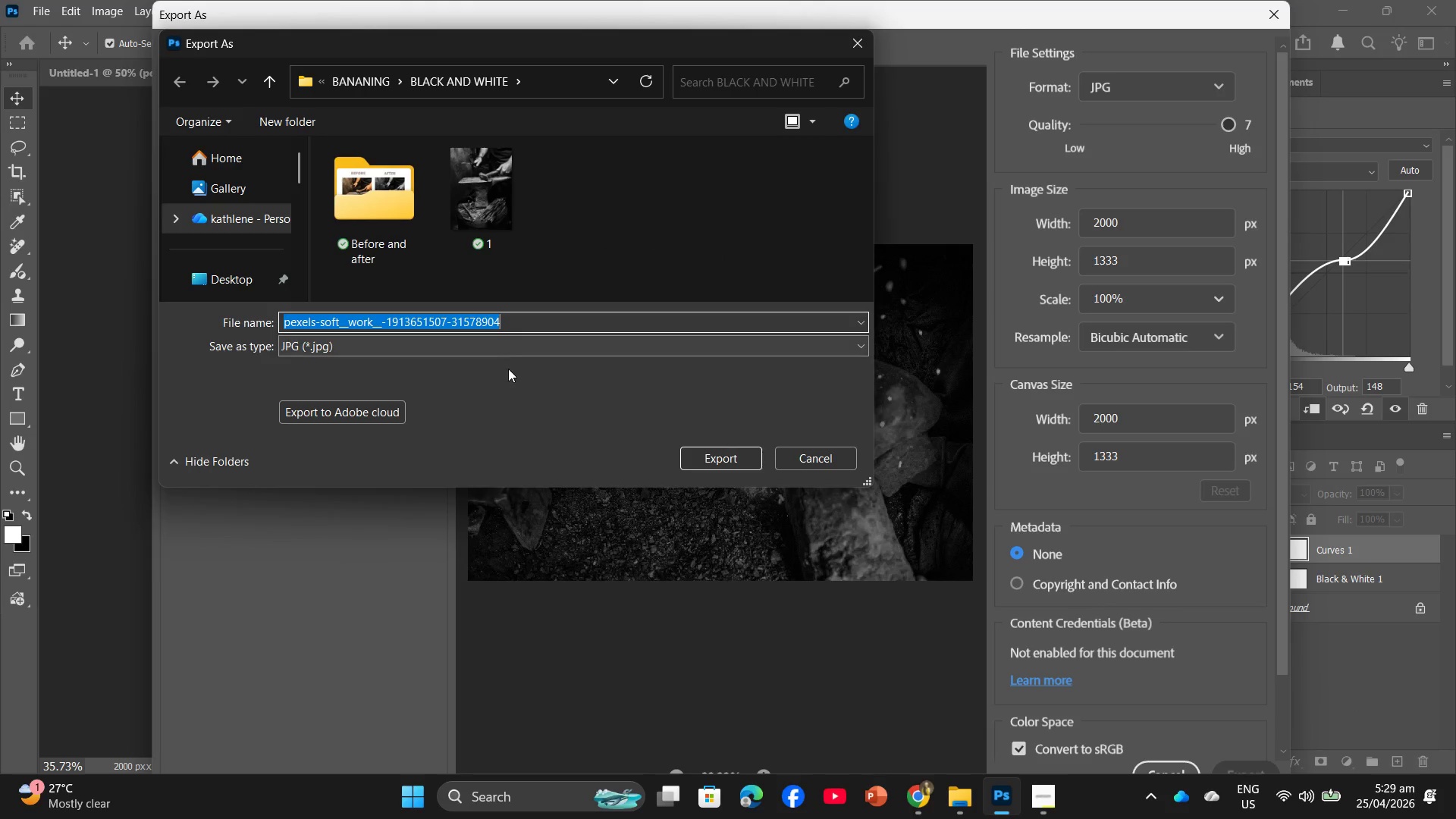 
key(2)
 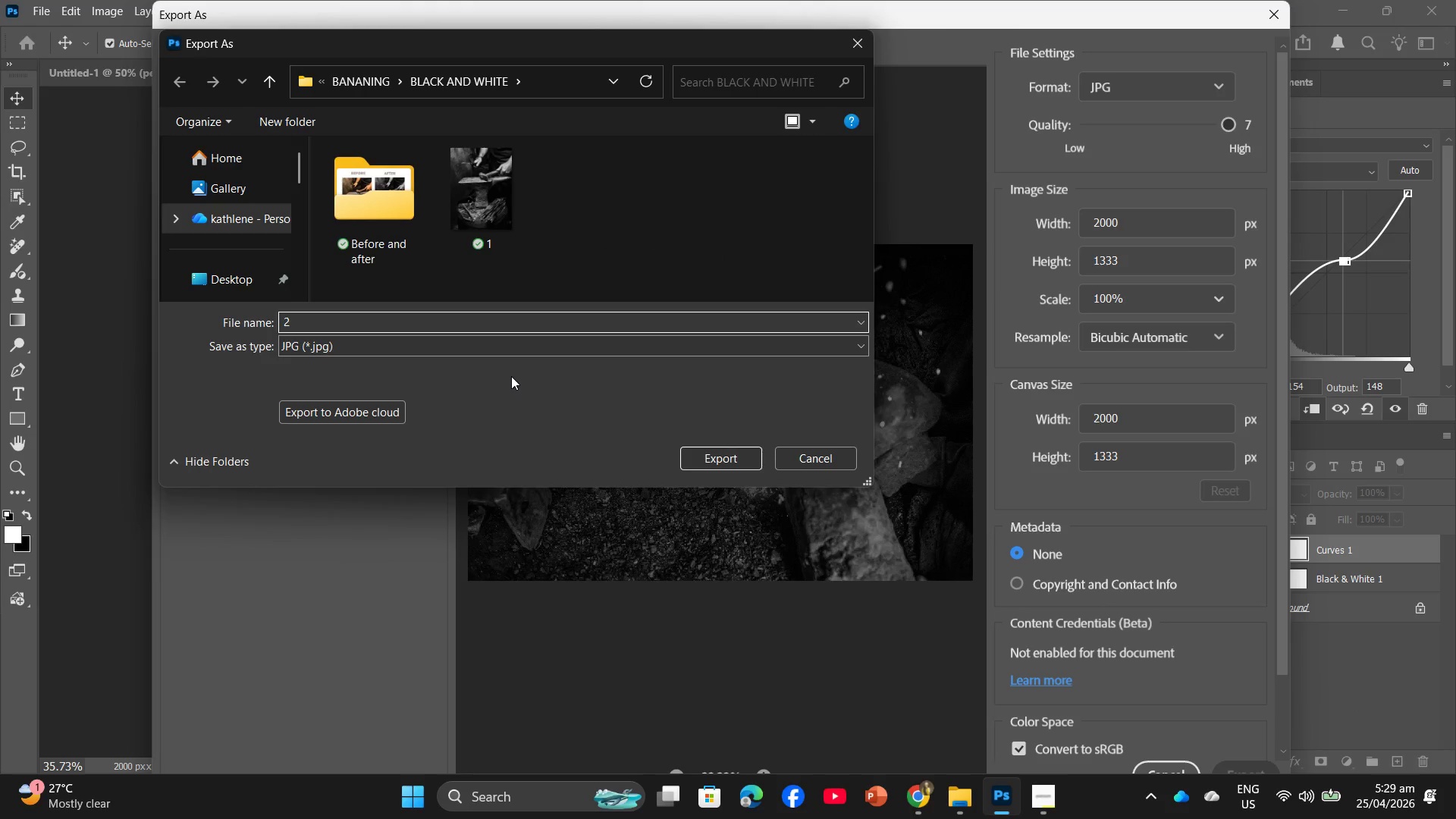 
key(Enter)
 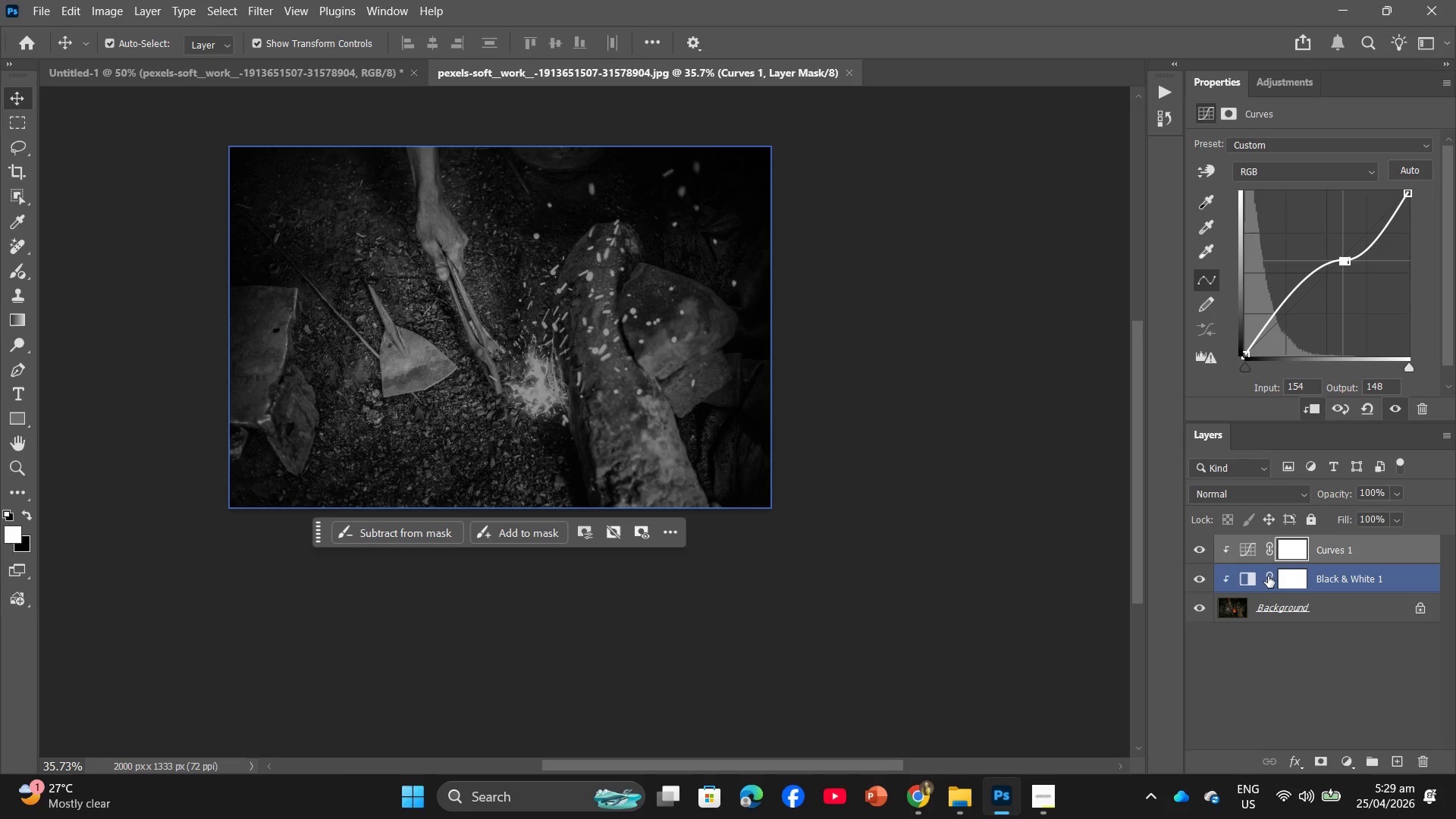 
left_click([143, 70])
 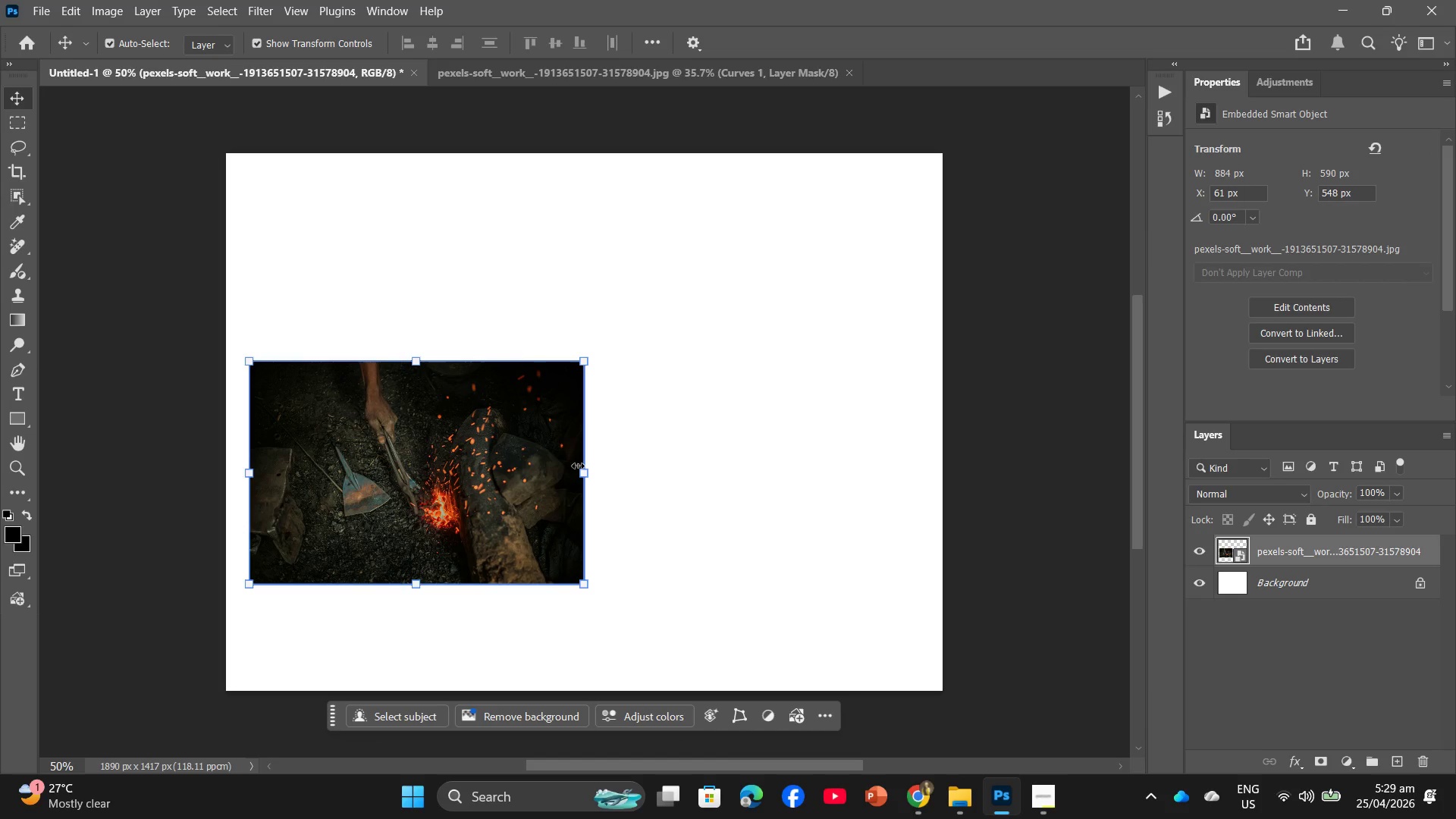 
left_click([400, 304])
 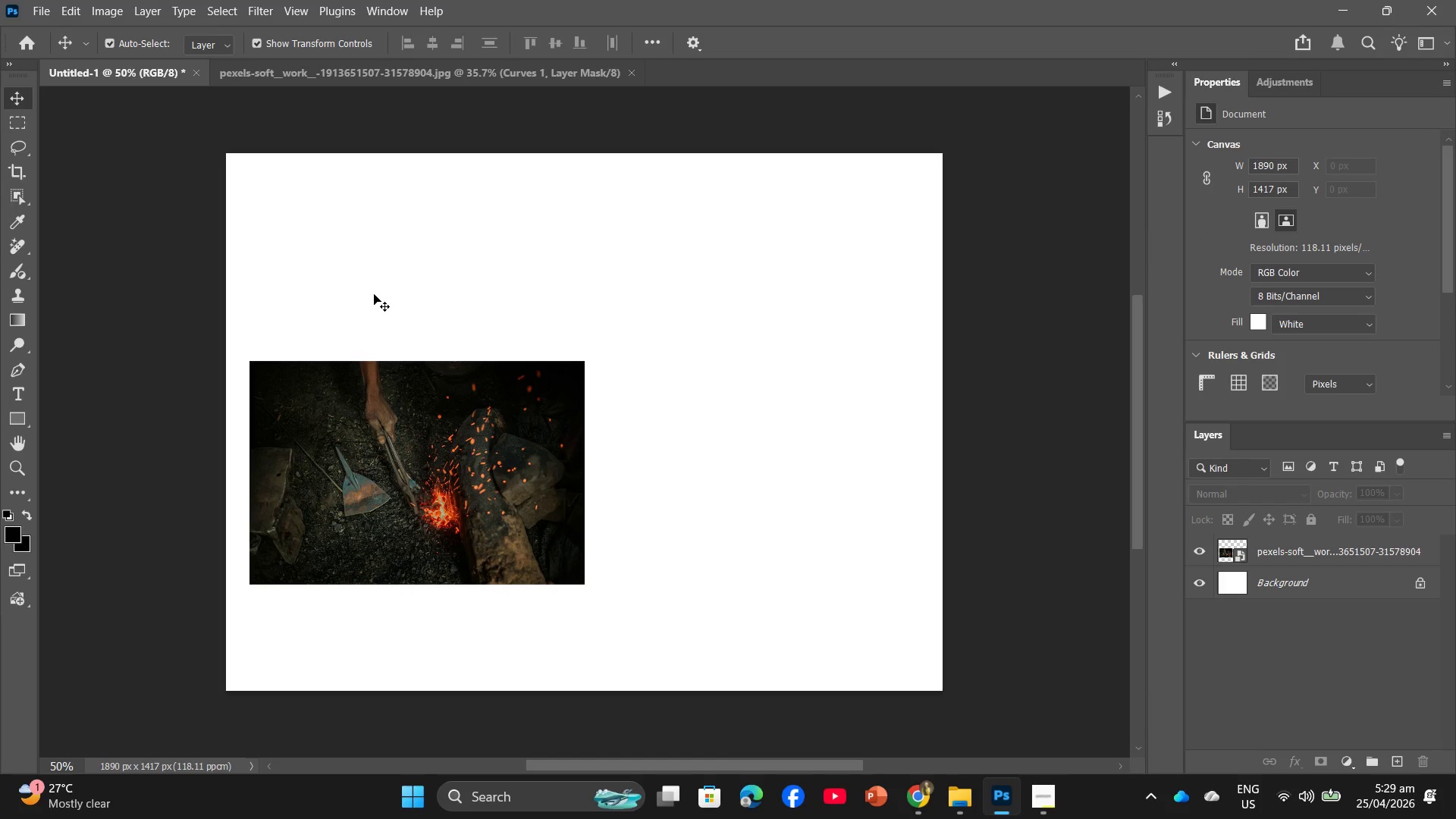 
left_click([349, 294])
 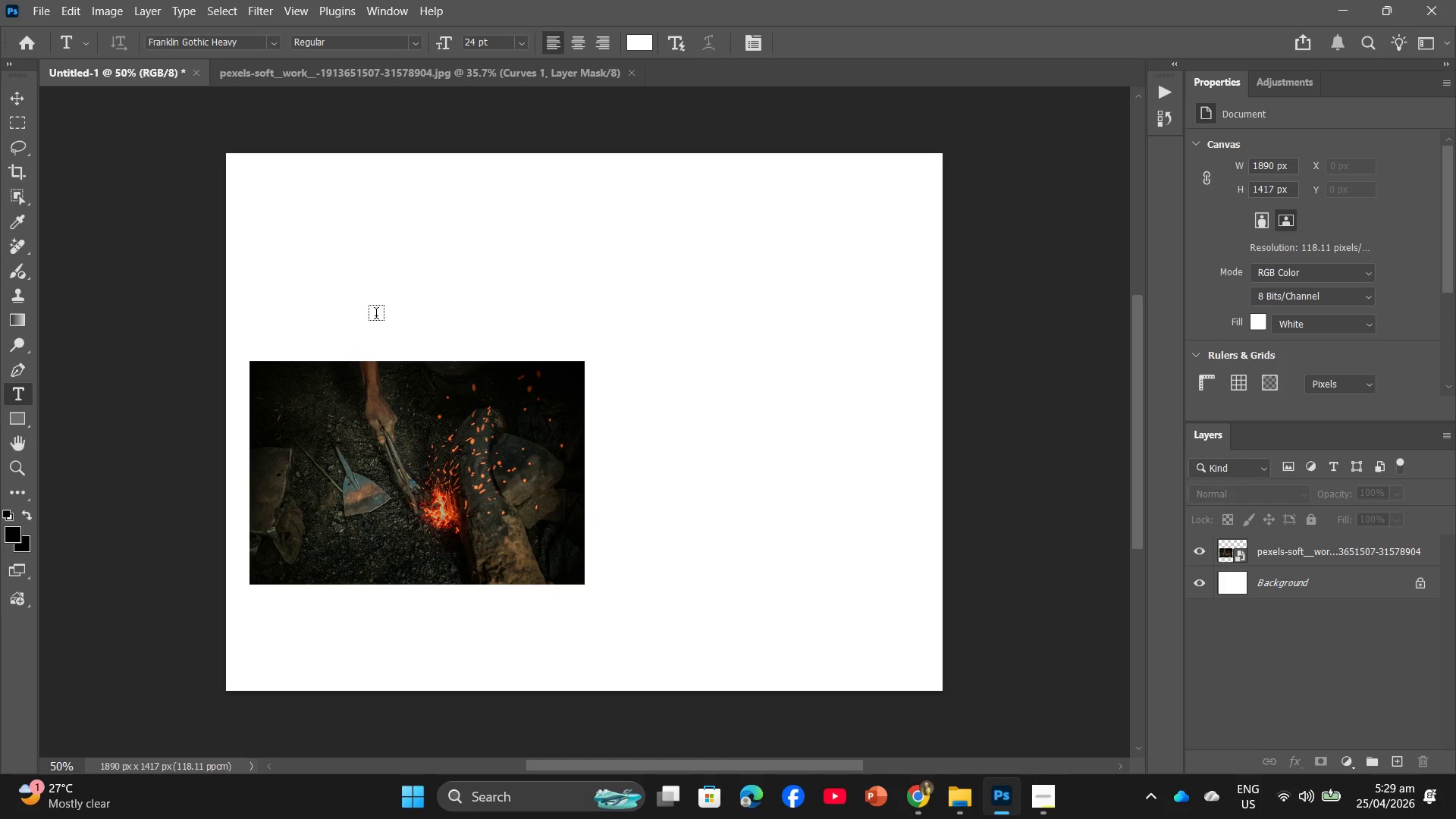 
left_click([350, 304])
 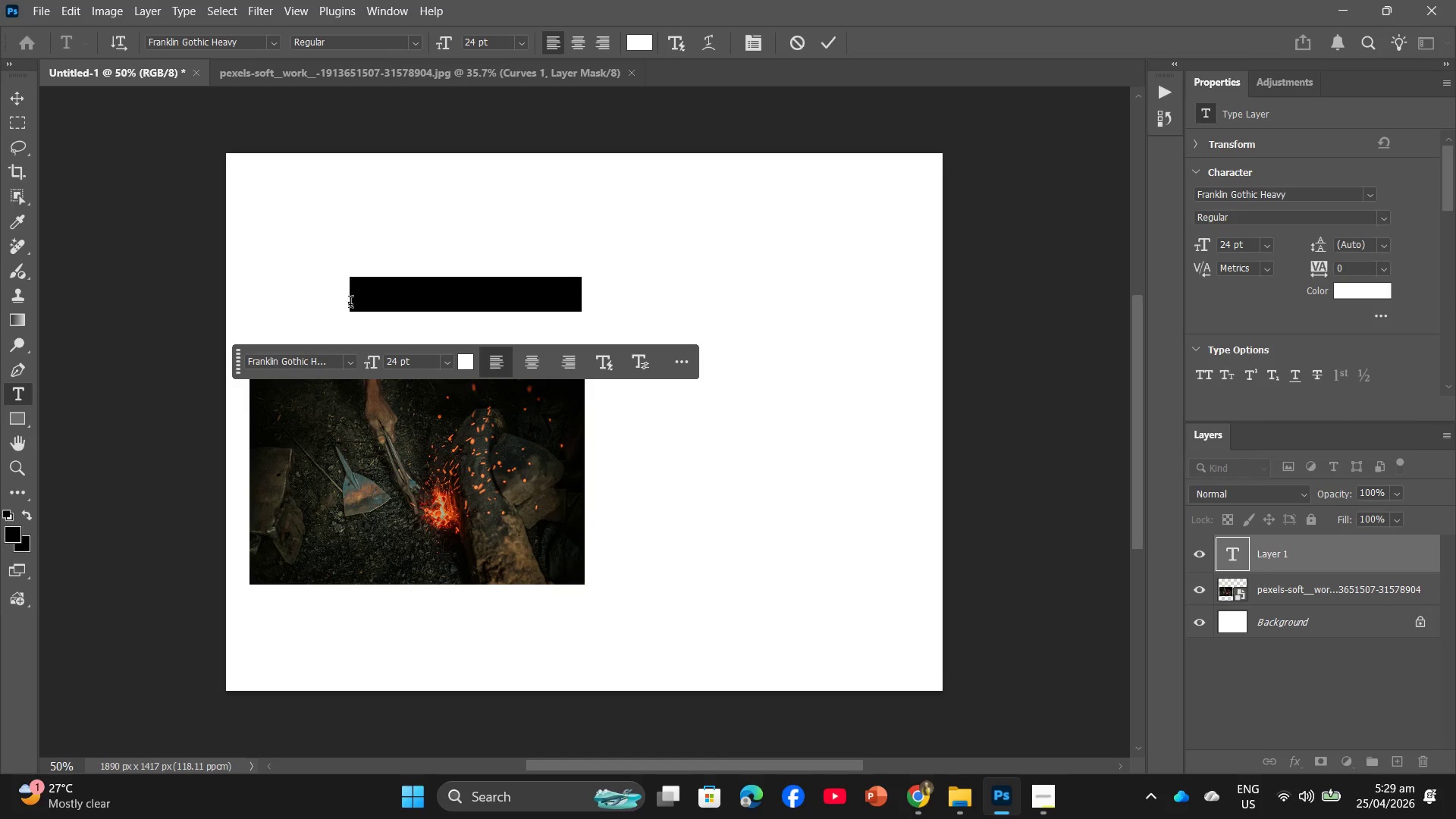 
type(bef)
key(Backspace)
key(Backspace)
key(Backspace)
key(Backspace)
 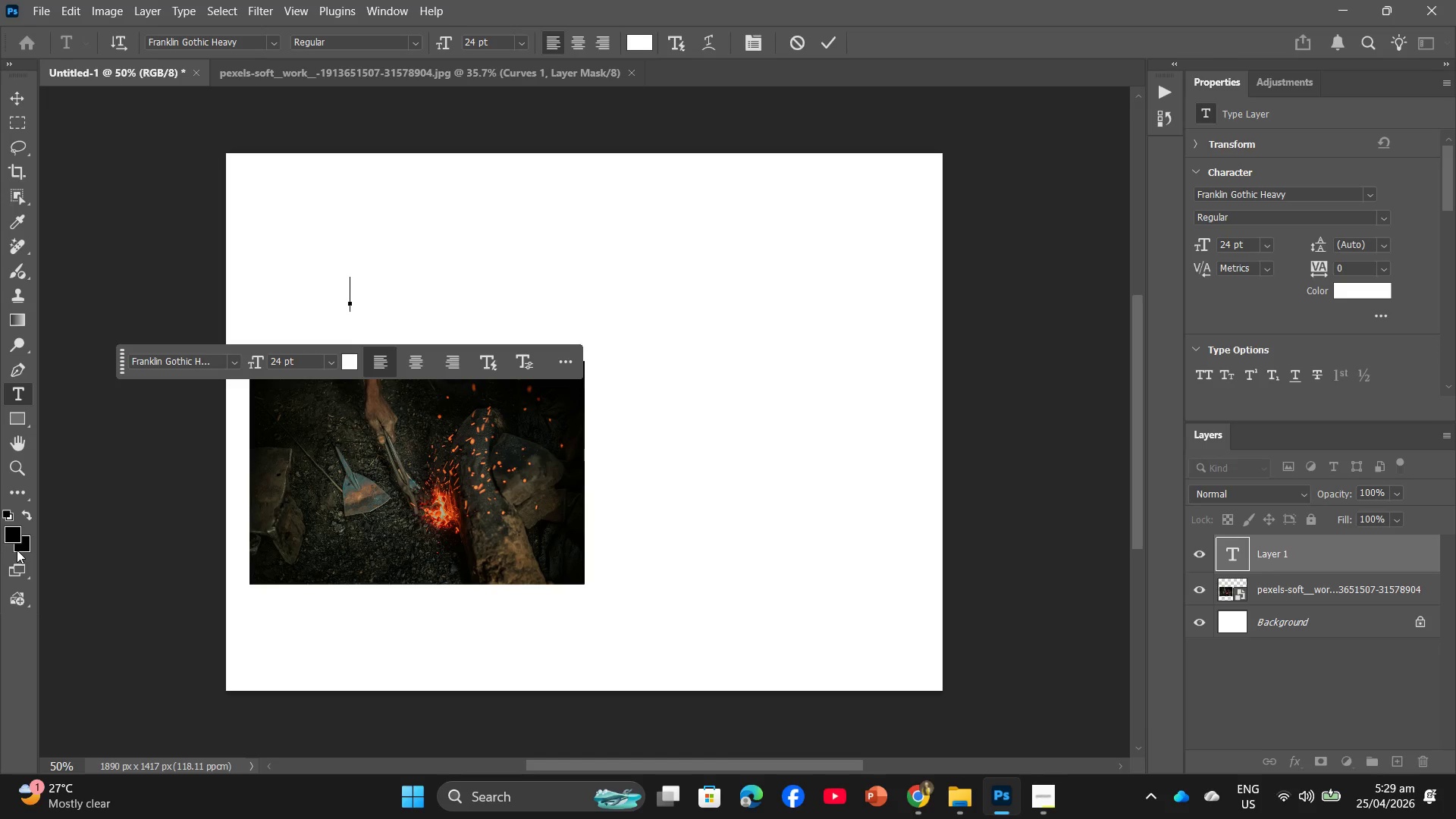 
left_click([350, 368])
 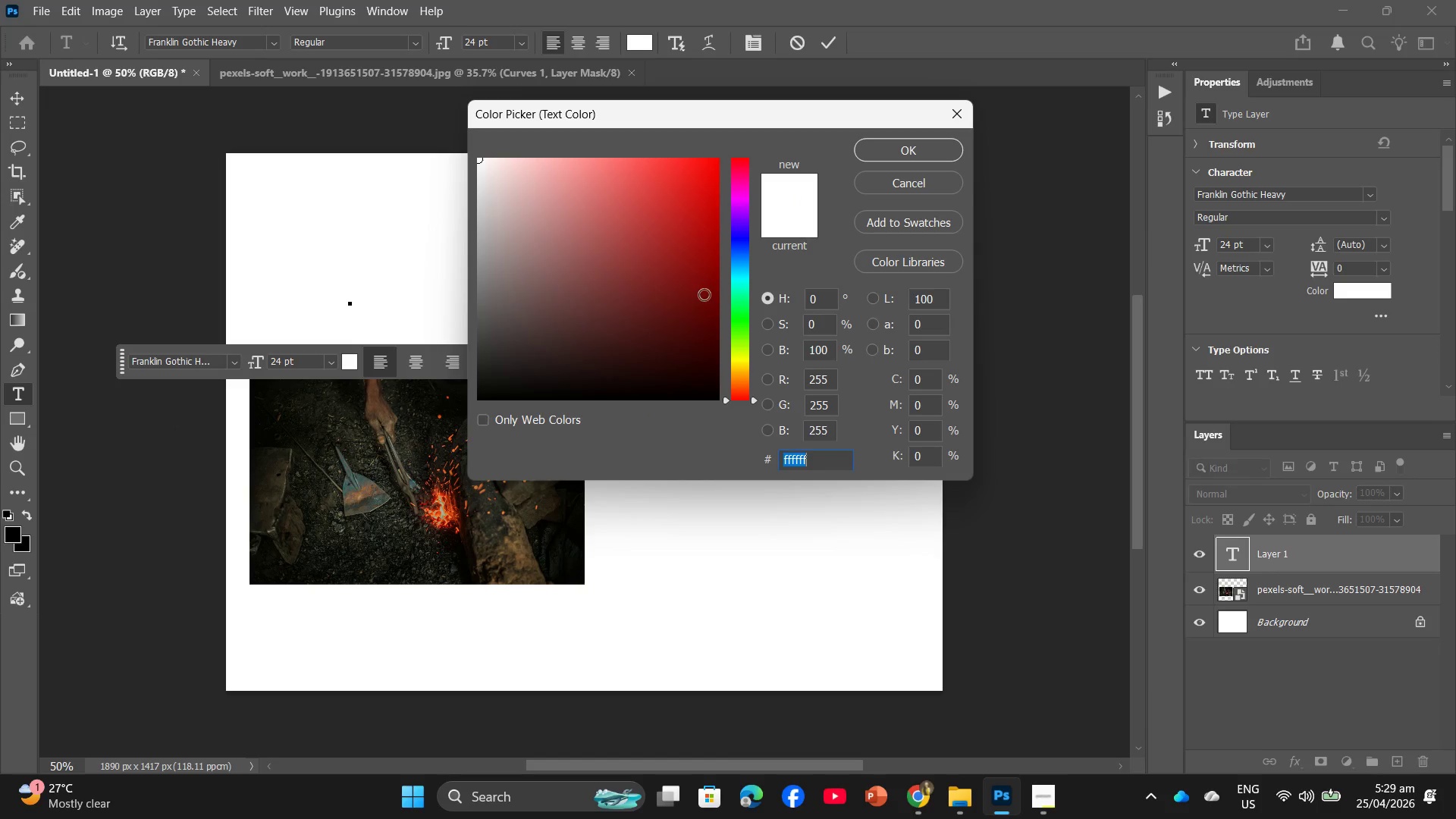 
left_click([698, 358])
 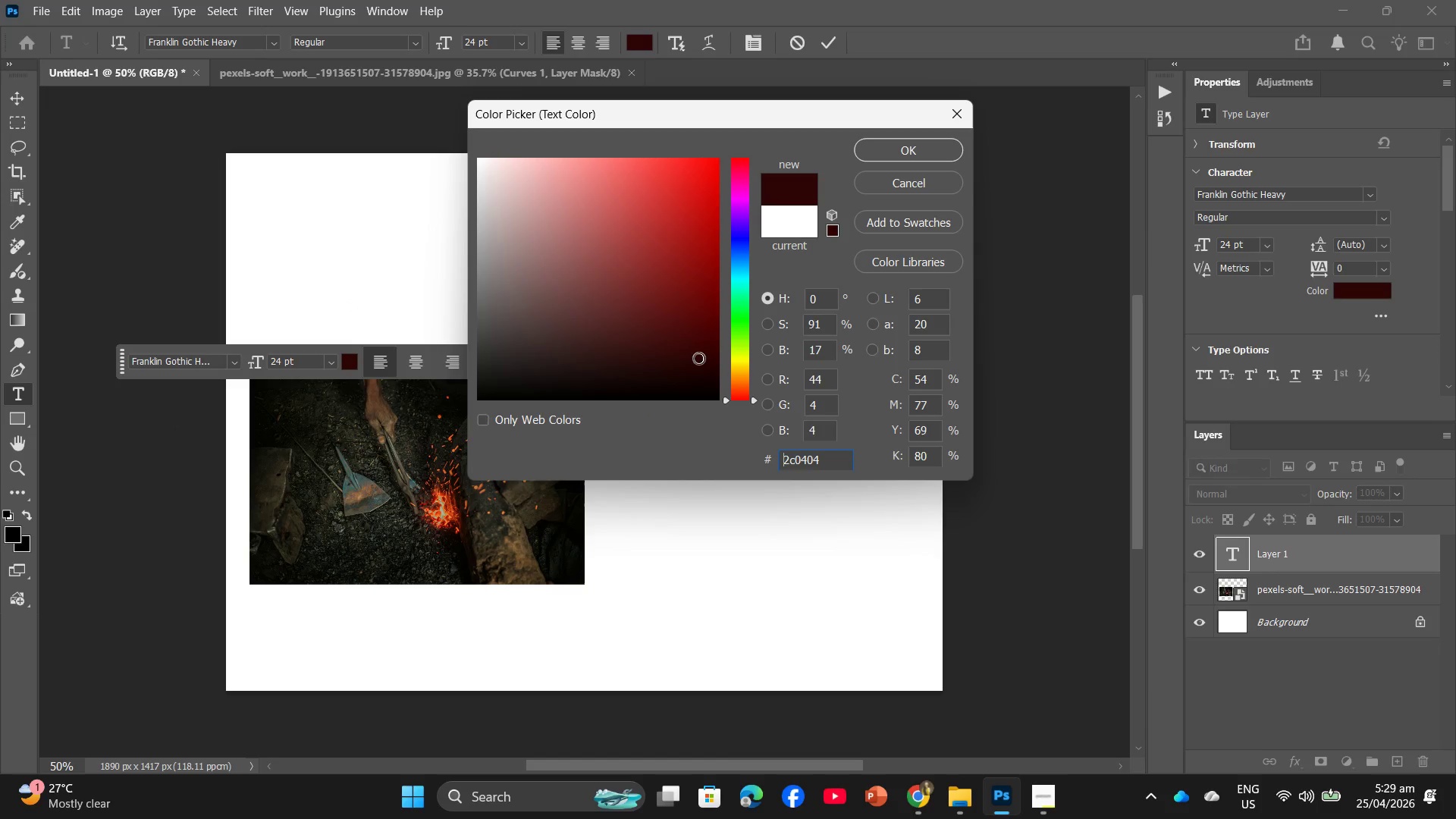 
left_click([701, 342])
 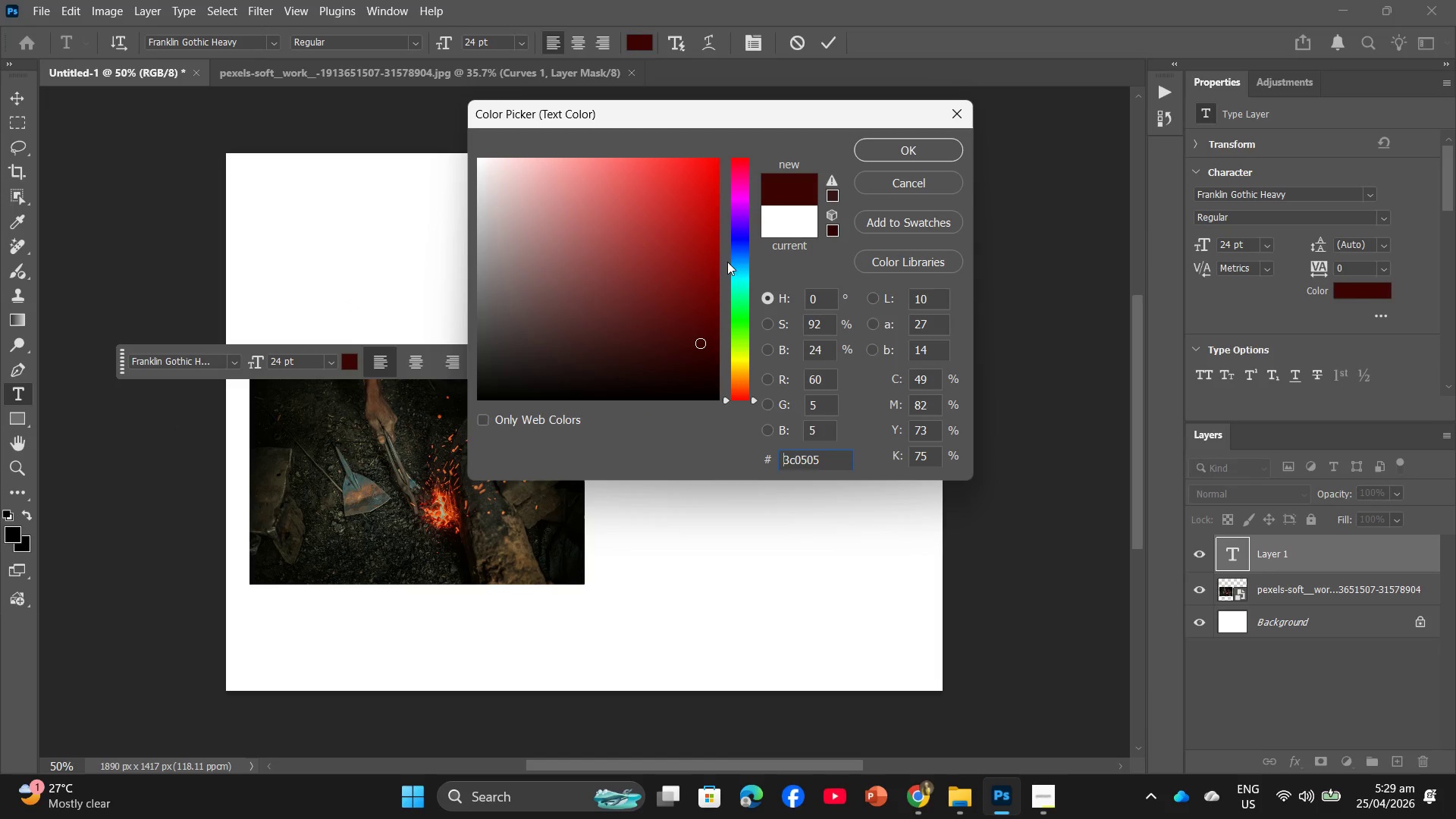 
left_click([732, 193])
 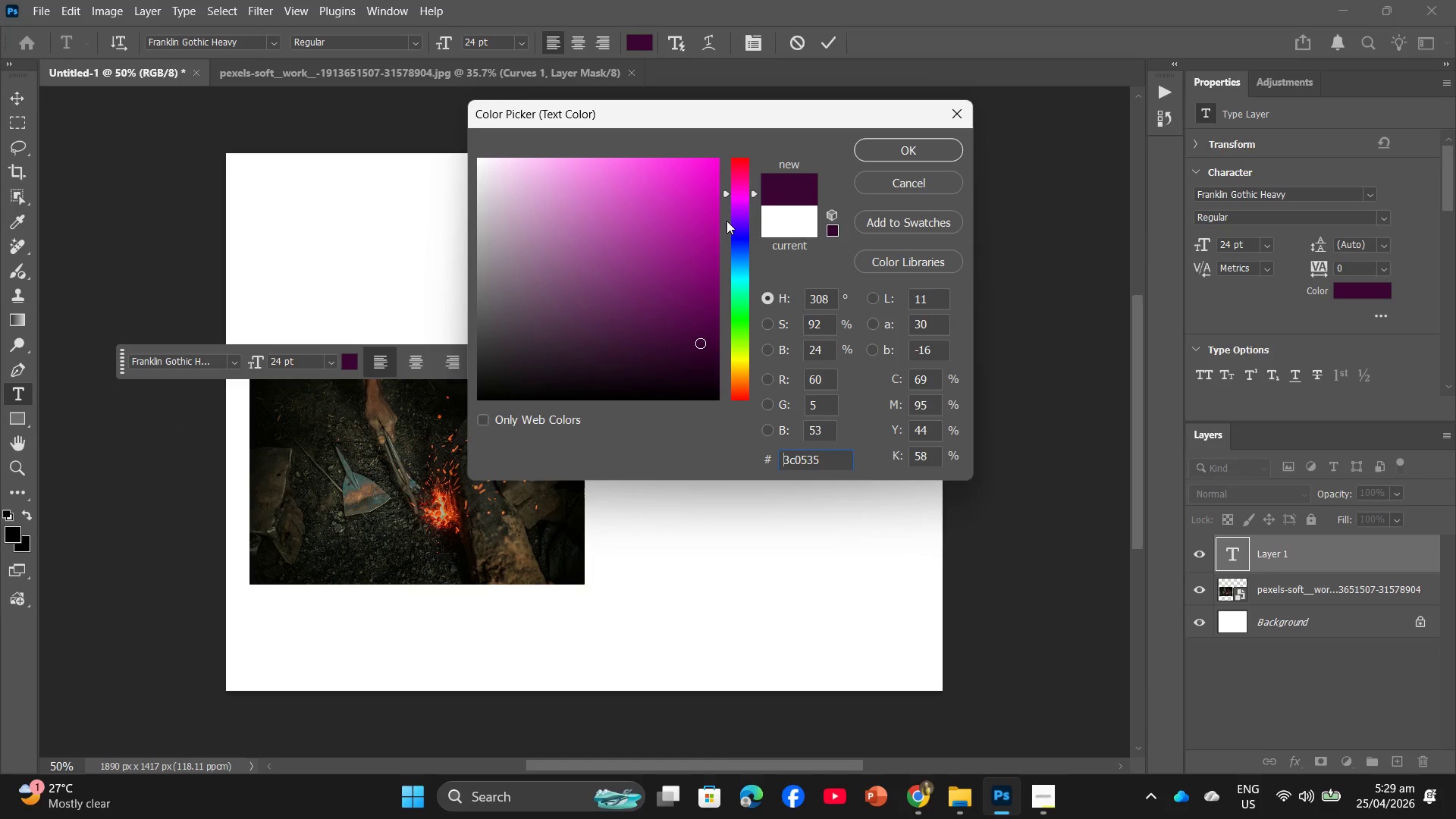 
left_click([741, 197])
 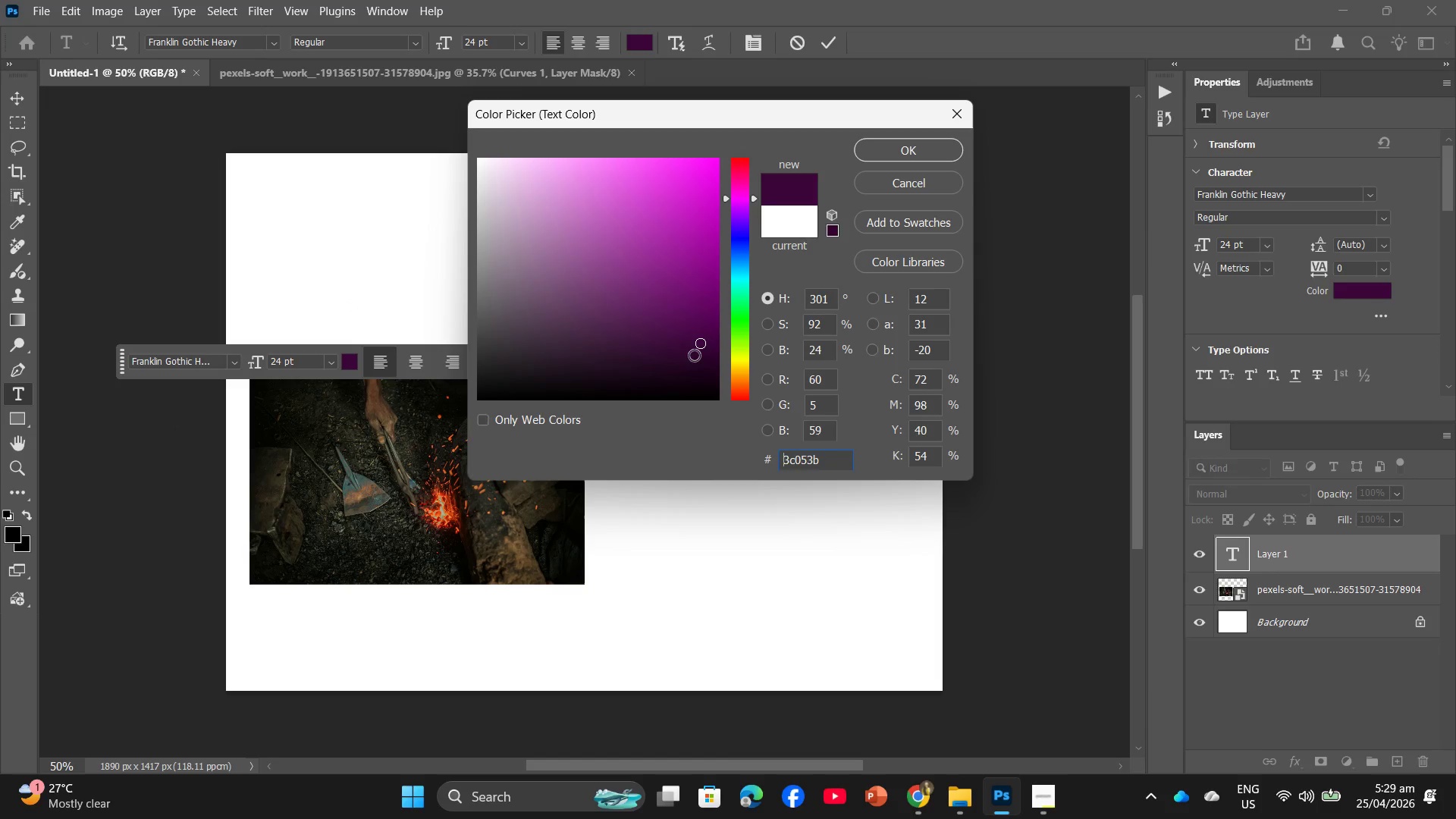 
left_click_drag(start_coordinate=[706, 343], to_coordinate=[670, 268])
 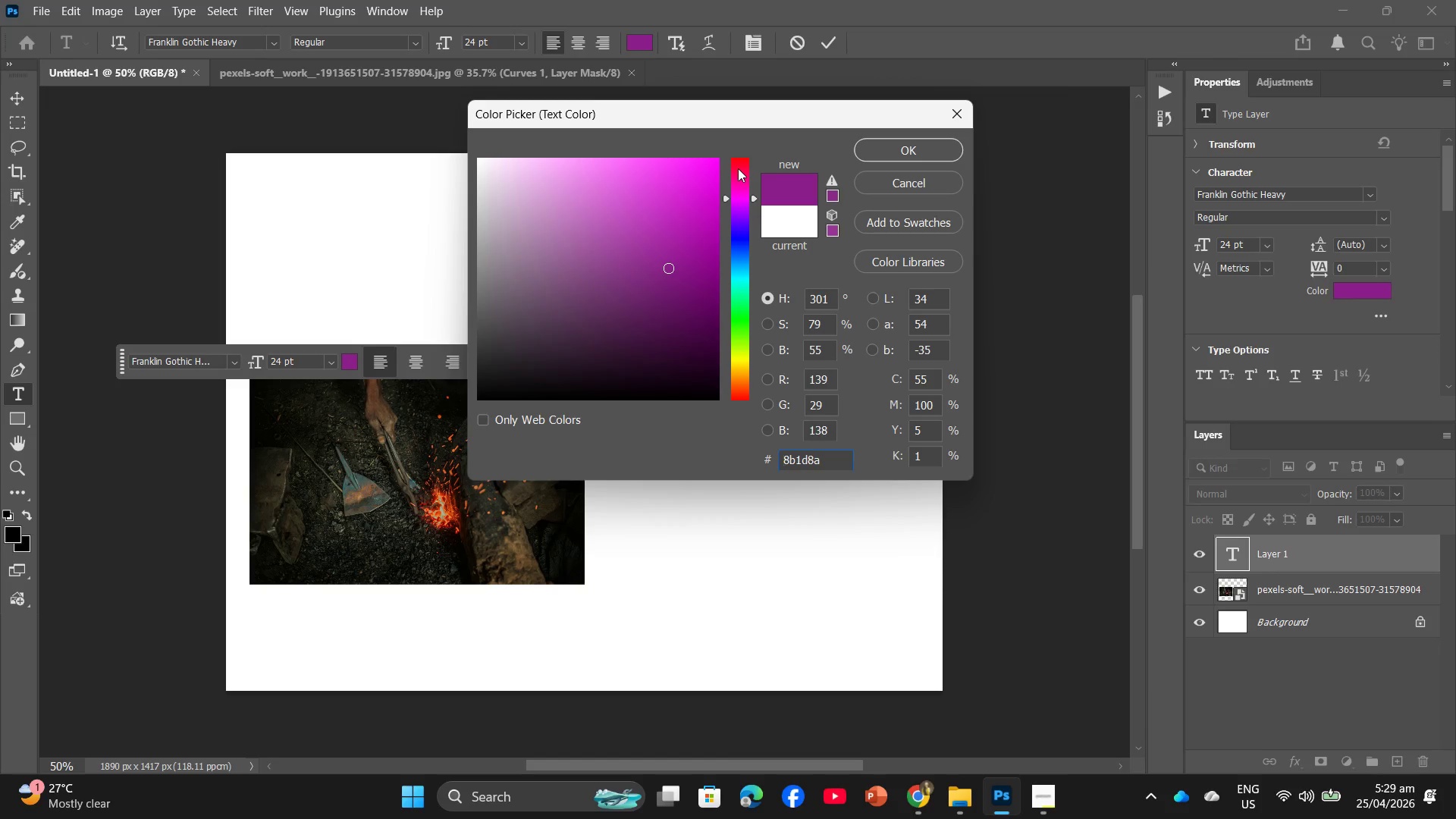 
left_click([743, 356])
 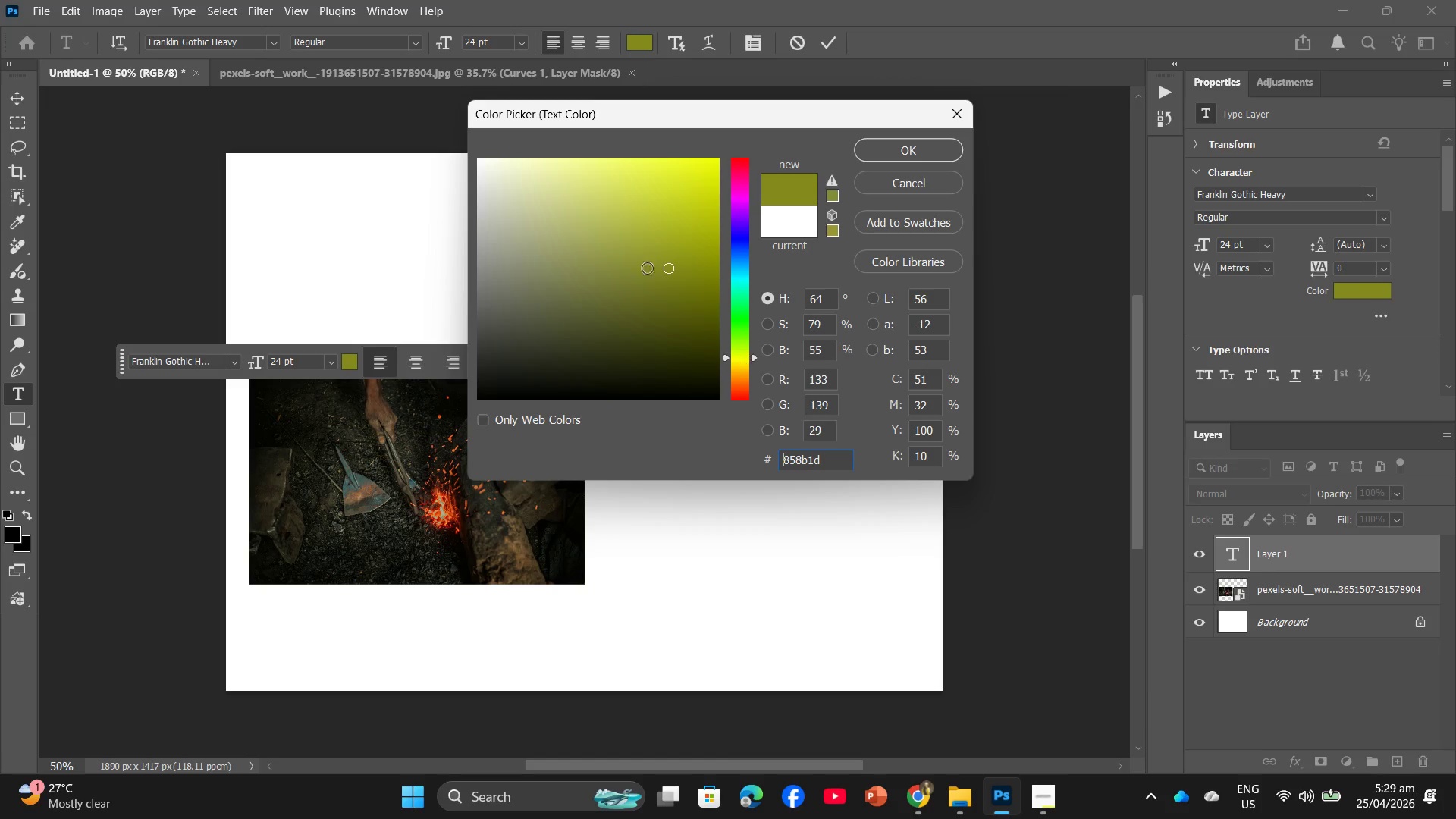 
left_click_drag(start_coordinate=[634, 253], to_coordinate=[625, 249])
 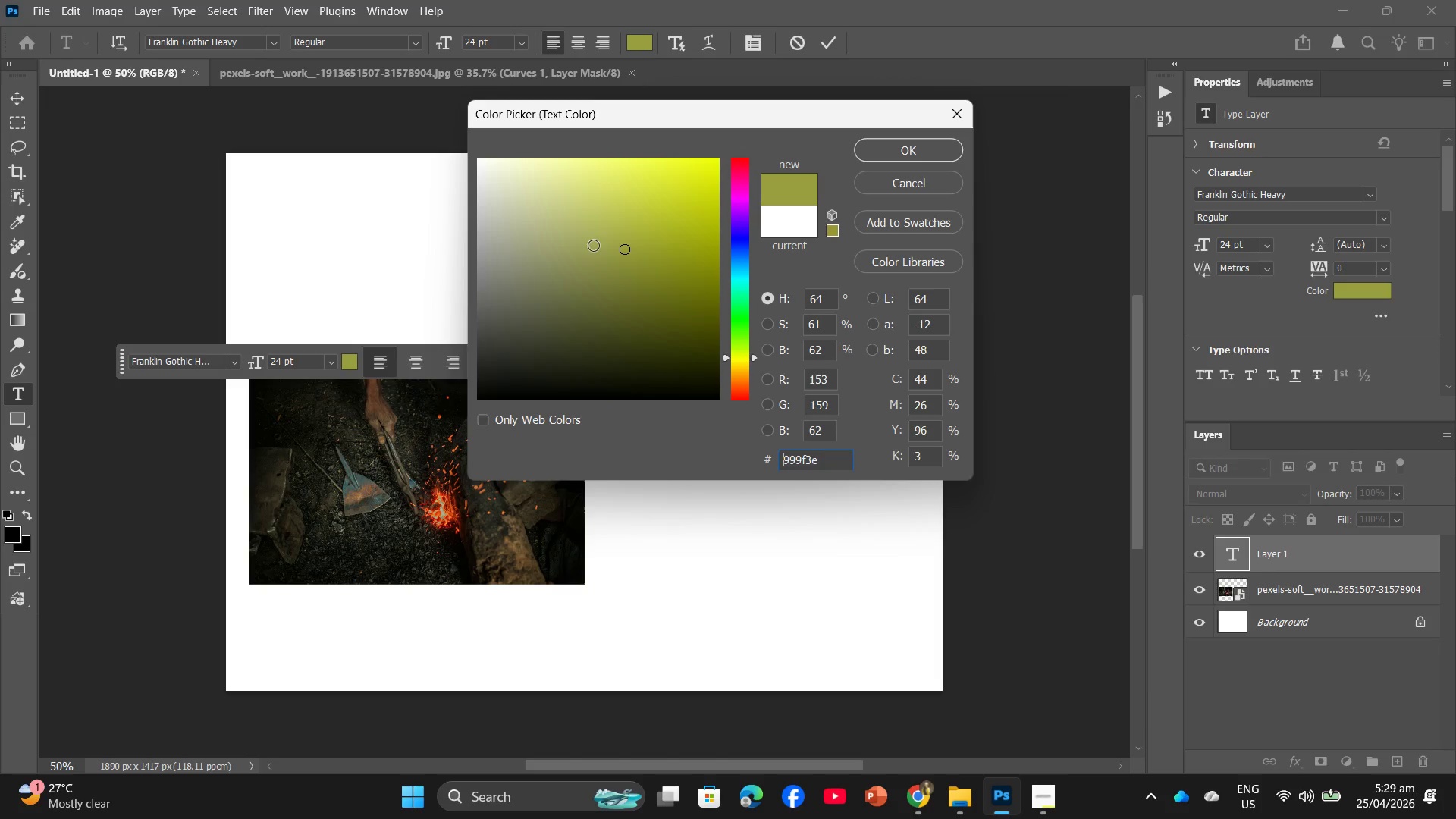 
left_click_drag(start_coordinate=[582, 245], to_coordinate=[570, 259])
 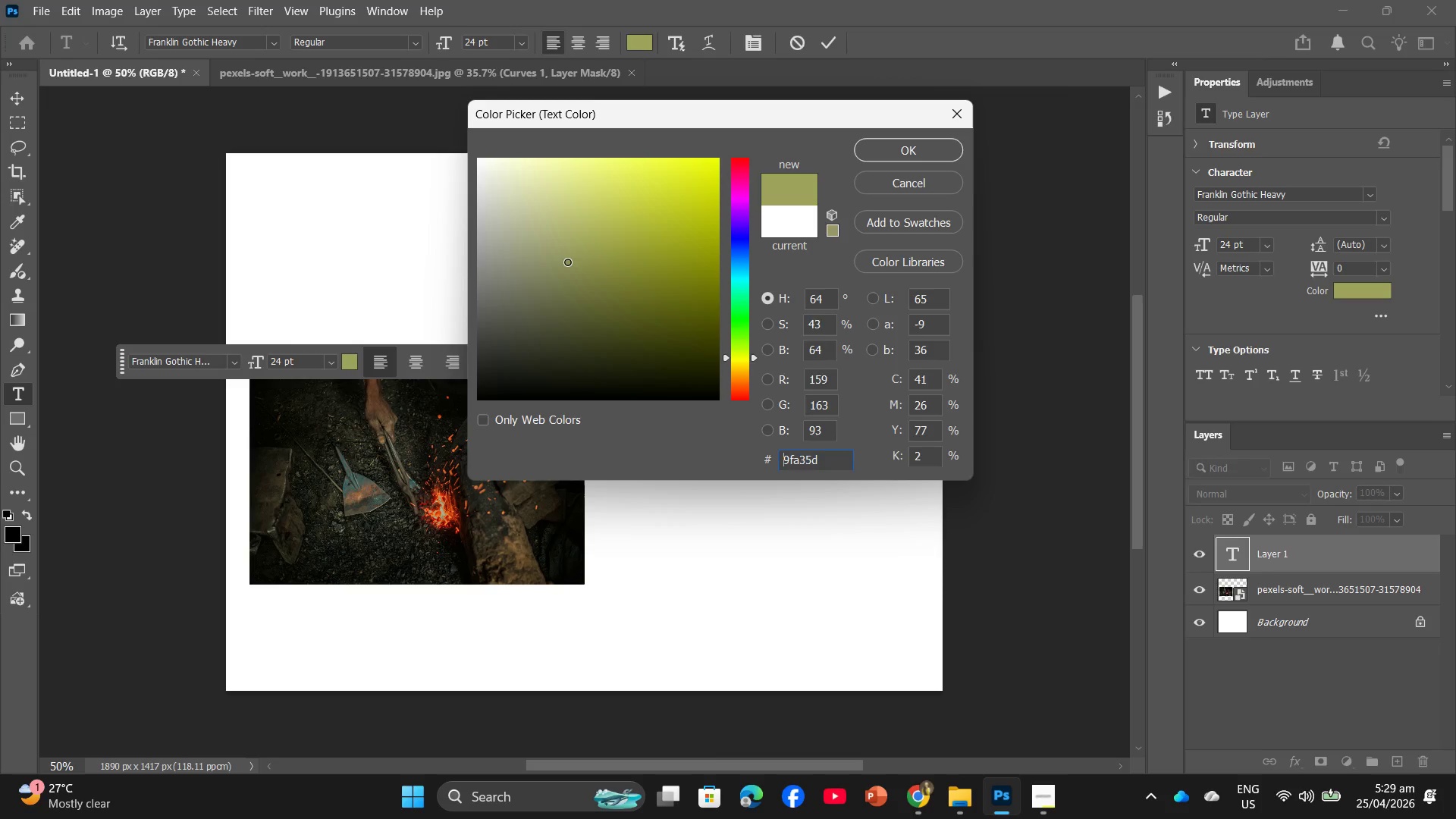 
left_click_drag(start_coordinate=[553, 284], to_coordinate=[664, 271])
 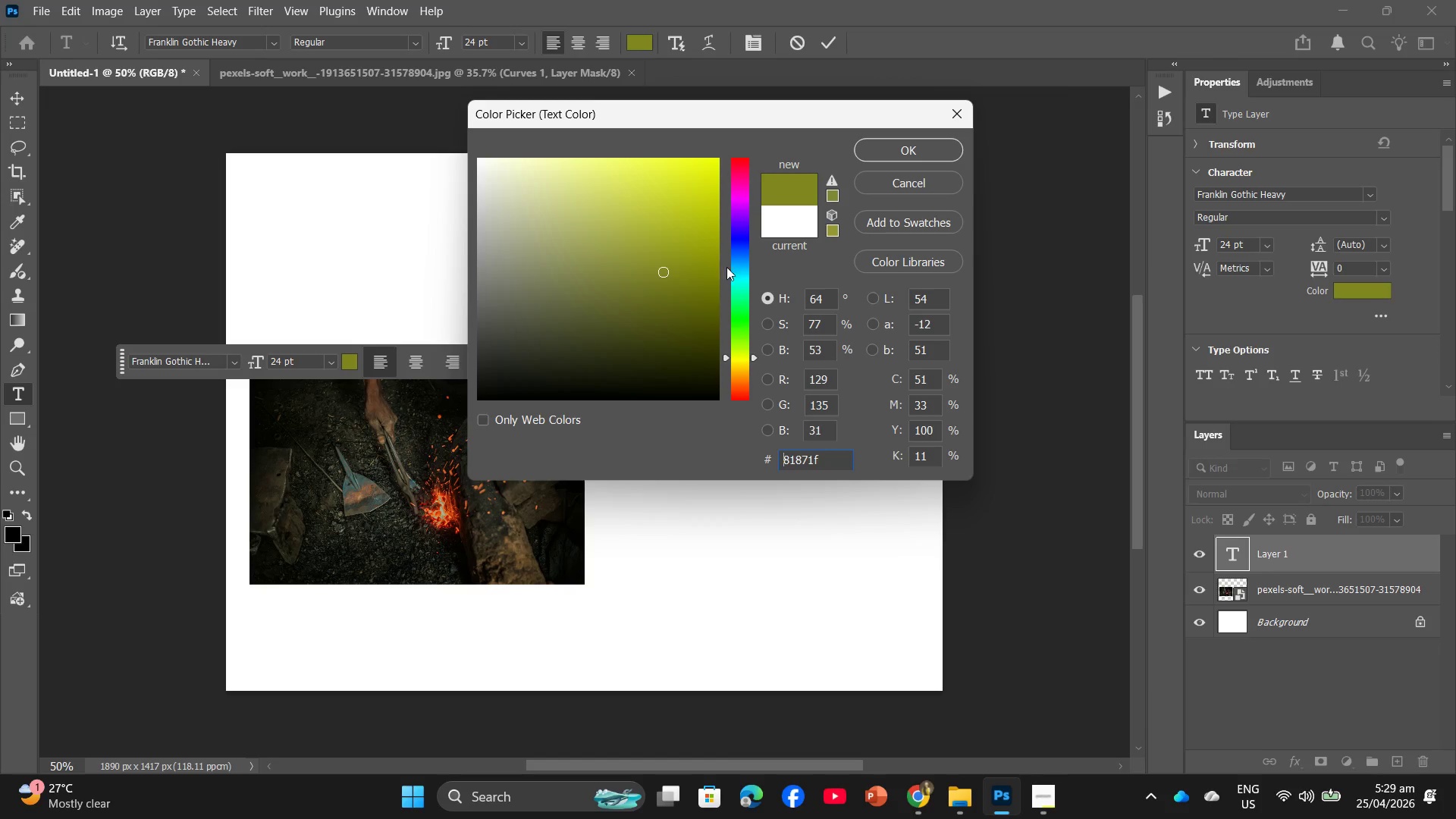 
left_click([738, 276])
 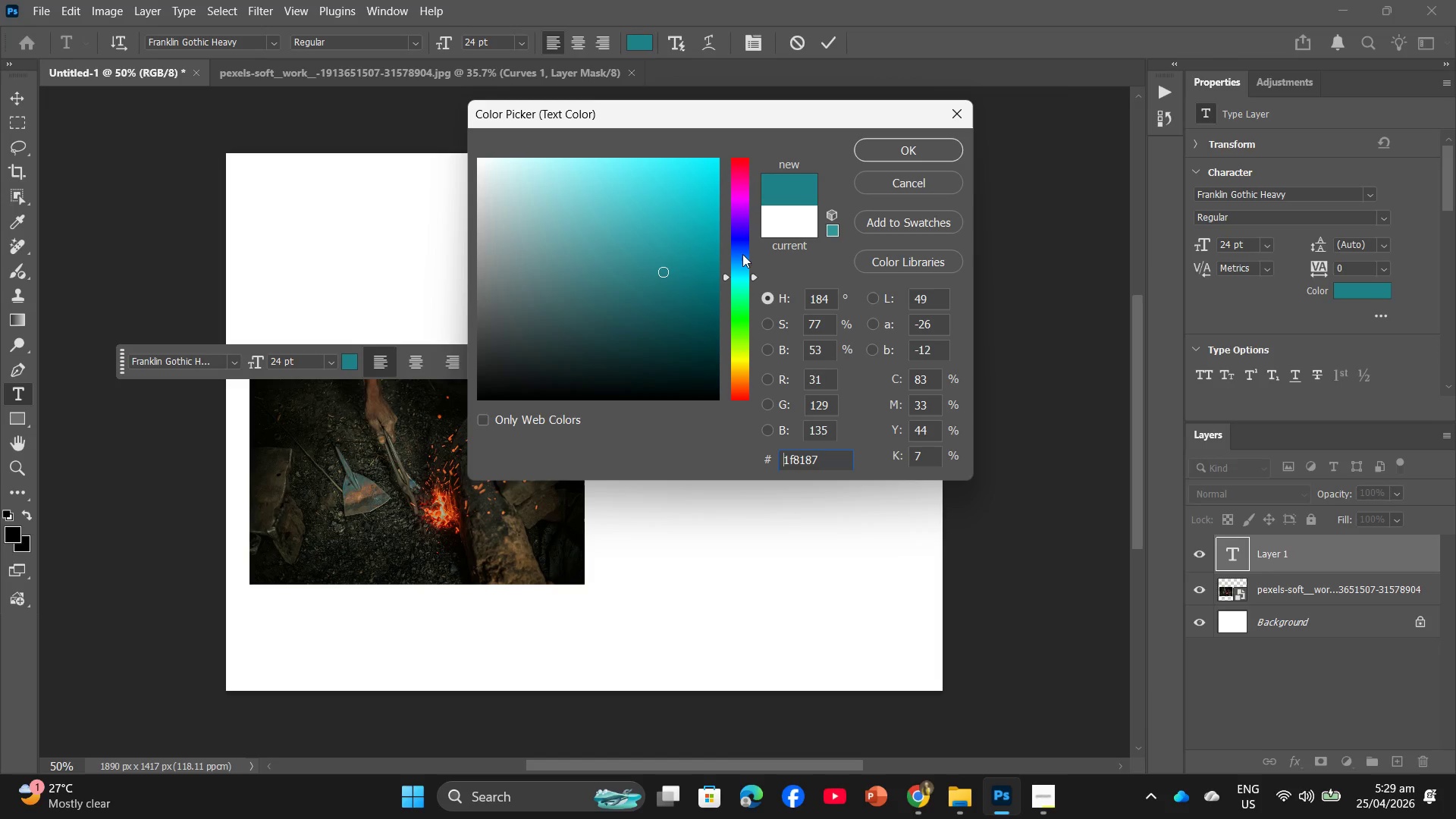 
left_click_drag(start_coordinate=[592, 285], to_coordinate=[662, 268])
 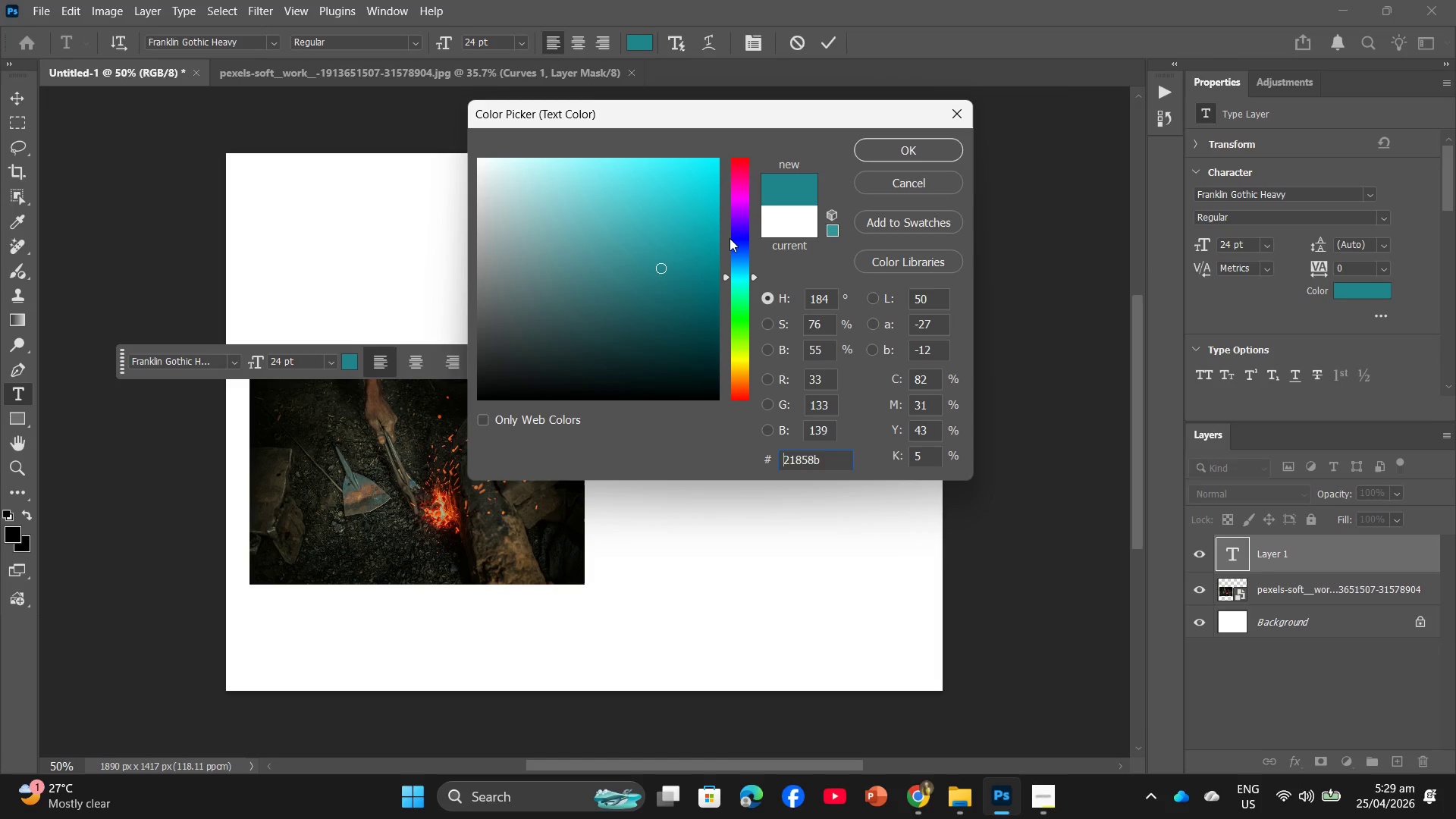 
left_click([730, 225])
 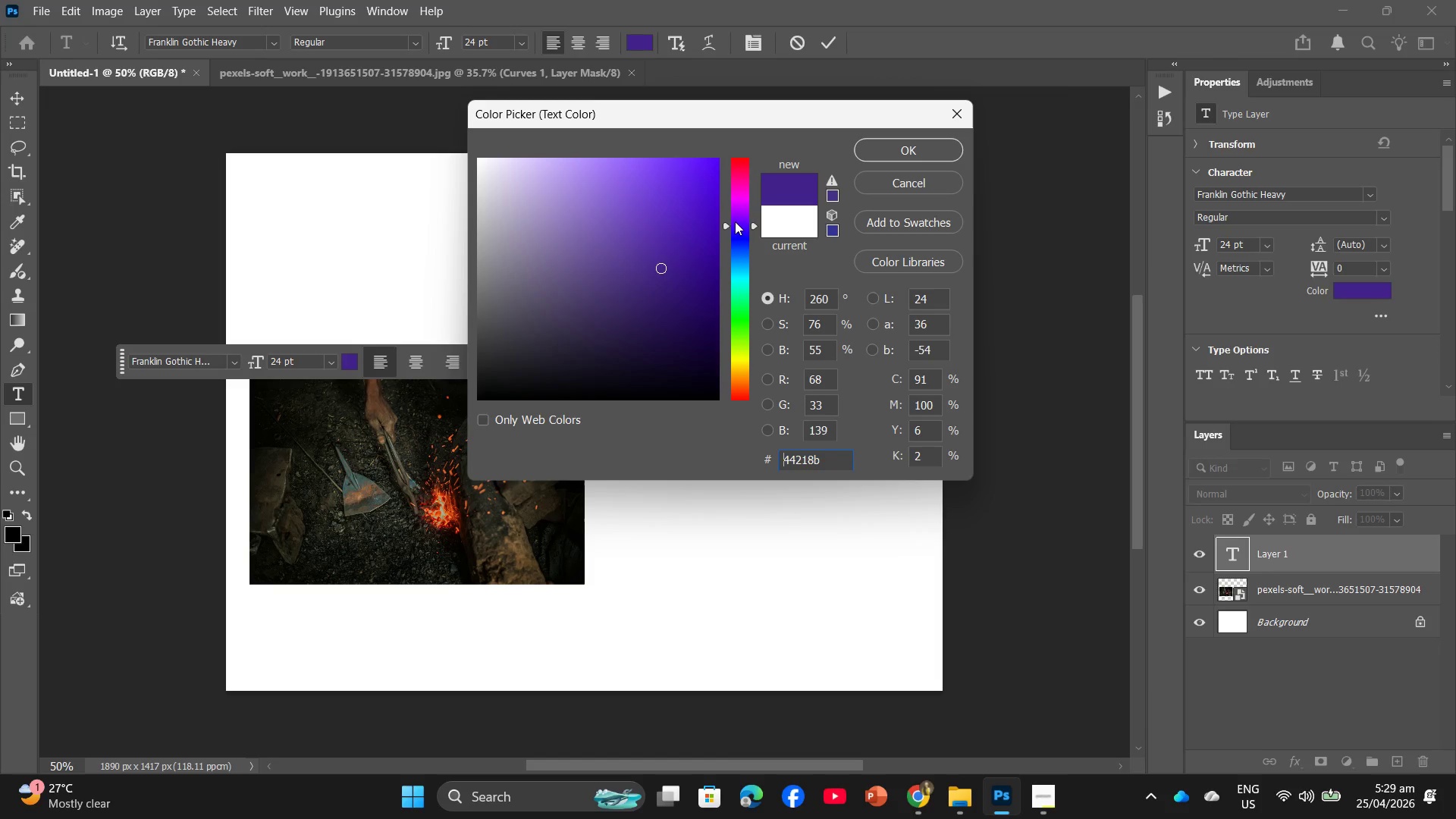 
left_click_drag(start_coordinate=[669, 262], to_coordinate=[618, 212])
 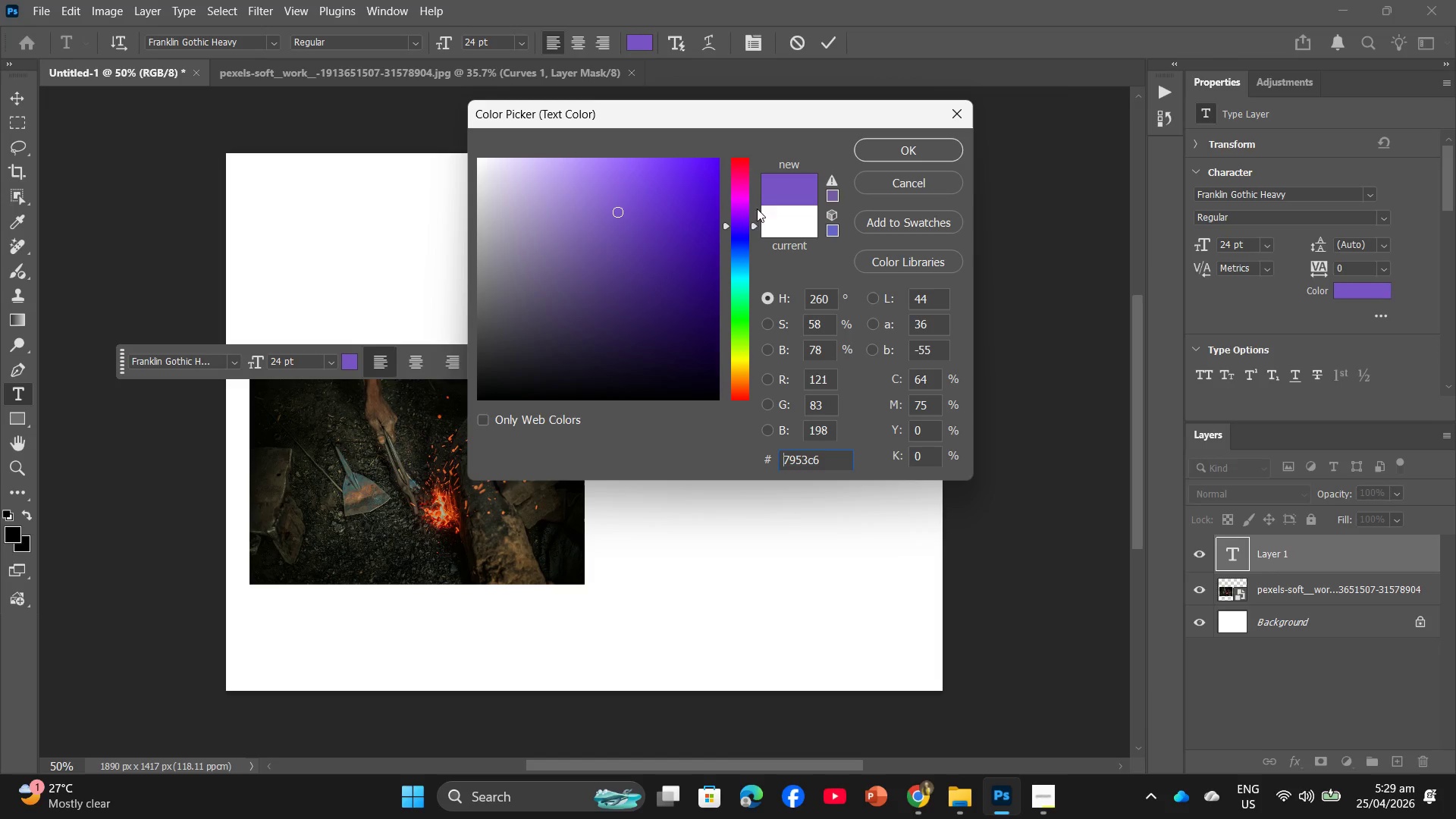 
left_click([744, 215])
 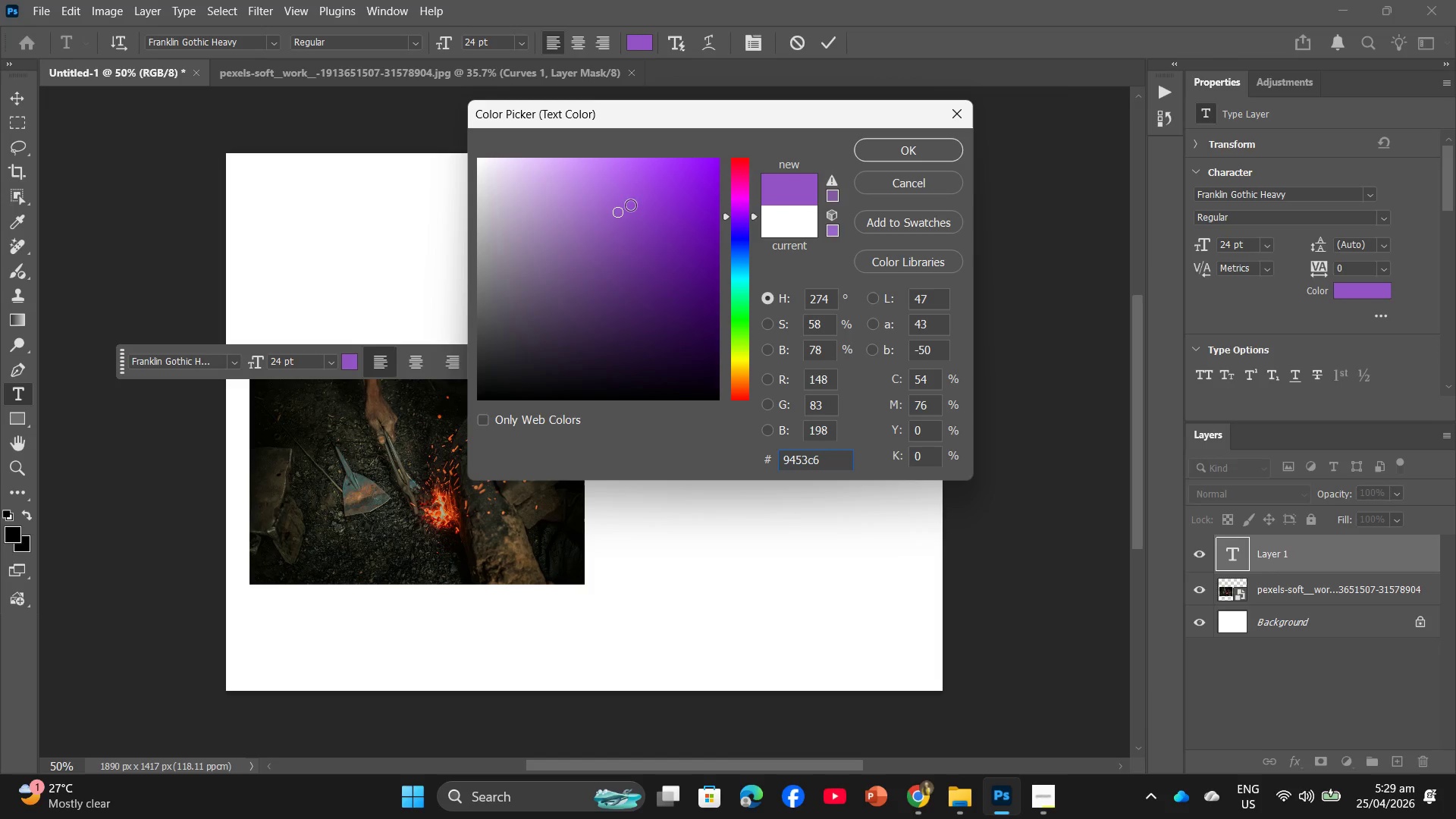 
left_click_drag(start_coordinate=[619, 203], to_coordinate=[626, 174])
 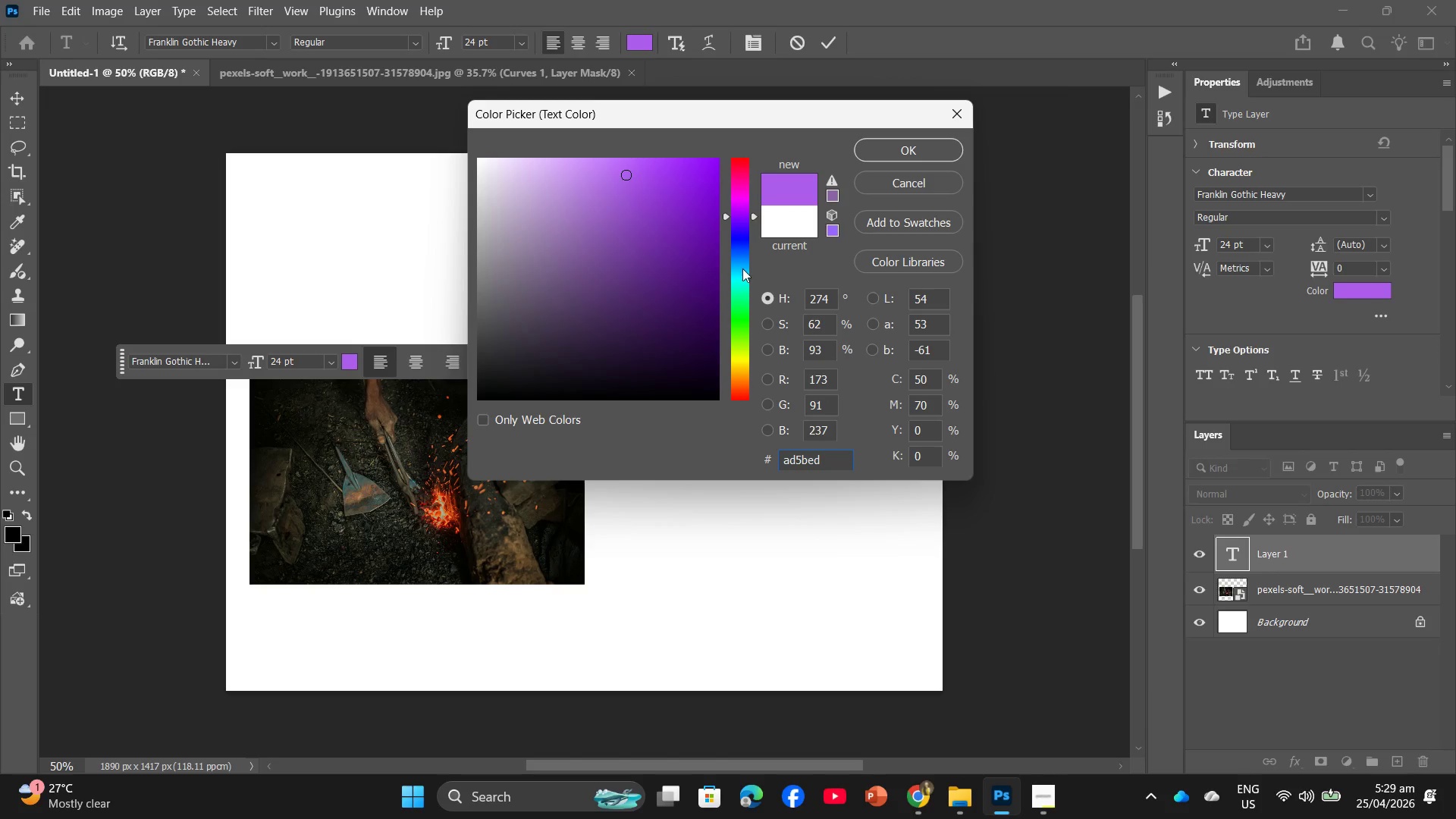 
left_click_drag(start_coordinate=[732, 306], to_coordinate=[735, 309])
 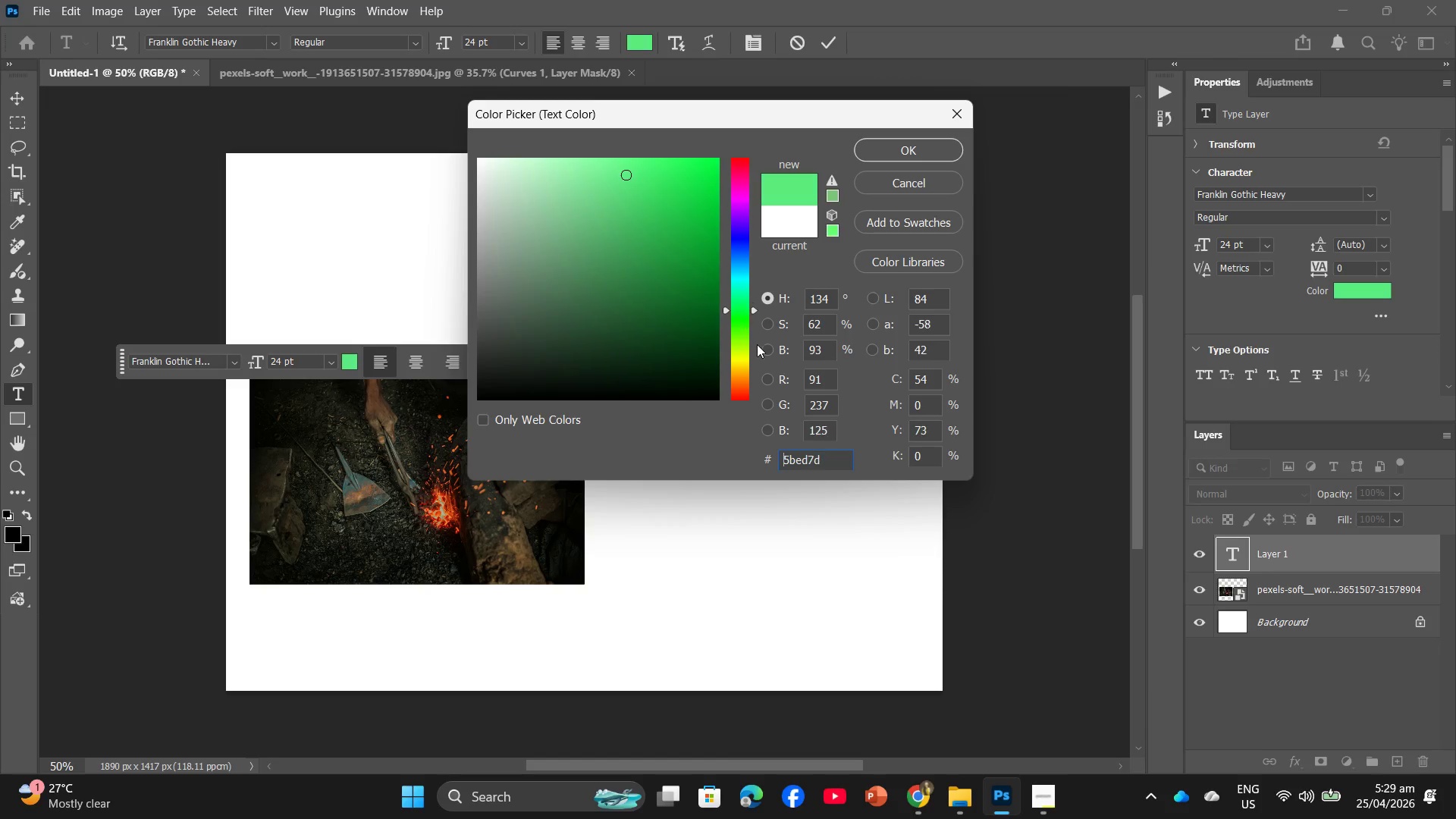 
double_click([757, 344])
 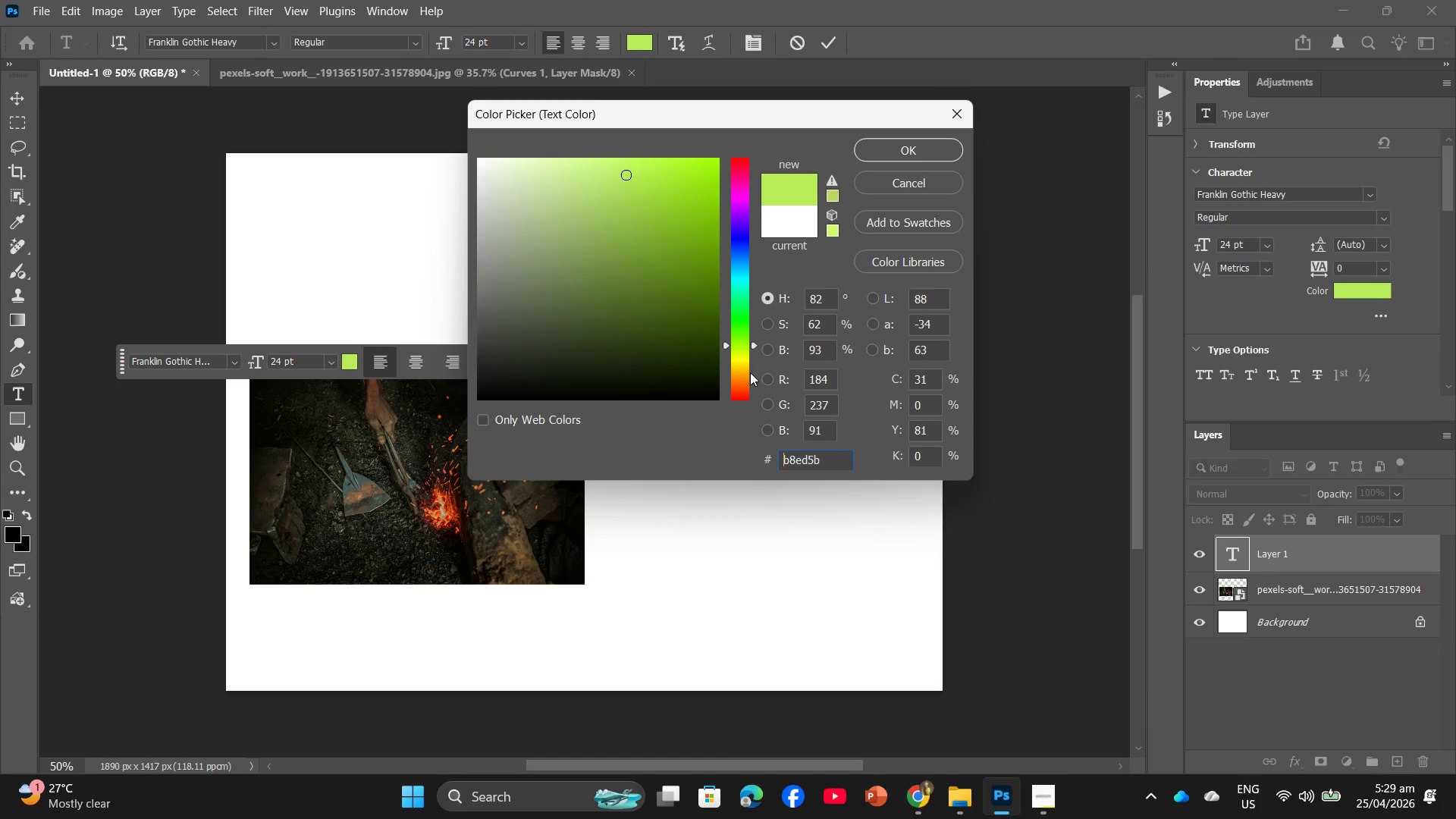 
triple_click([749, 375])
 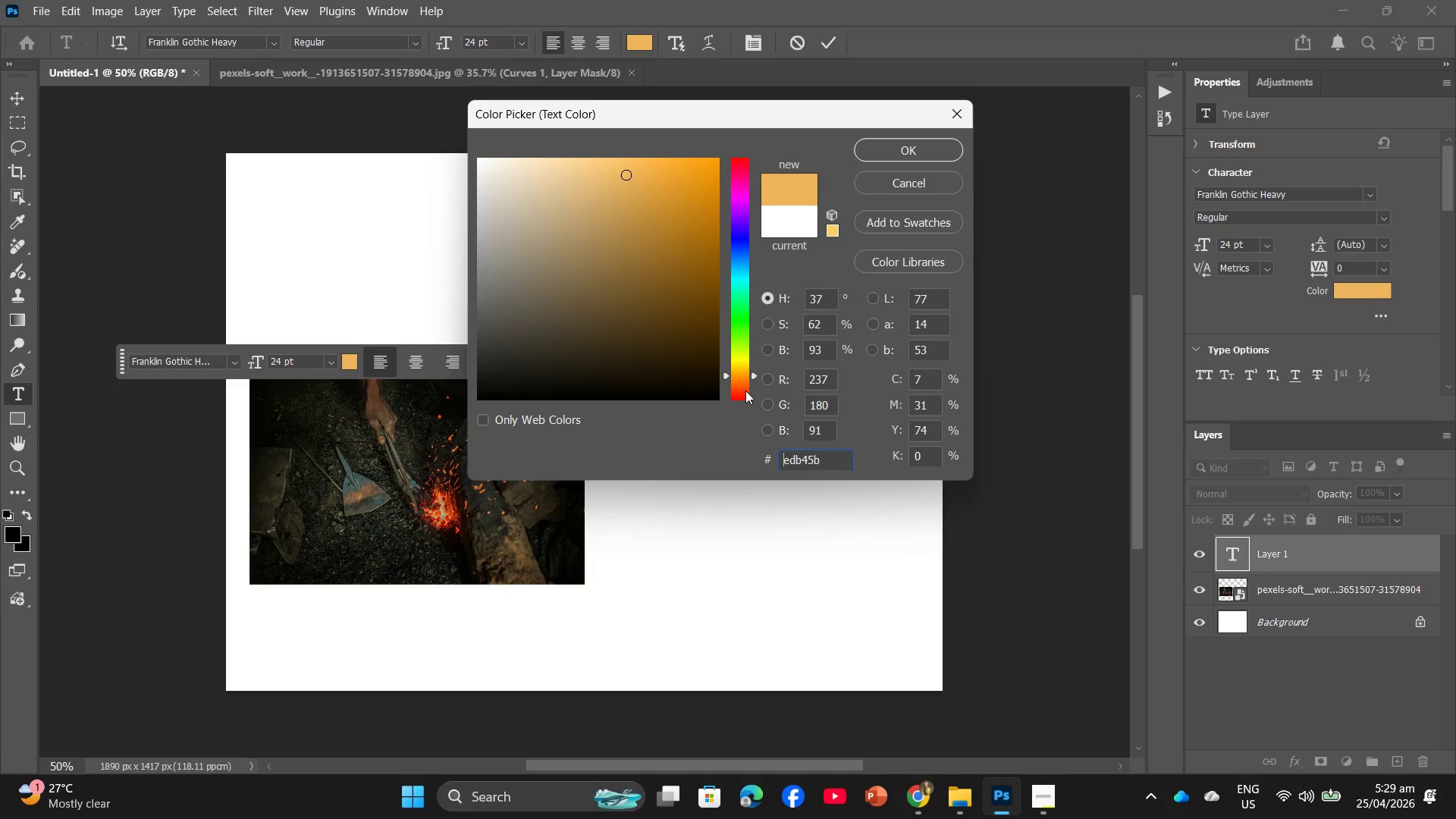 
triple_click([743, 400])
 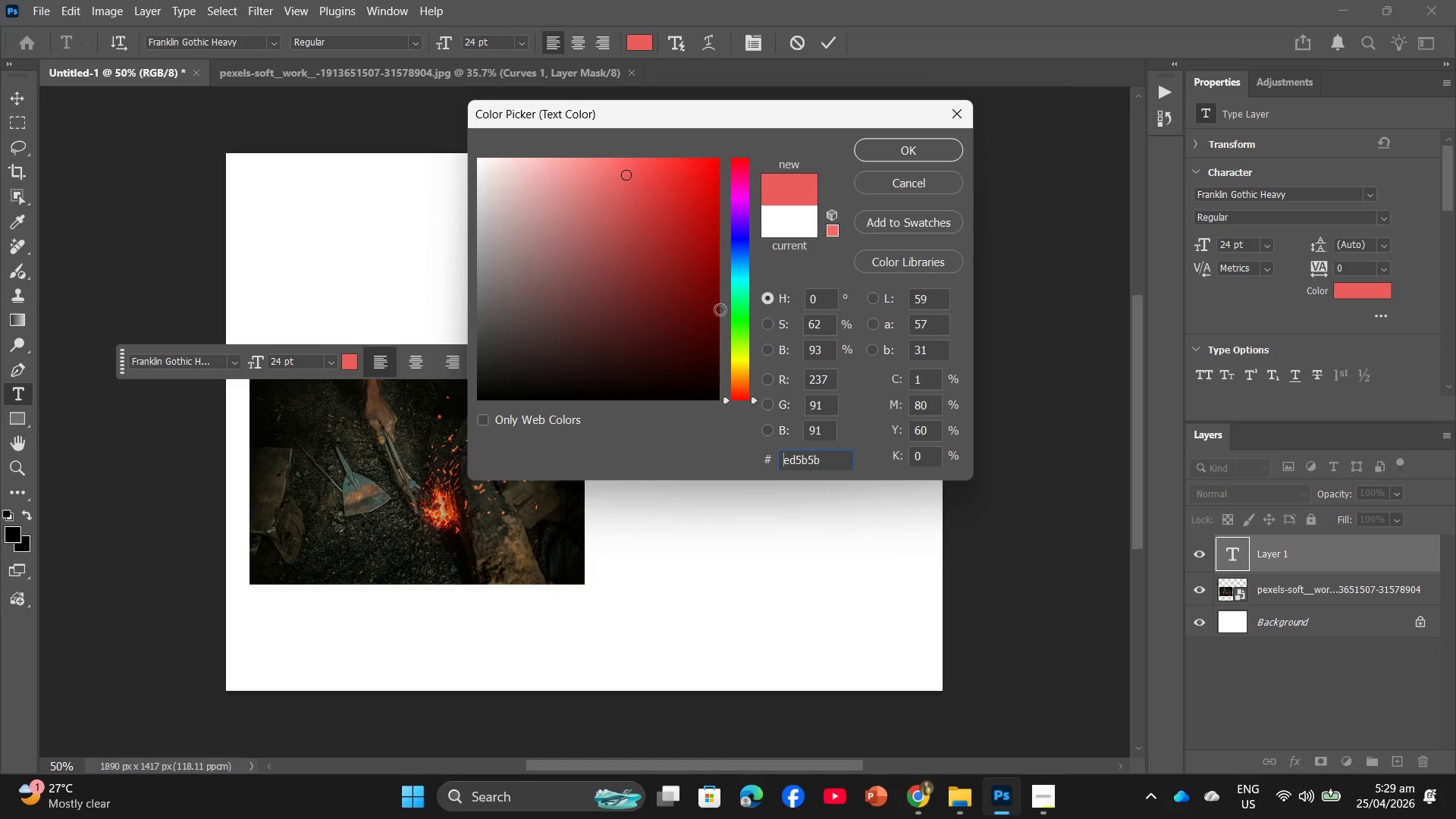 
left_click_drag(start_coordinate=[620, 207], to_coordinate=[678, 499])
 